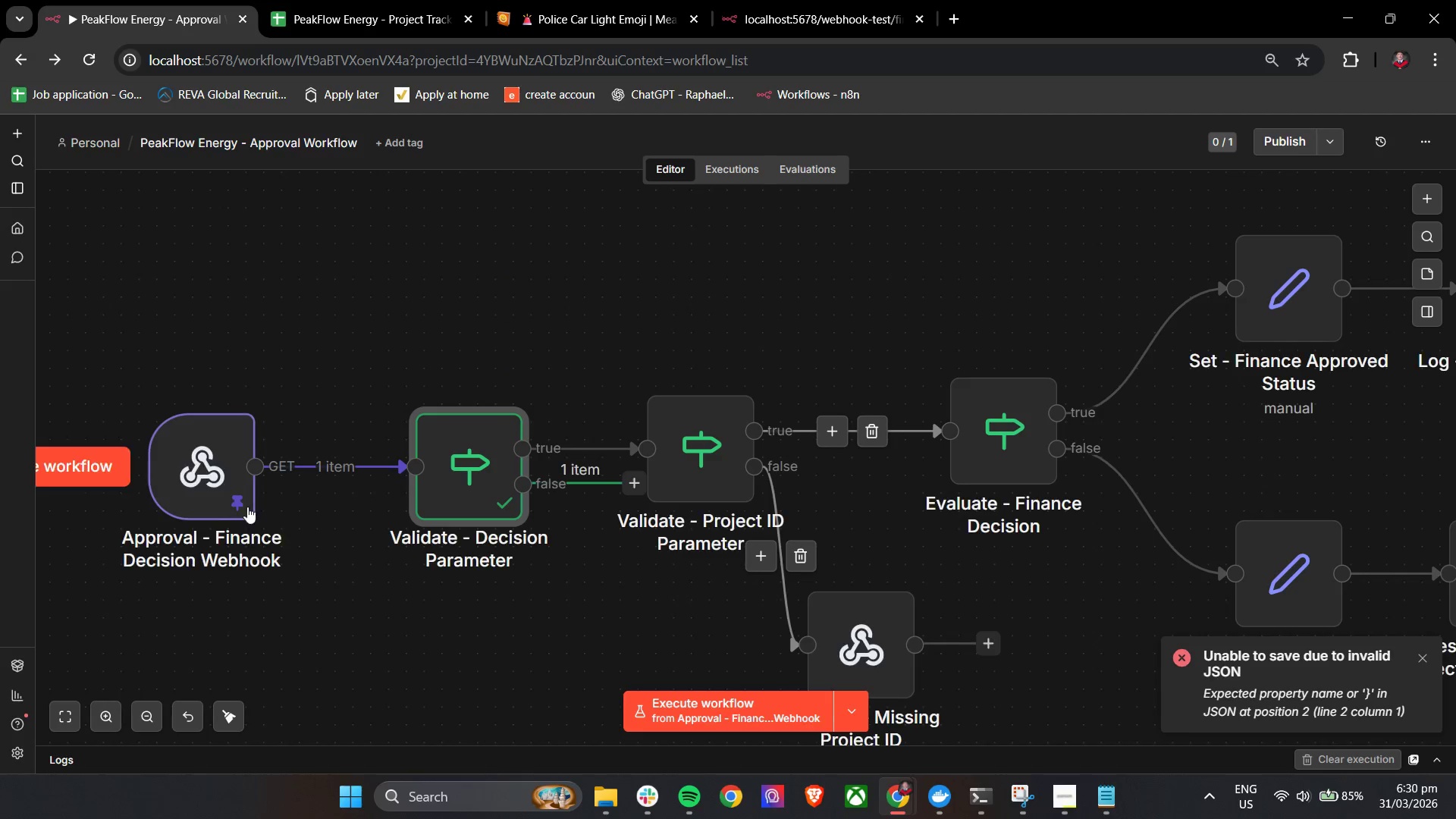 
double_click([226, 483])
 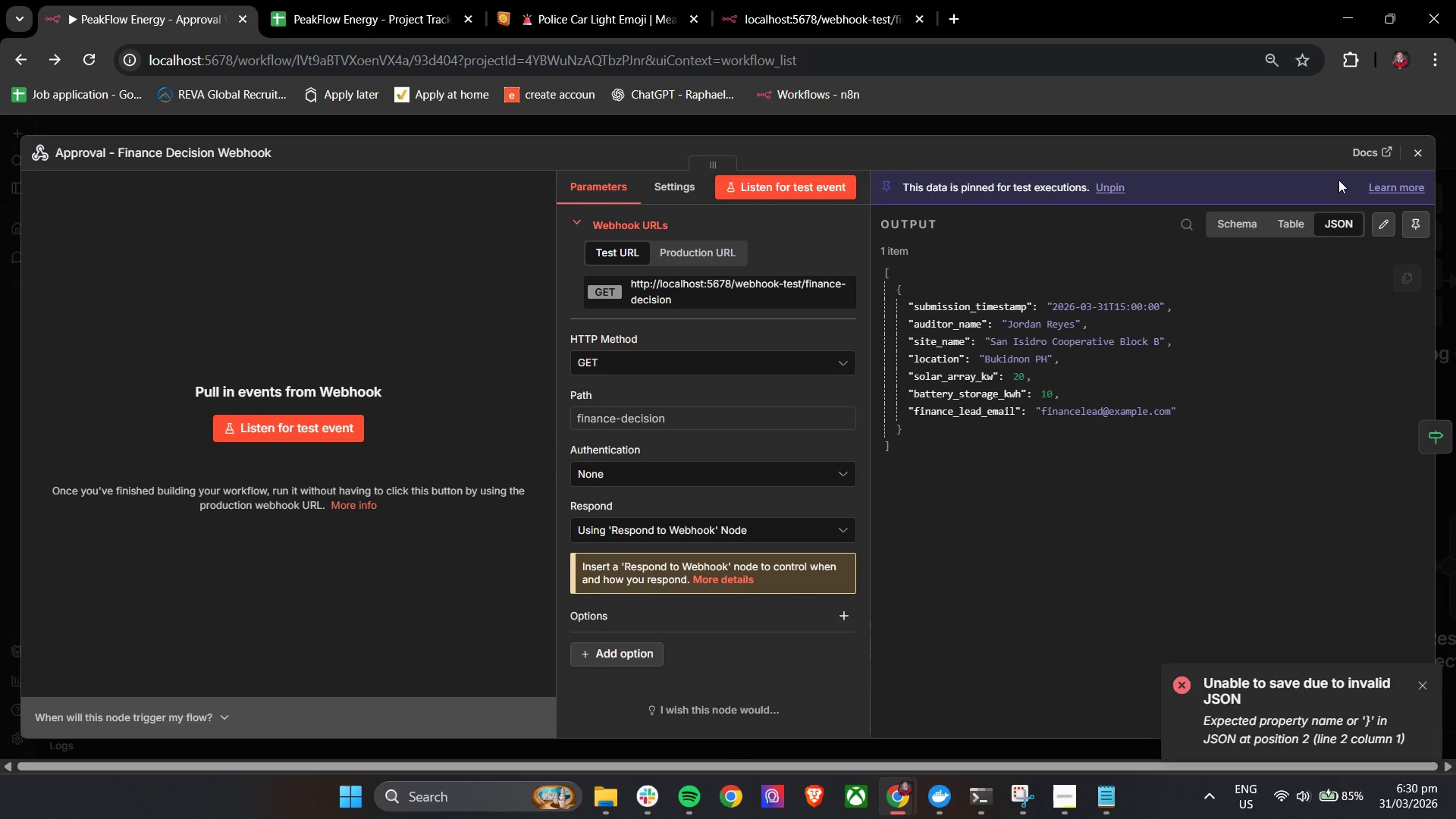 
wait(7.23)
 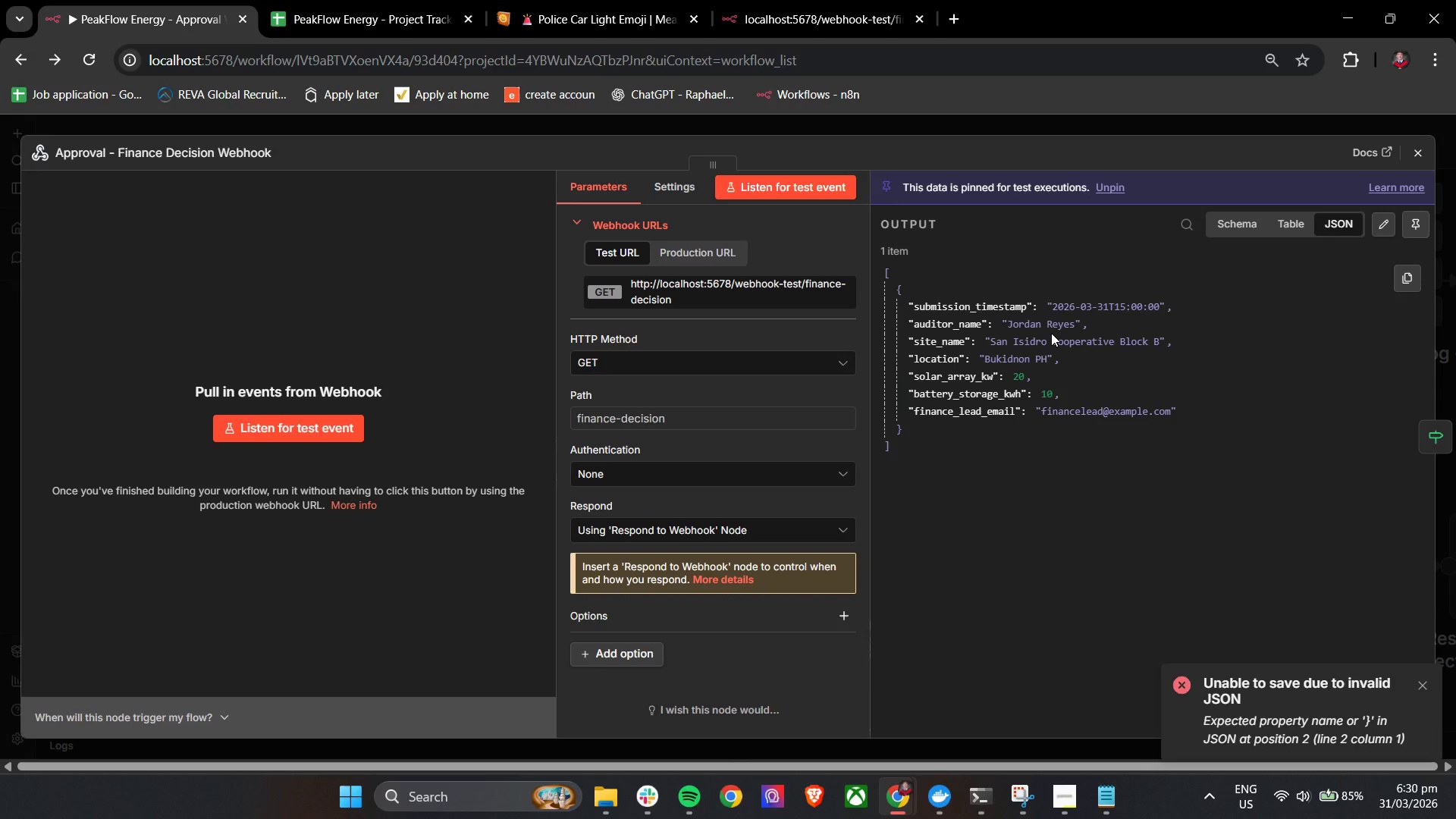 
left_click([1384, 226])
 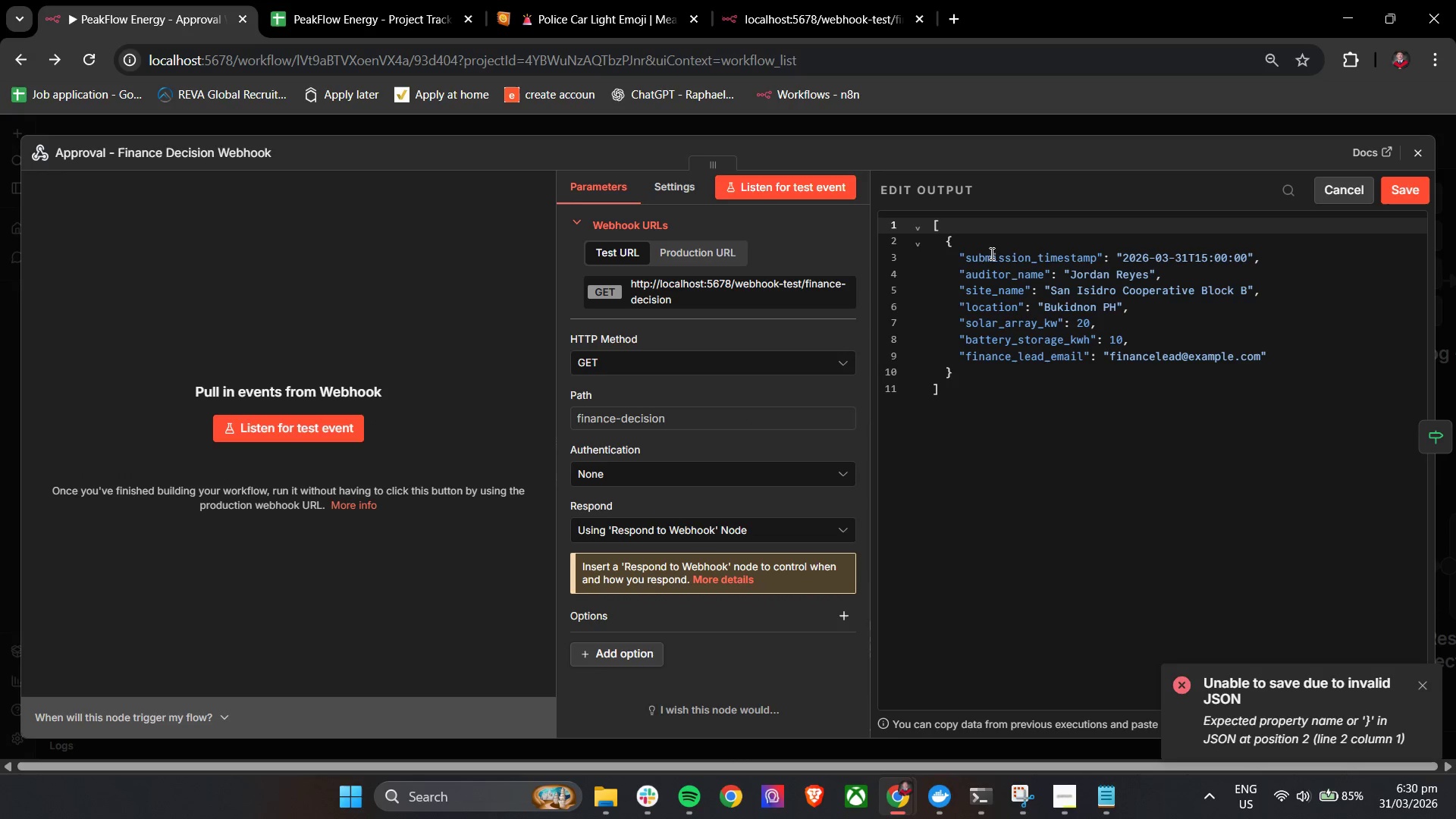 
left_click([959, 243])
 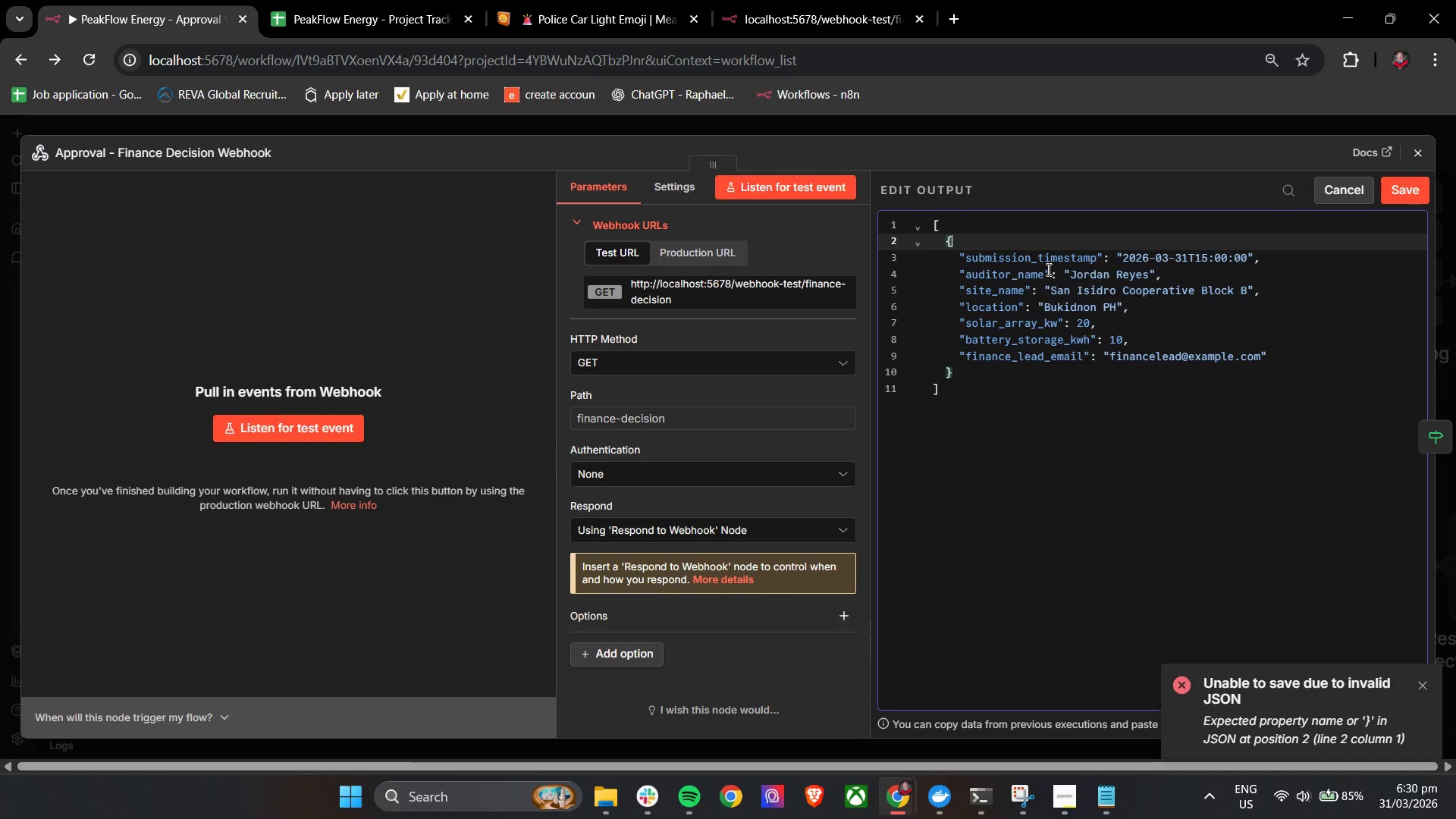 
key(ArrowUp)
 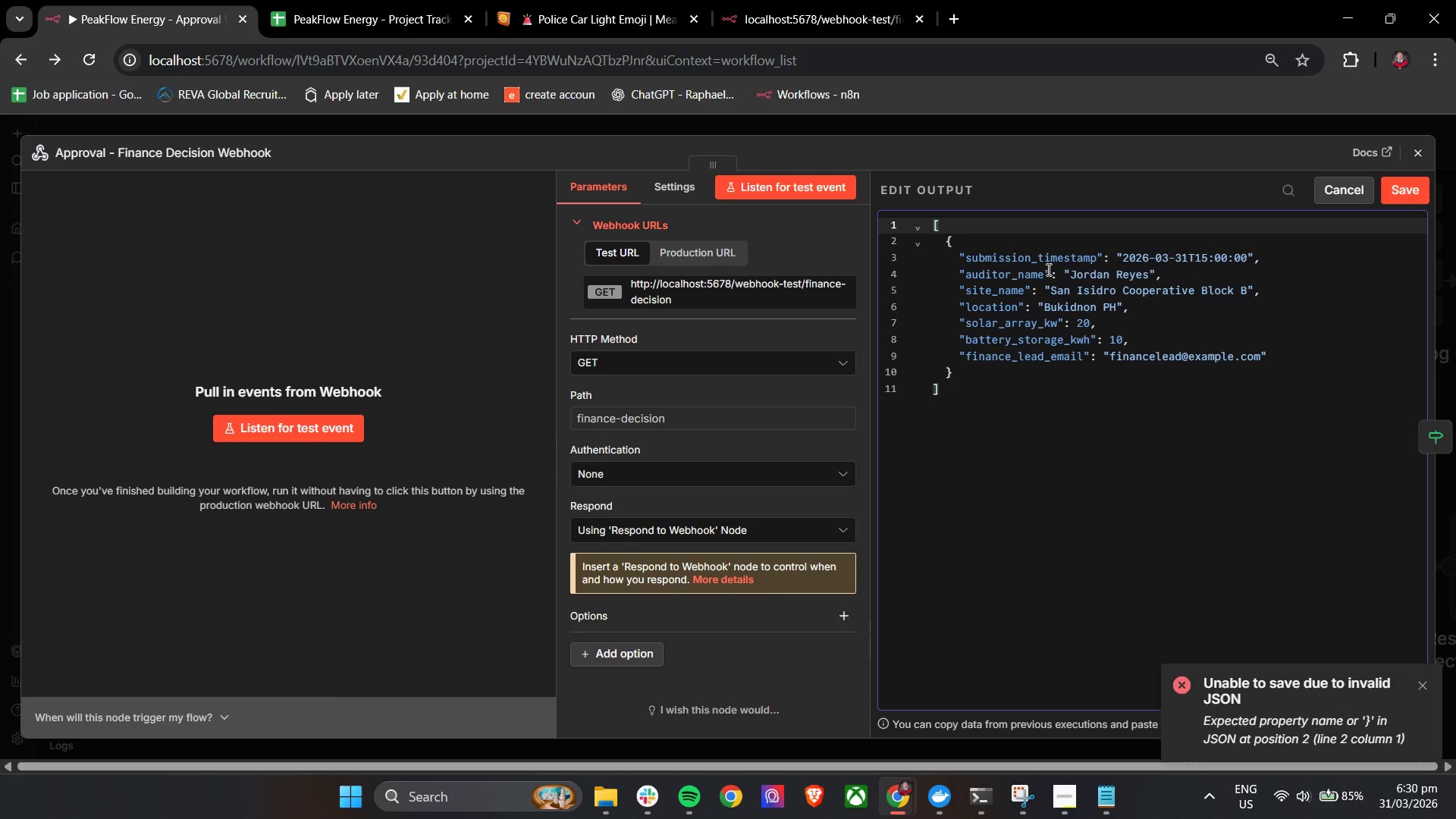 
key(ArrowDown)
 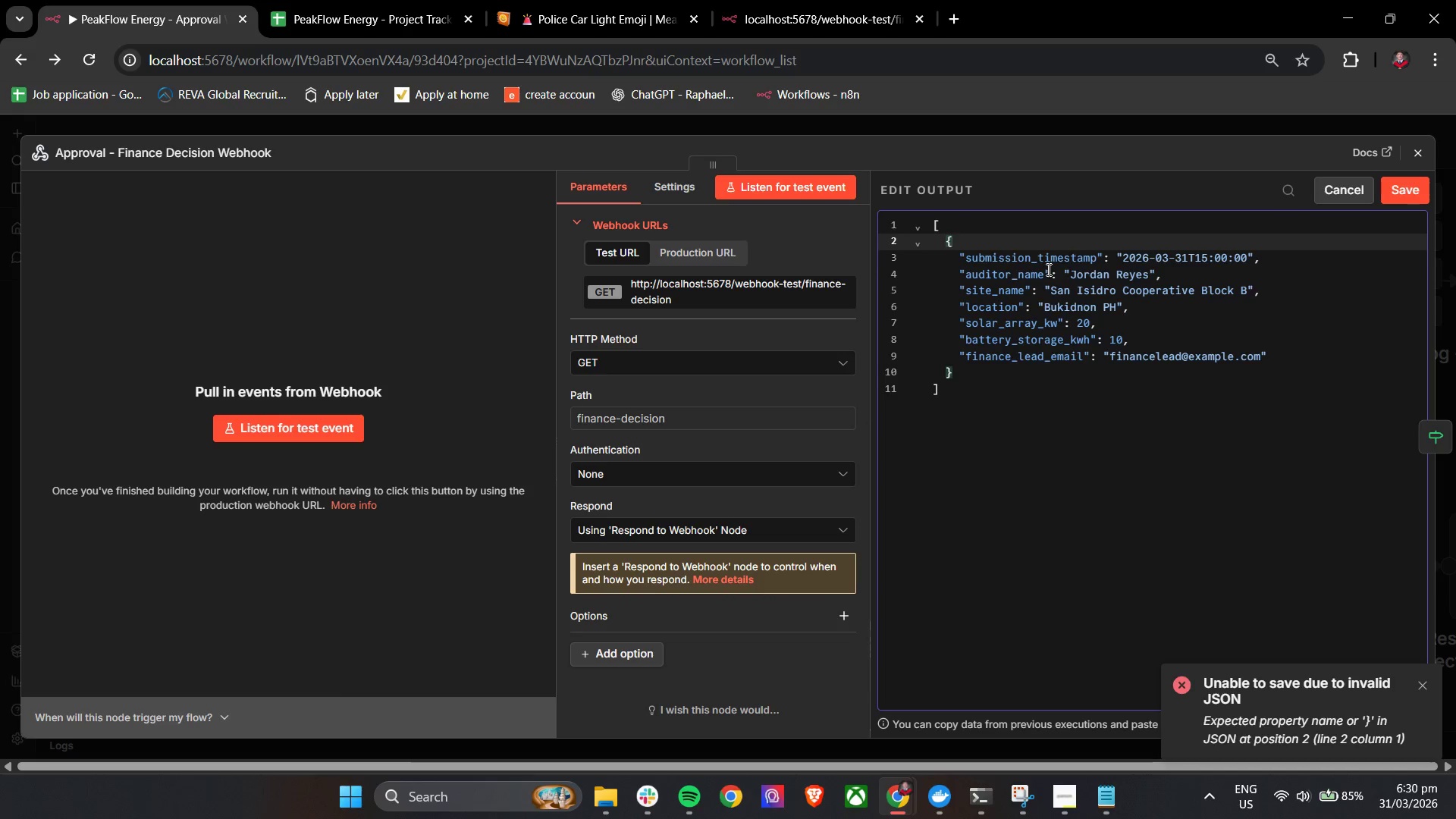 
key(Enter)
 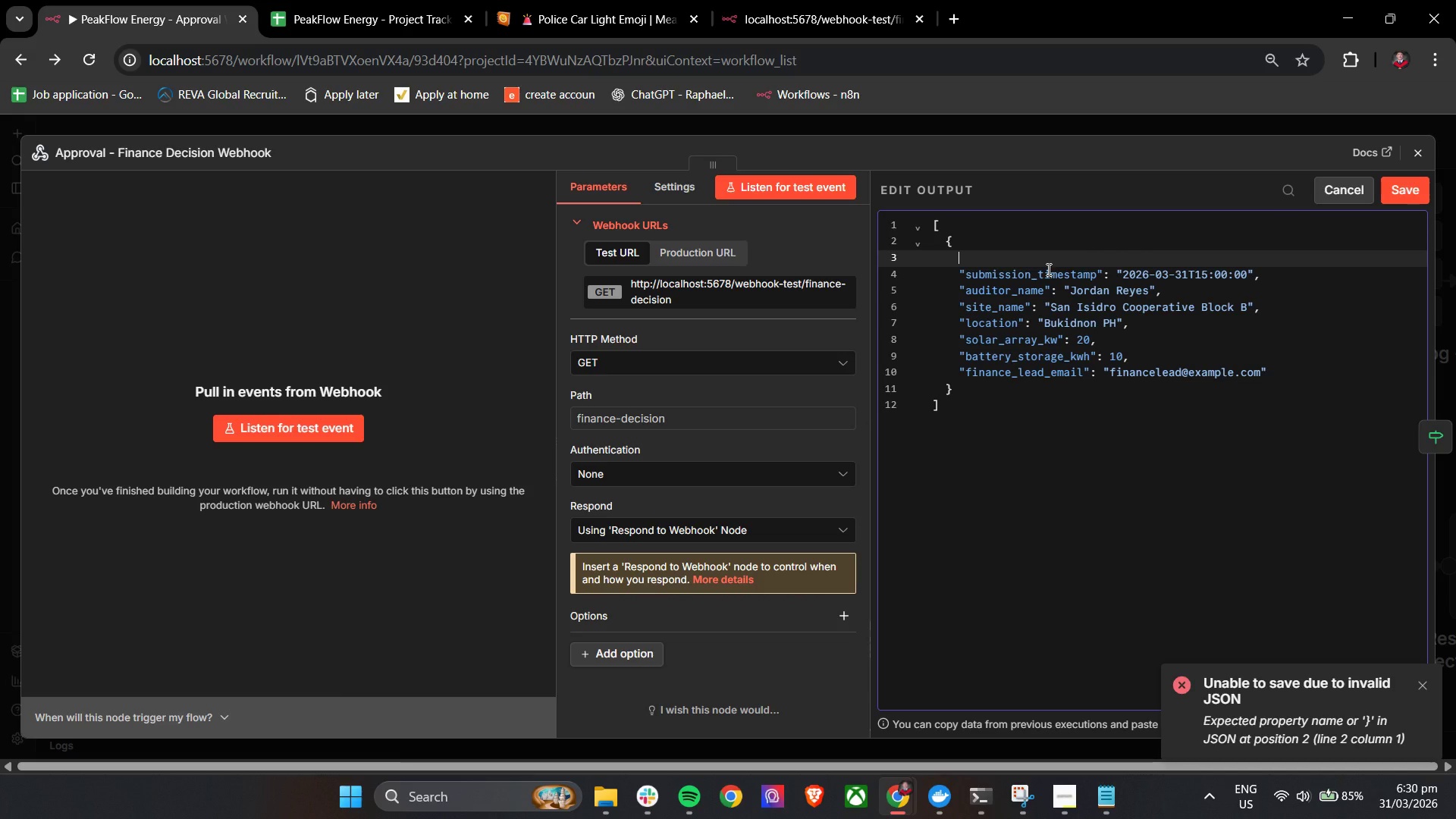 
wait(7.81)
 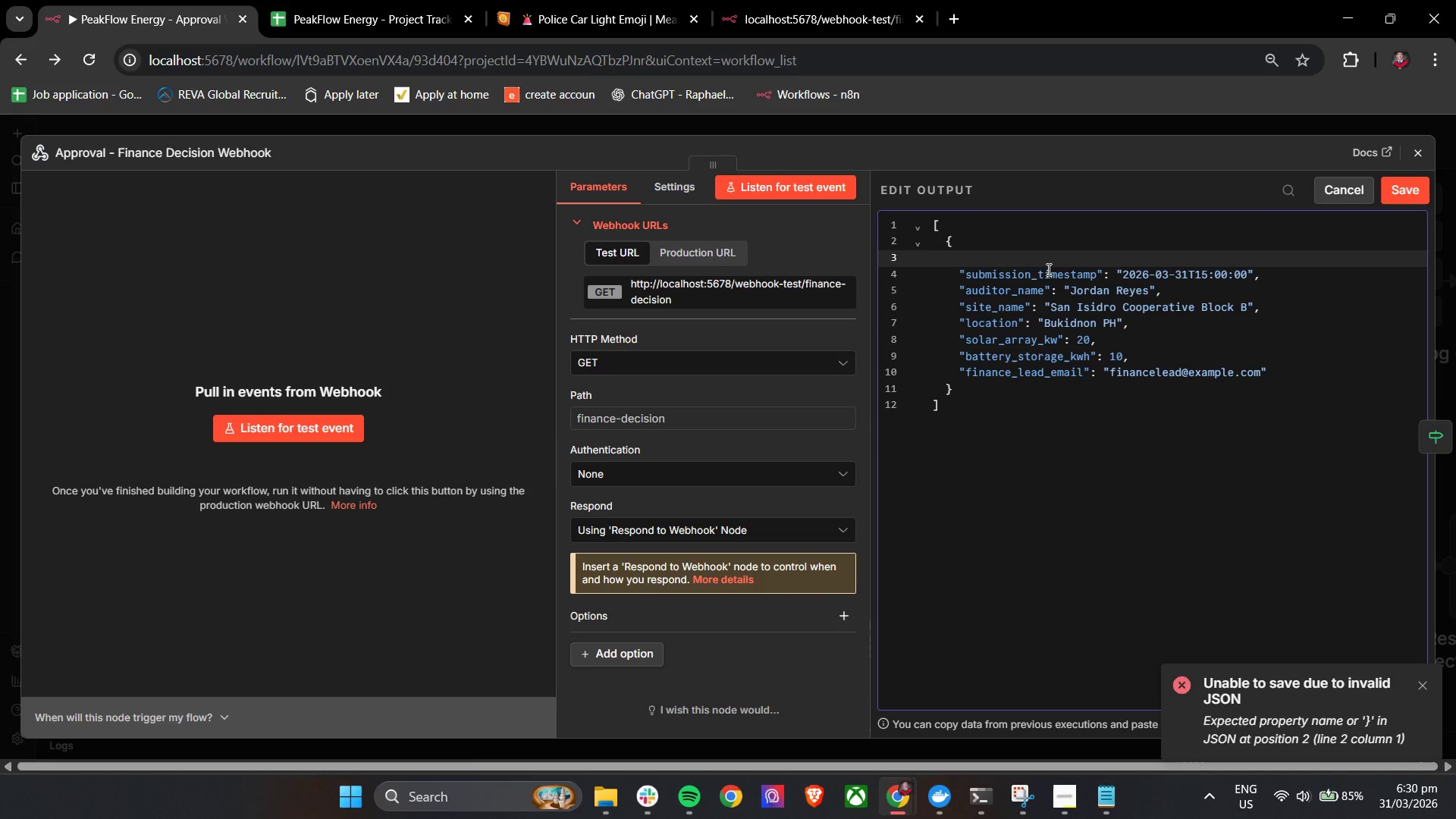 
type("query":)
 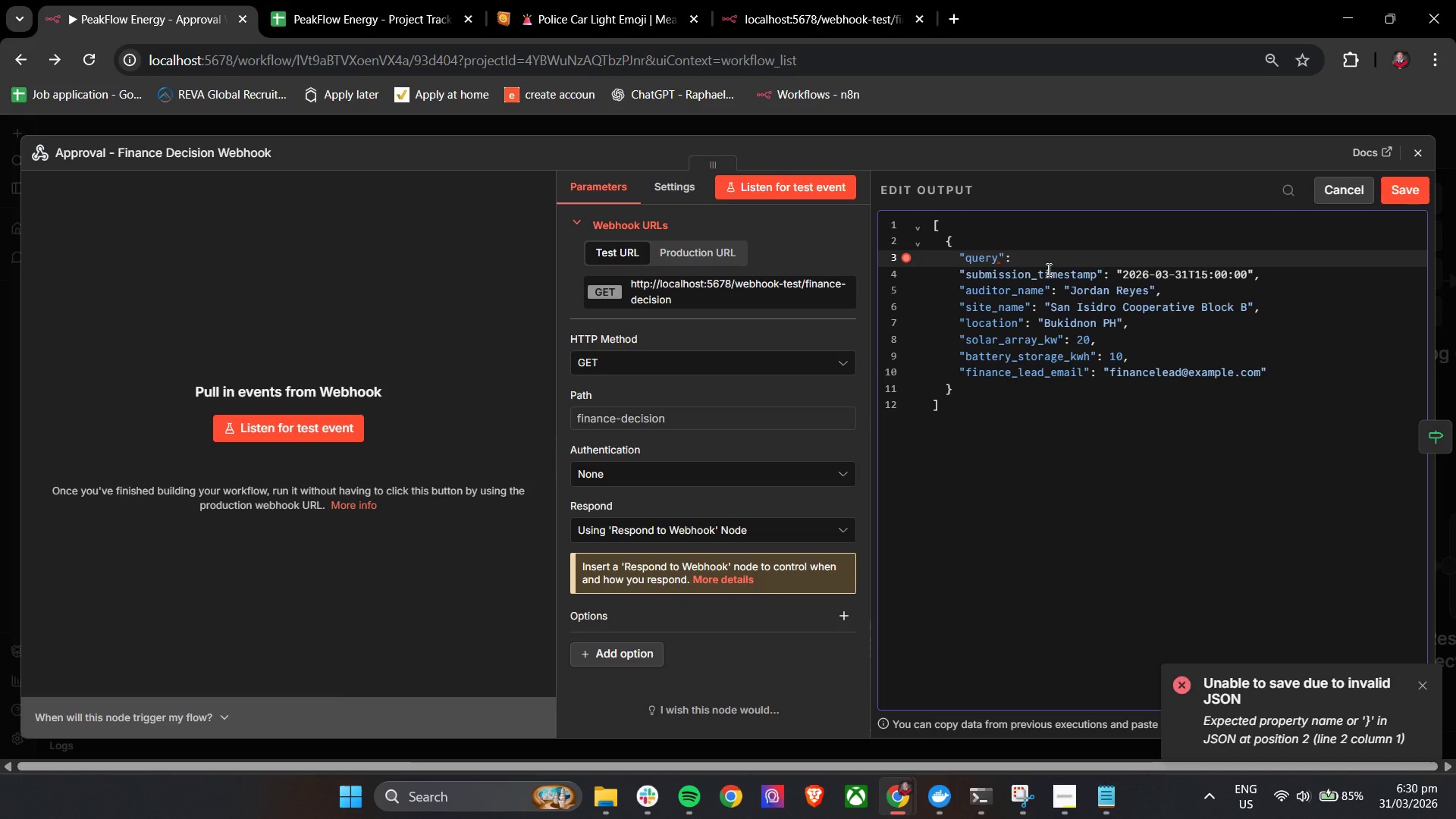 
key(Enter)
 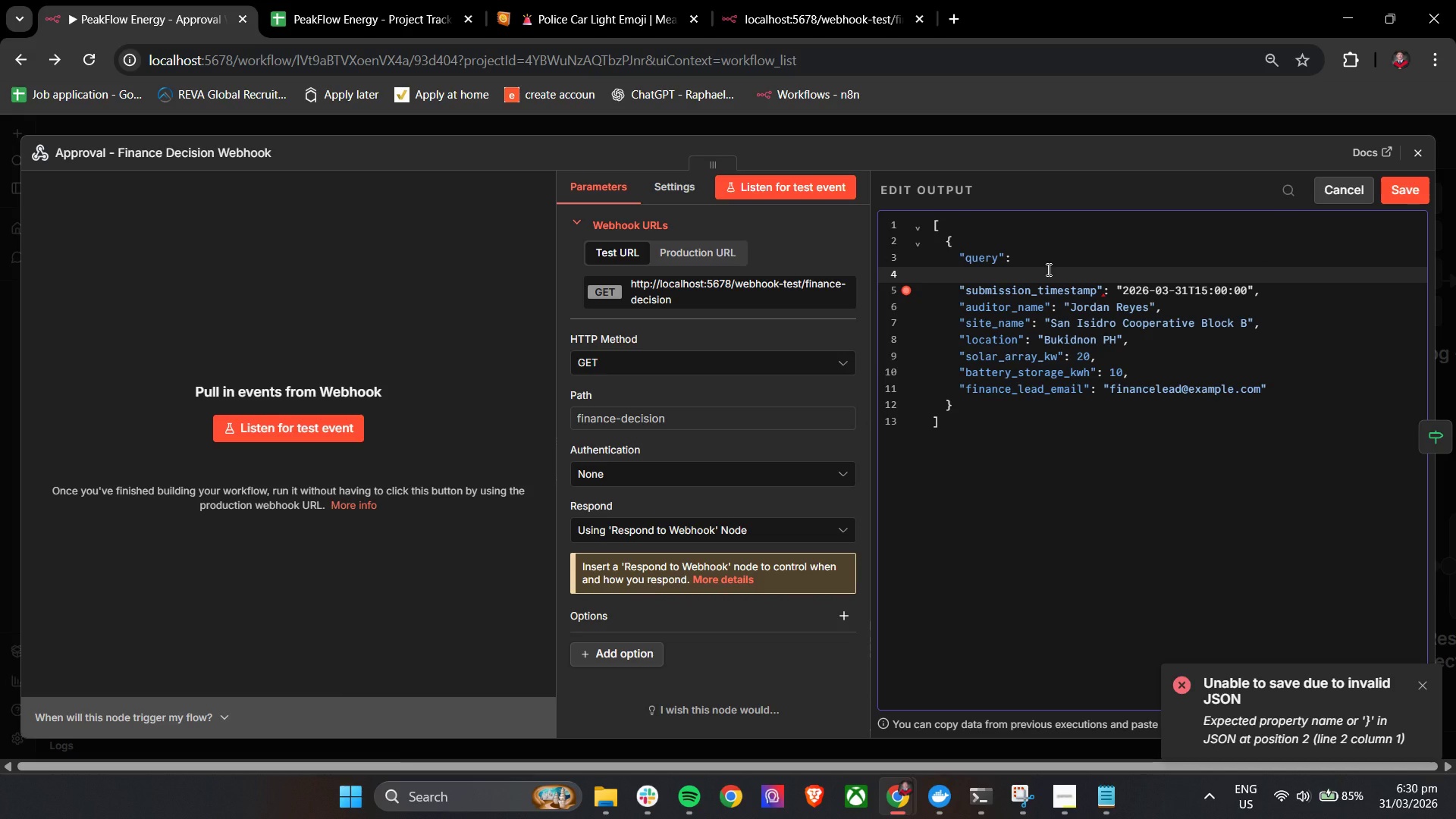 
wait(8.95)
 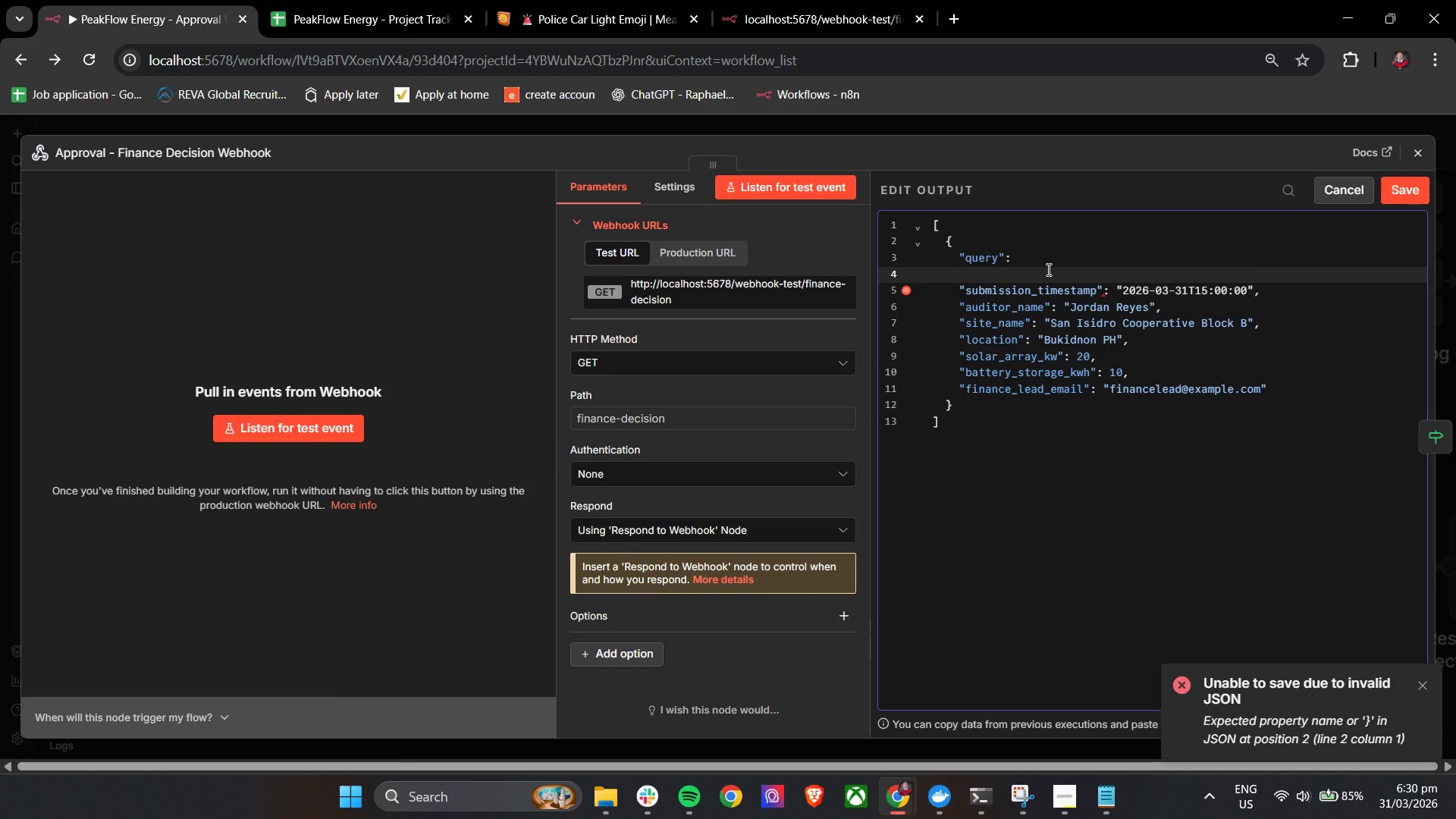 
hold_key(key=ShiftLeft, duration=0.66)
 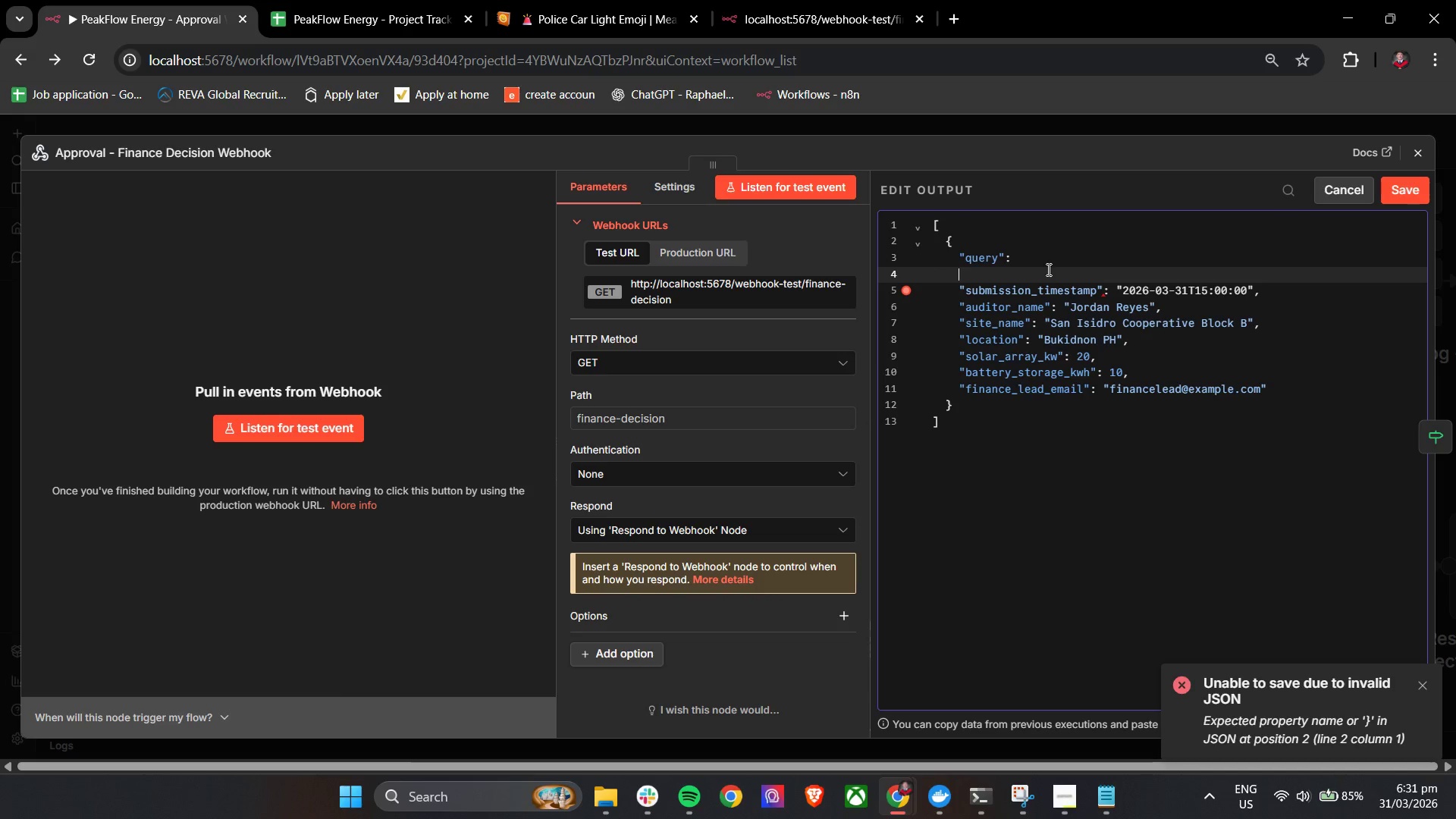 
type(  "project_id":)
 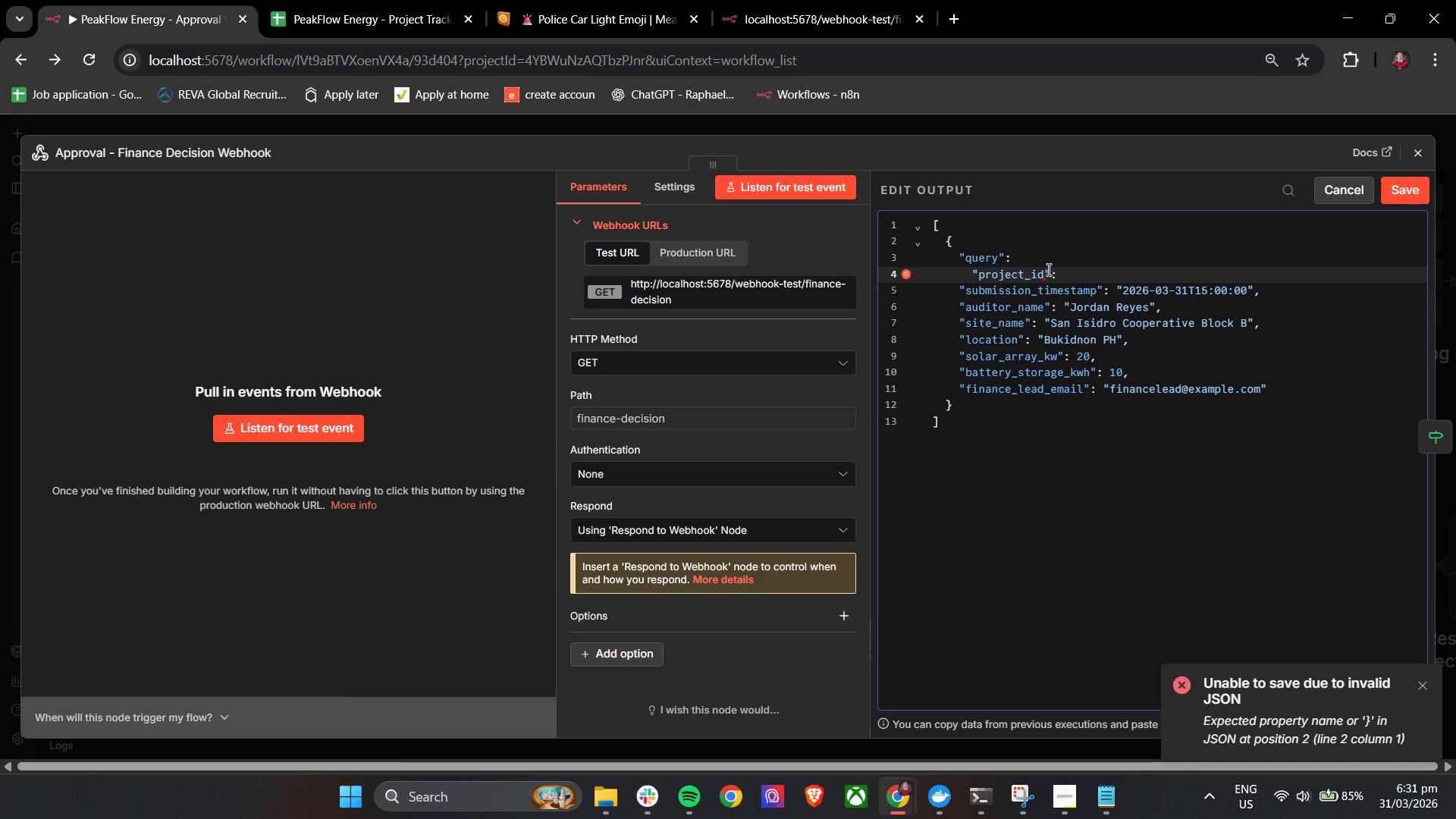 
type( "PF-1024",)
 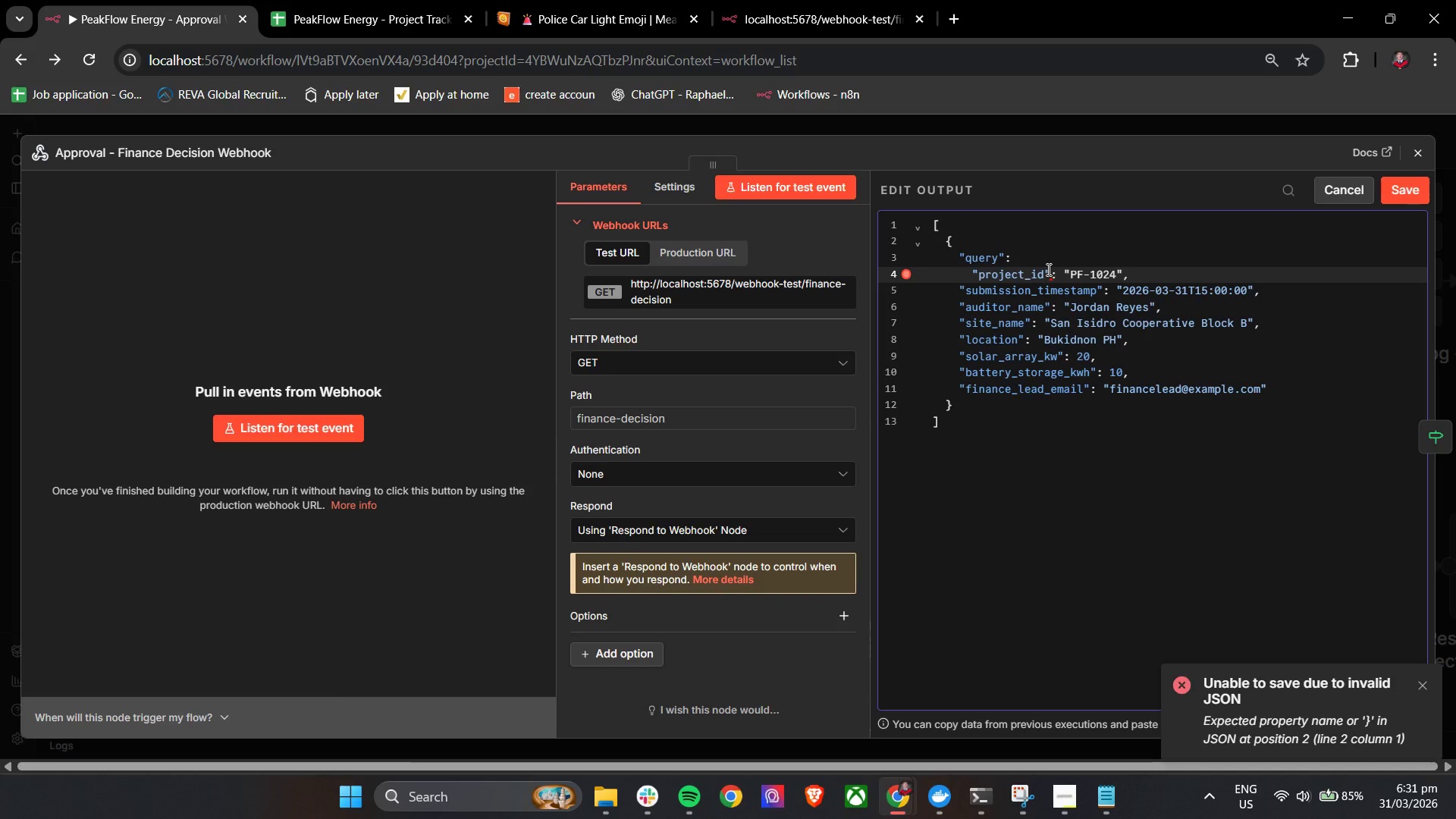 
key(Enter)
 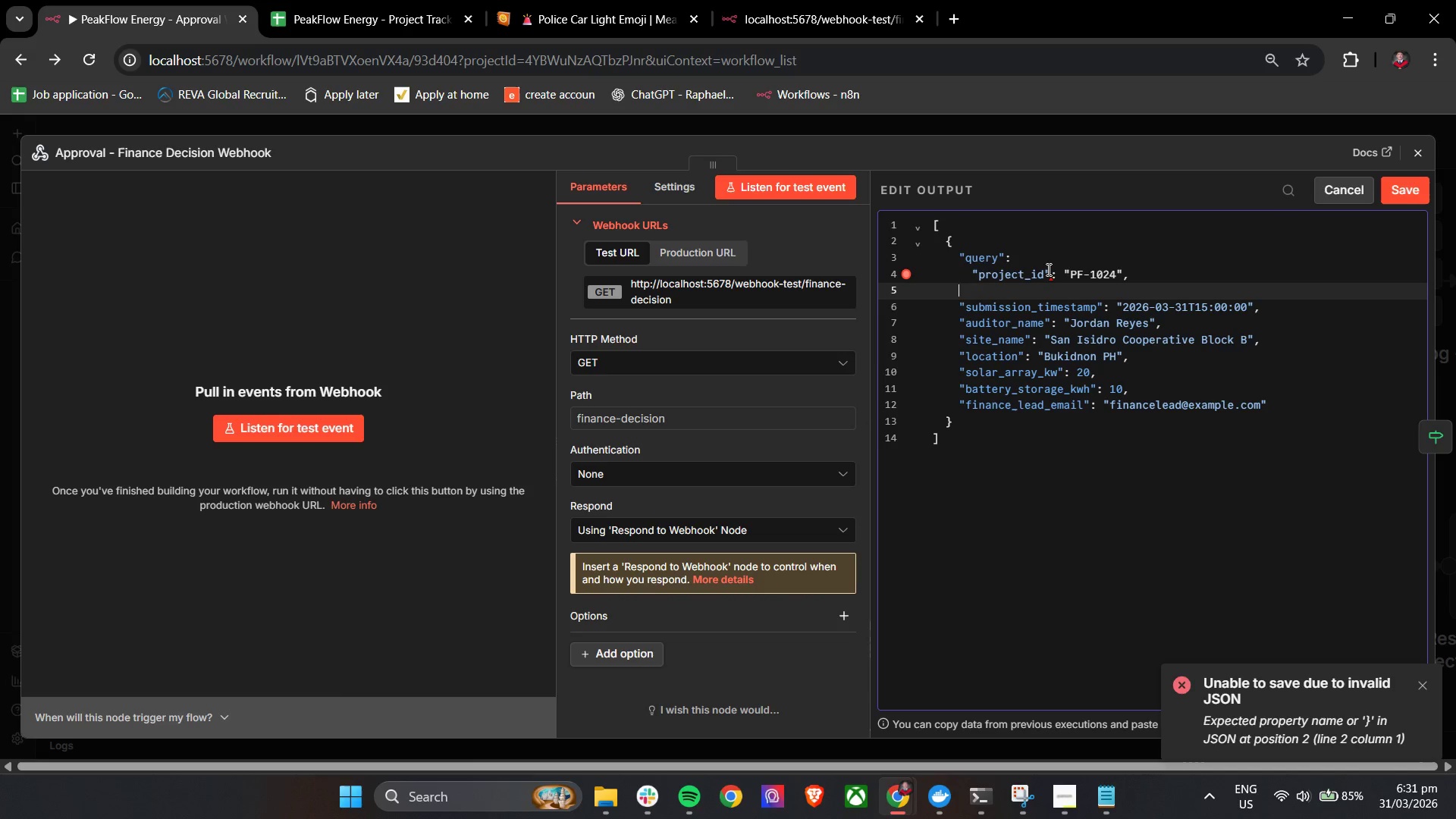 
key(Tab)
 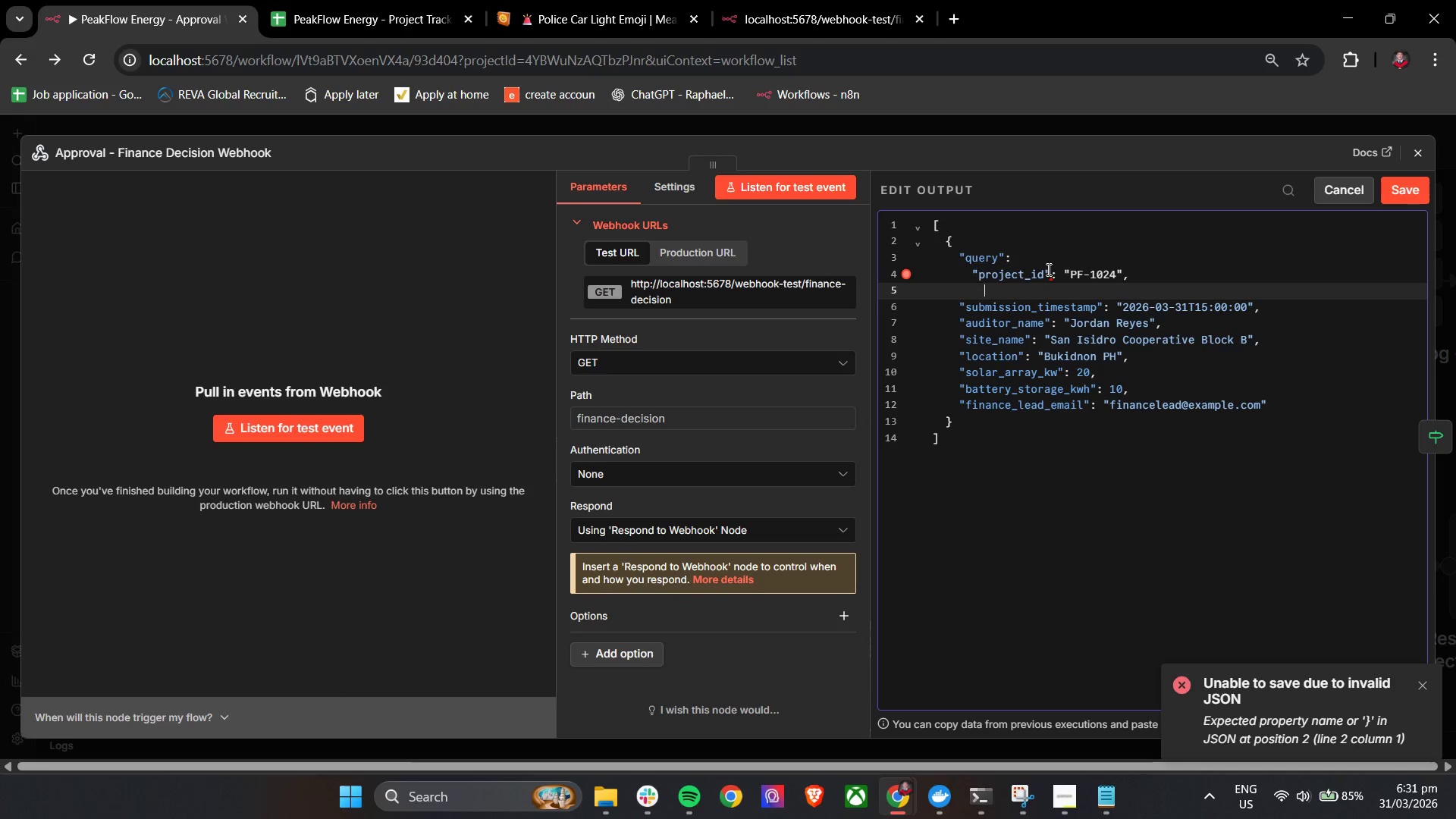 
key(Tab)
 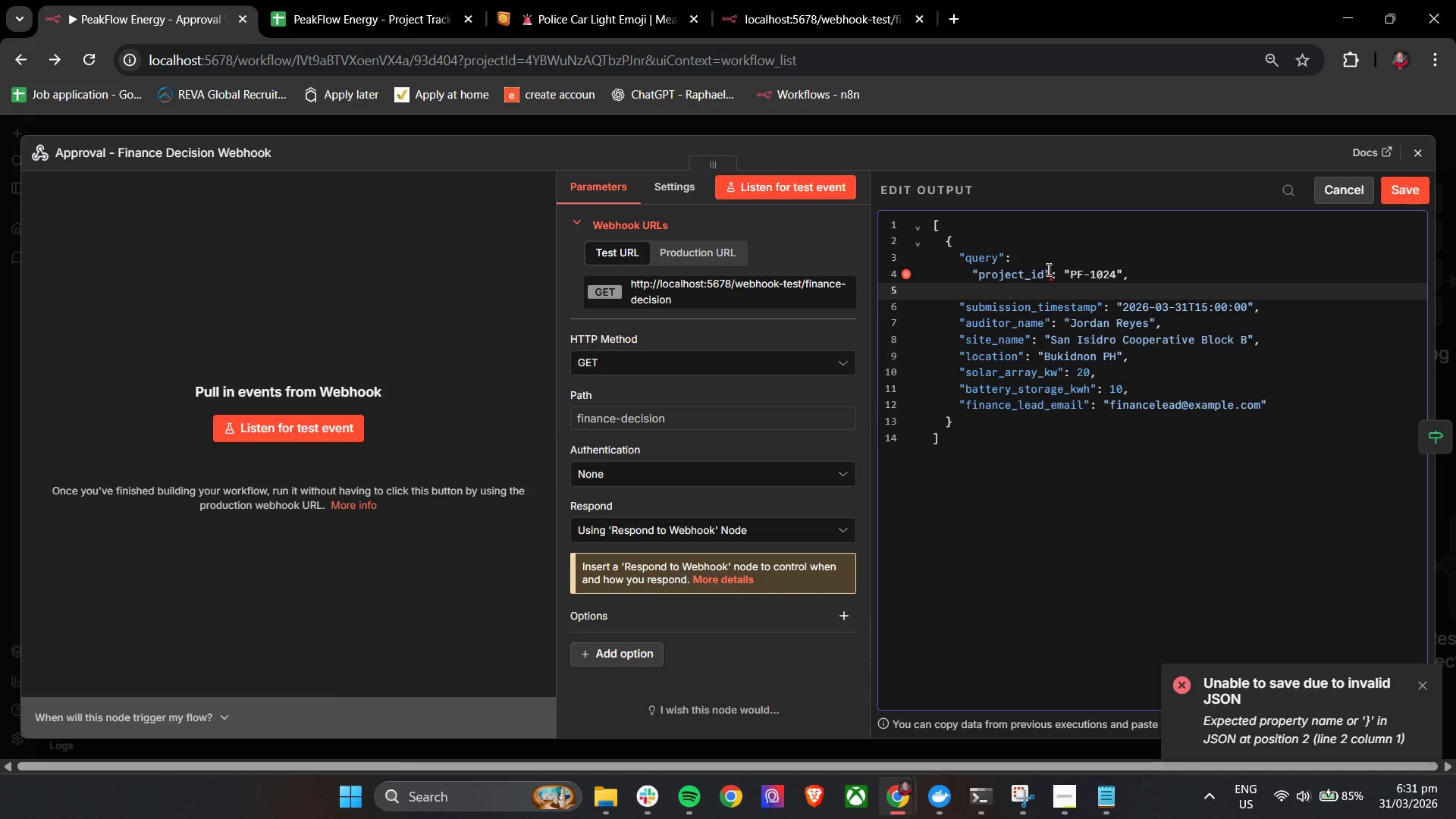 
key(Backspace)
 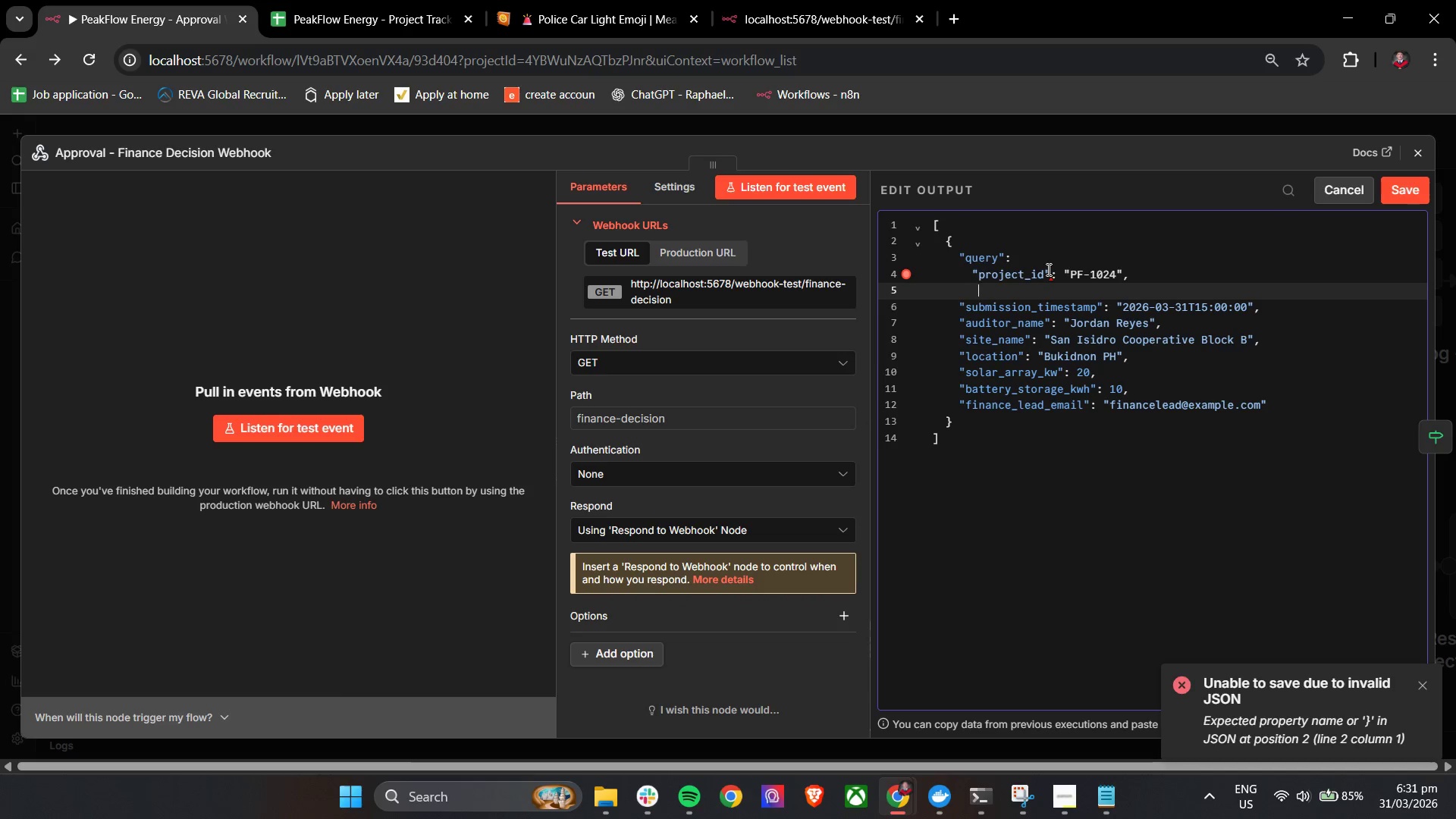 
key(Space)
 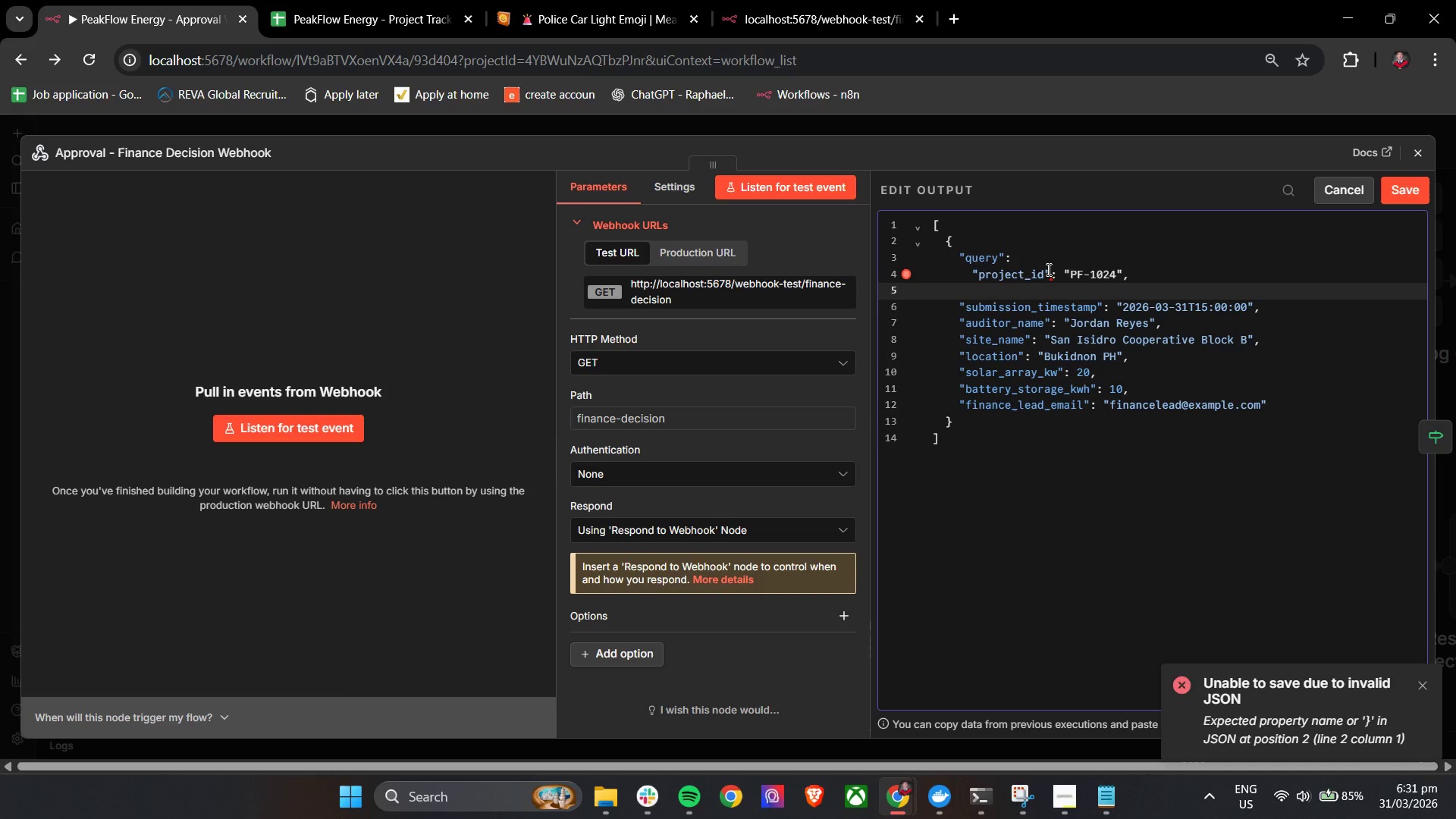 
key(Backspace)
 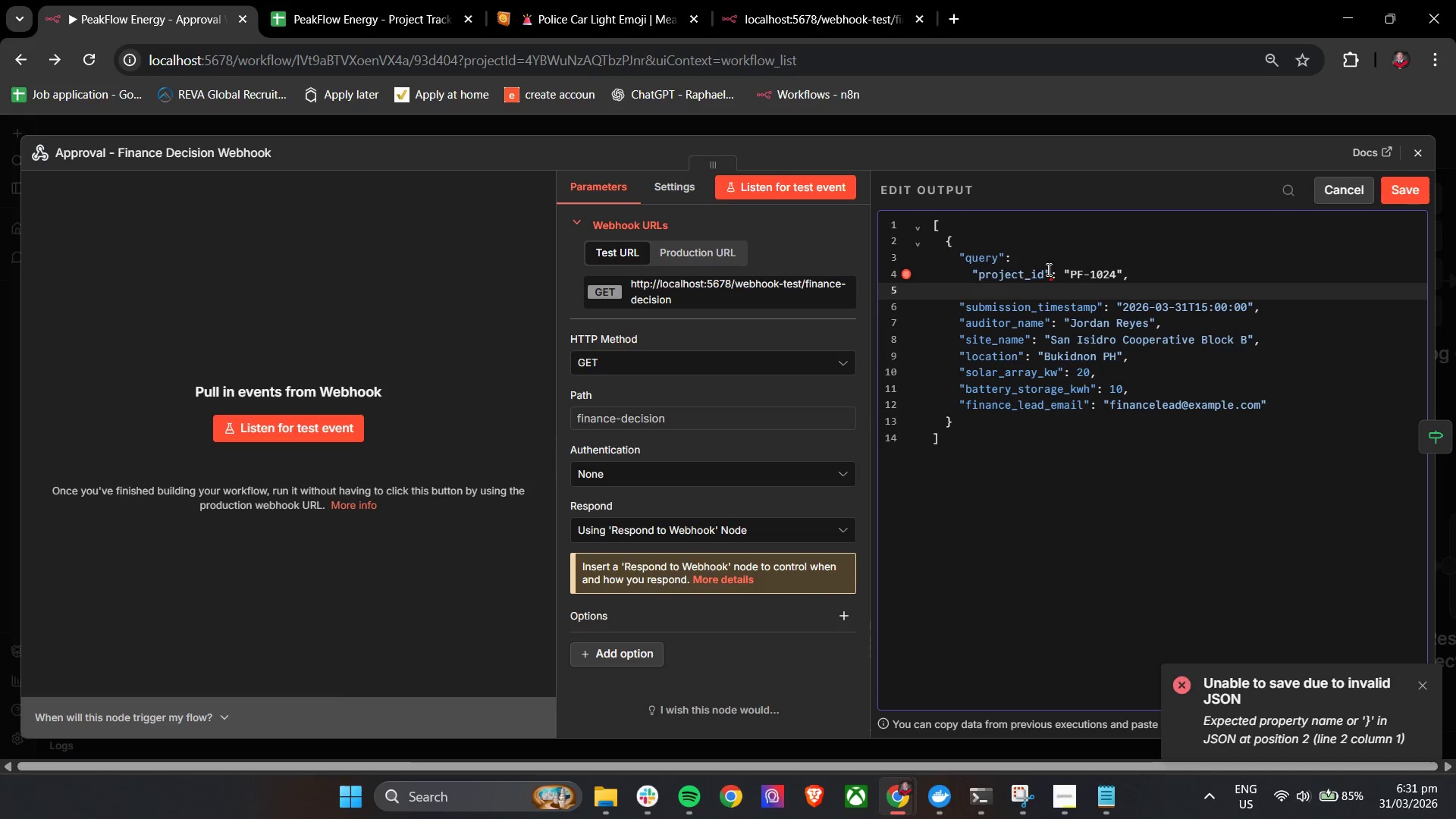 
key(Shift+Quote)
 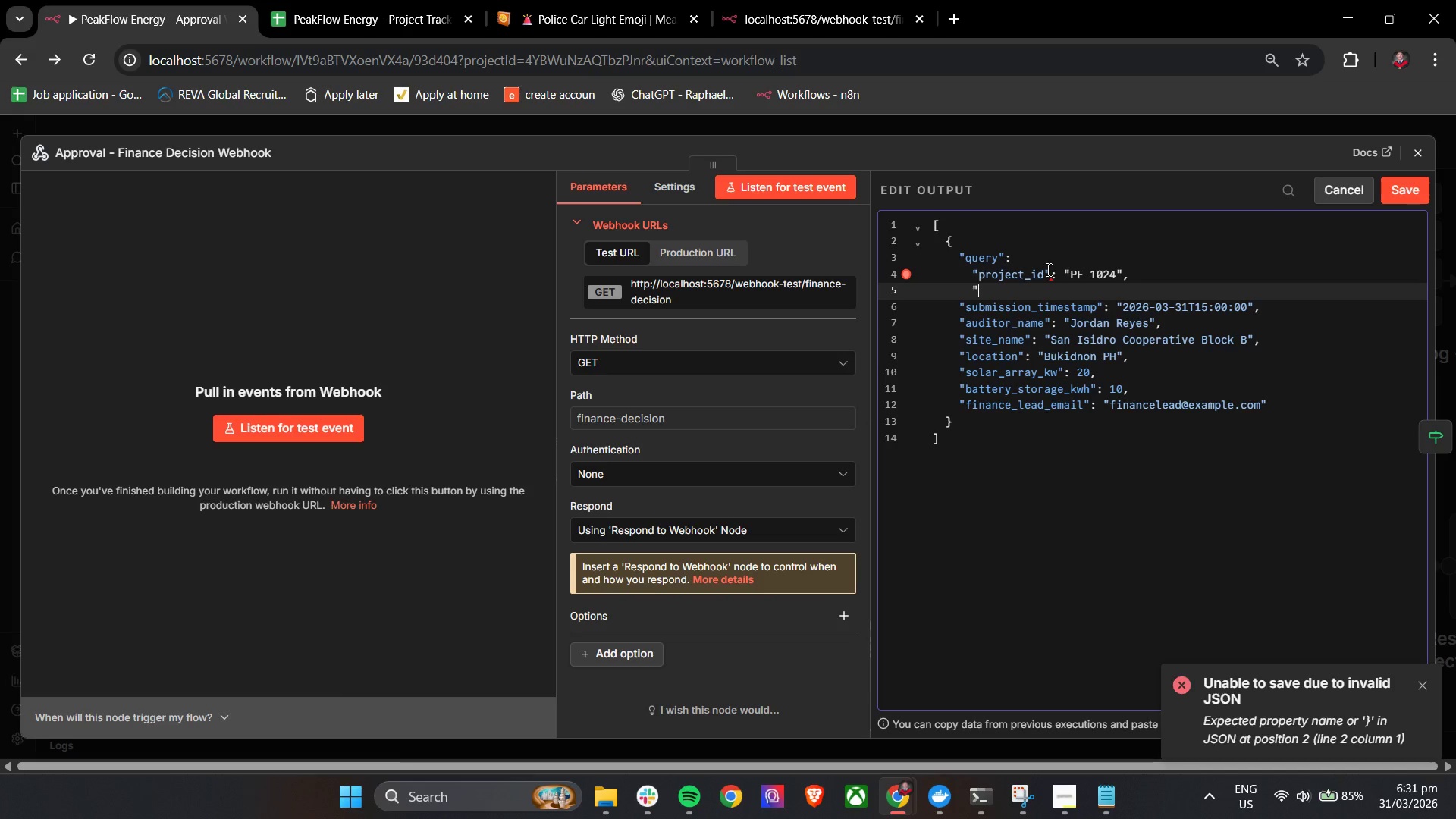 
type(decision": "approve":)
key(Backspace)
type(,)
 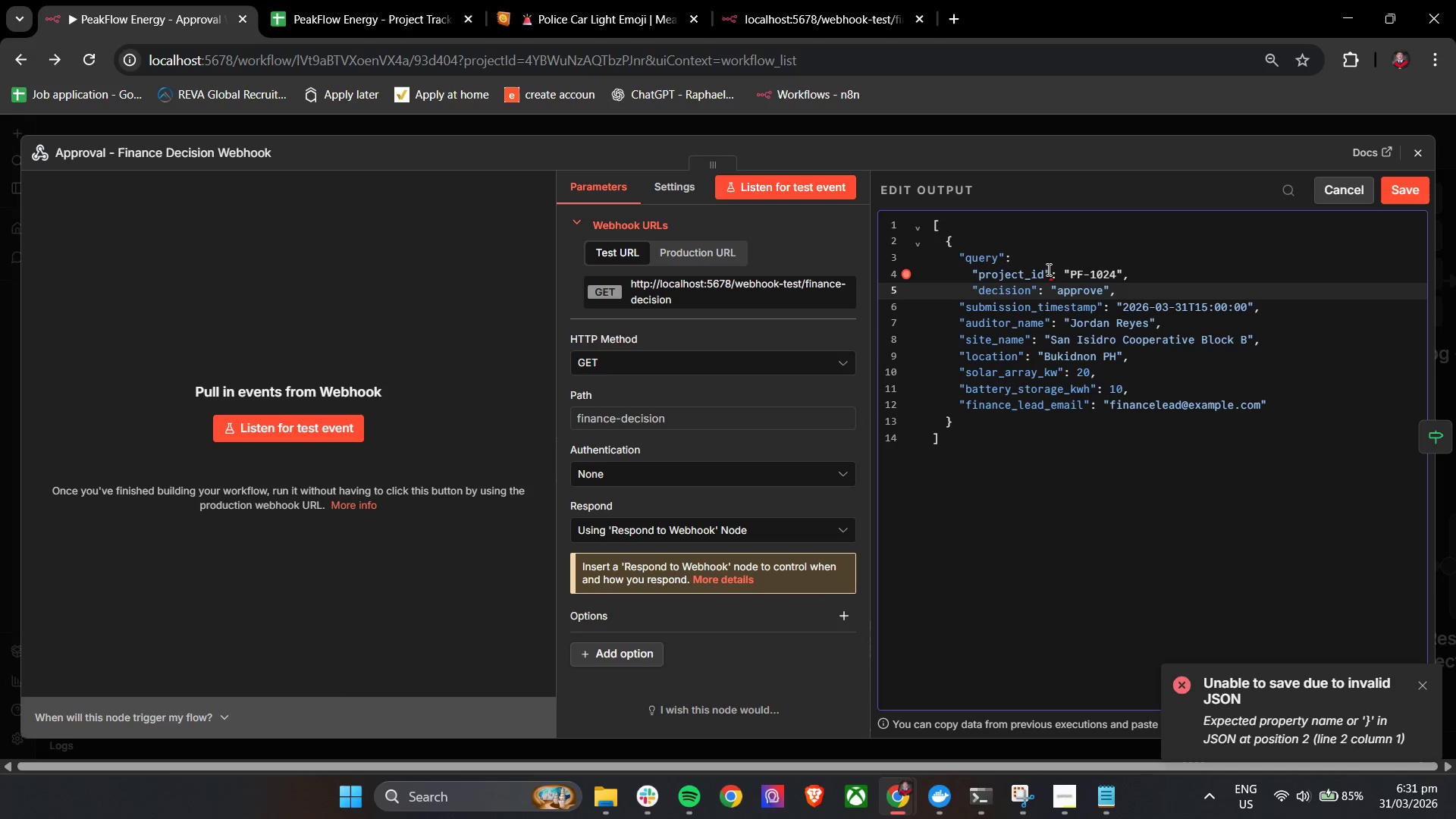 
left_click([1006, 519])
 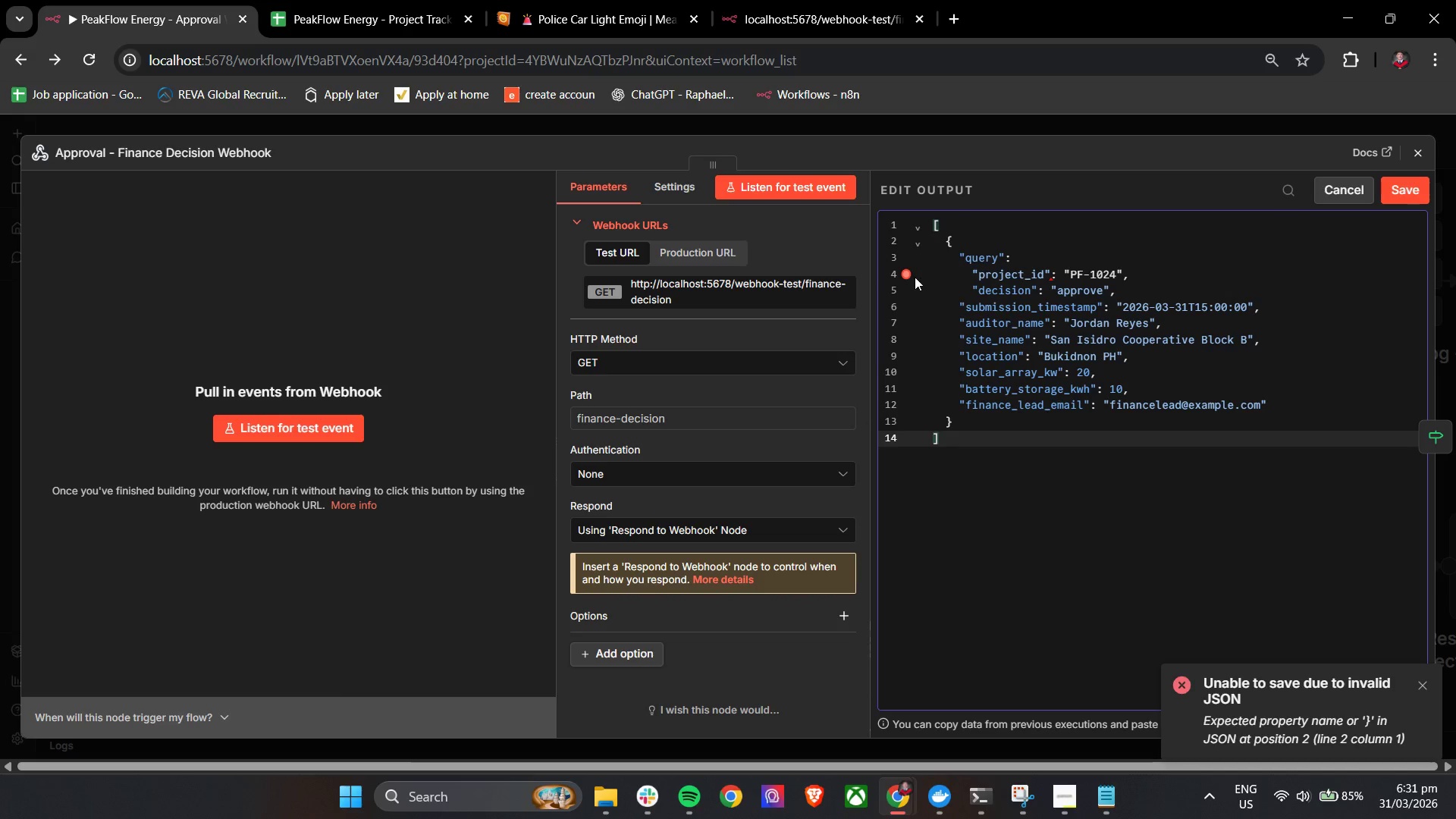 
left_click([905, 273])
 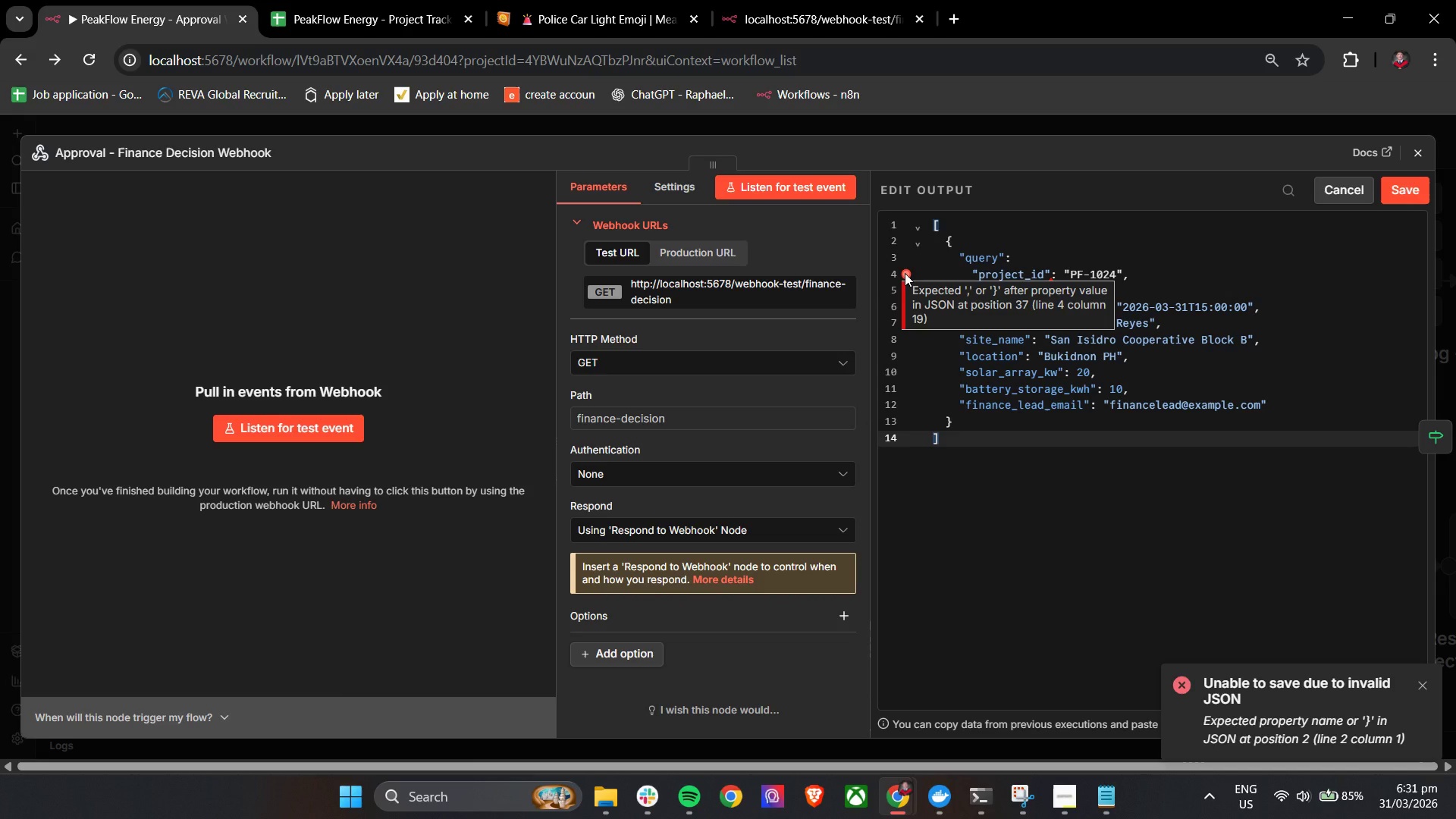 
left_click([905, 273])
 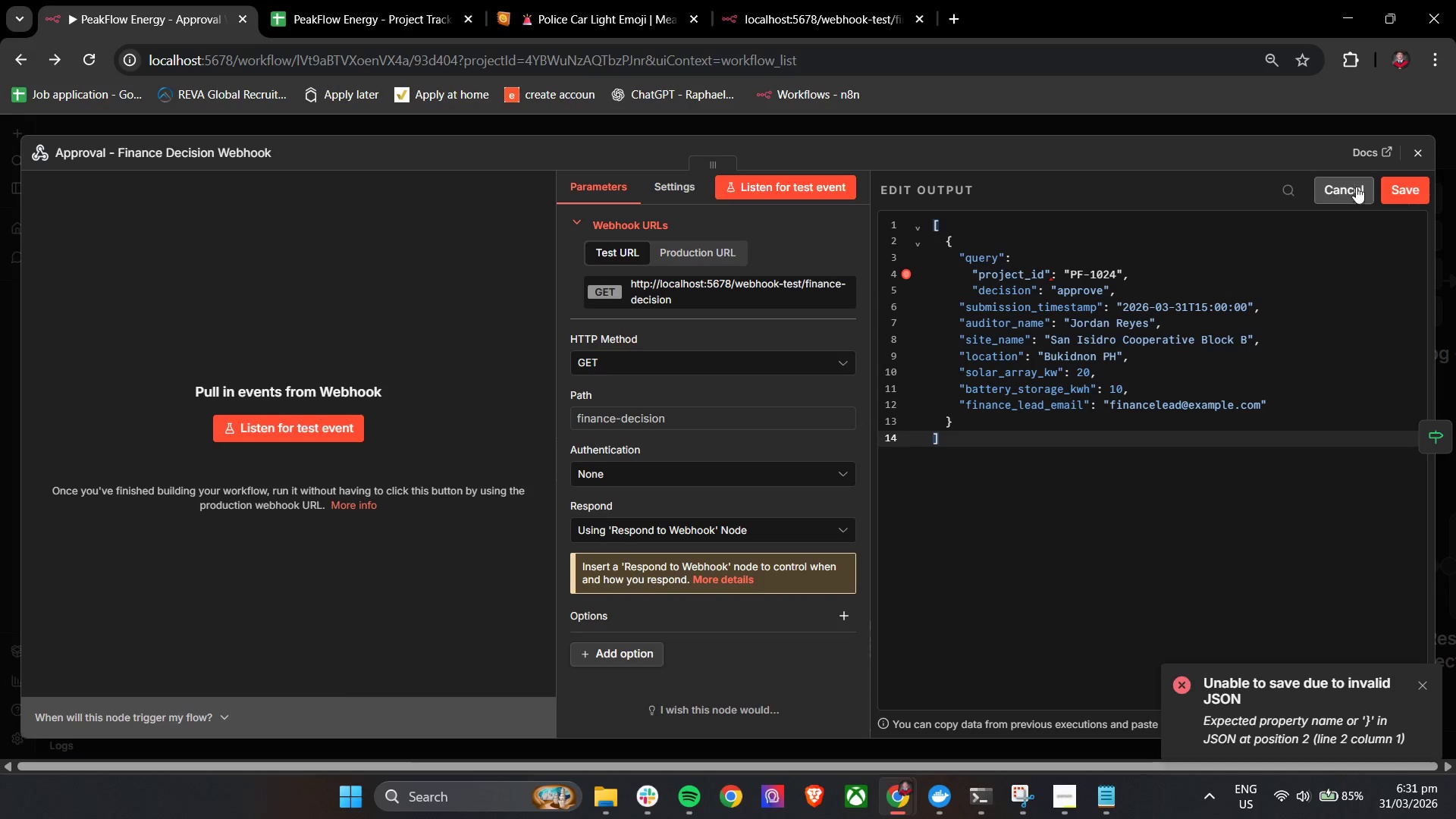 
left_click([1391, 187])
 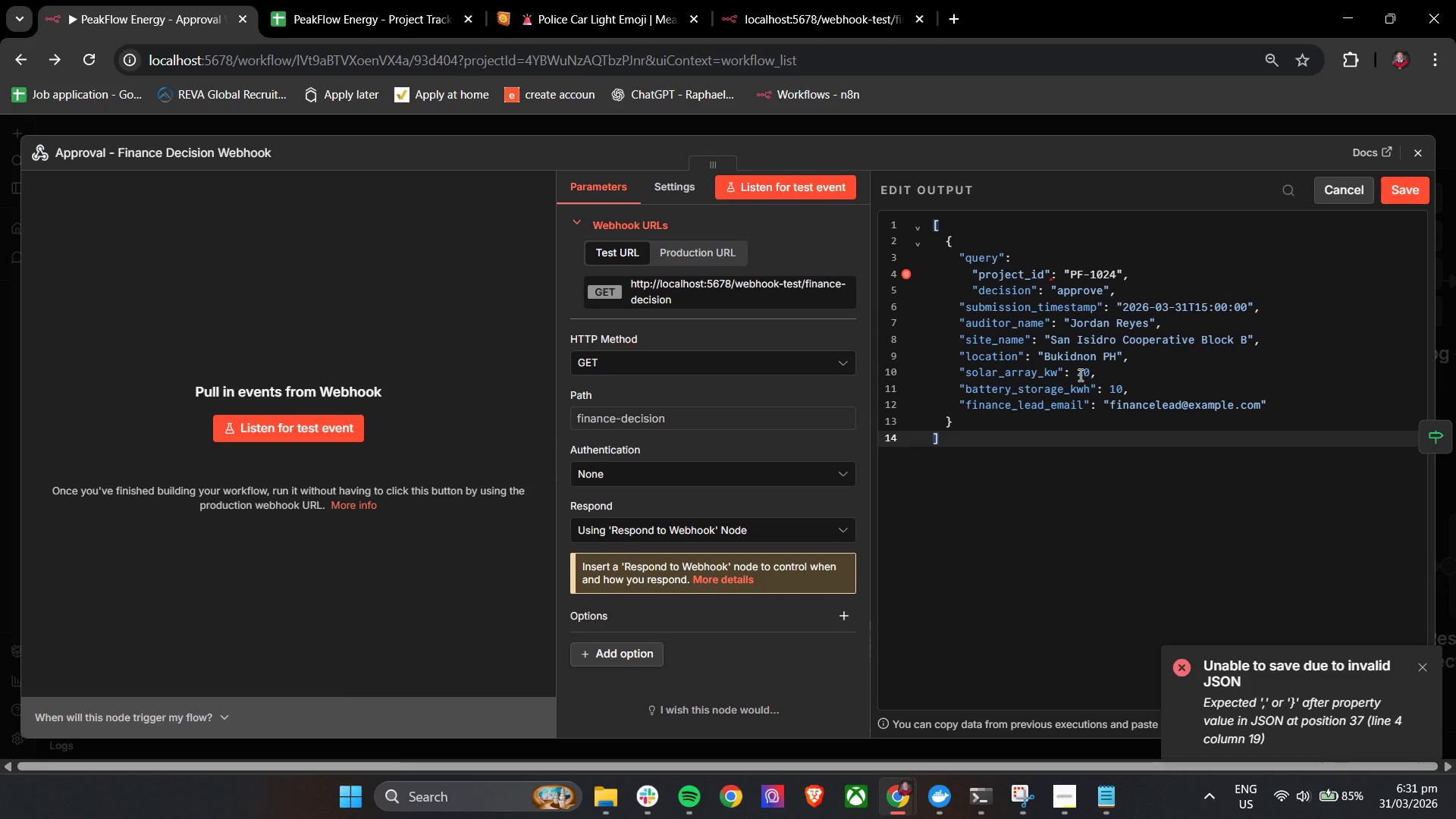 
wait(6.39)
 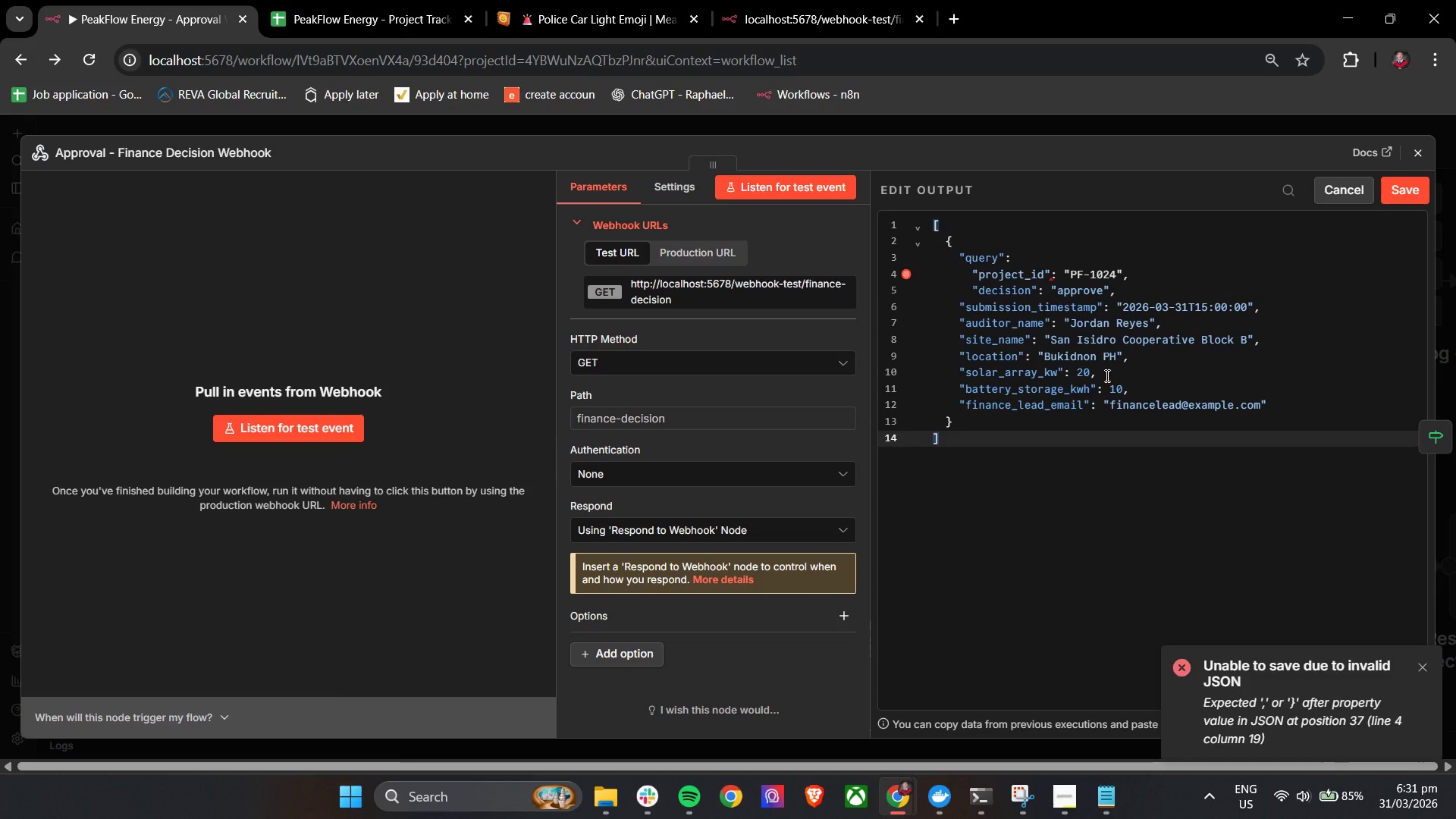 
left_click([960, 255])
 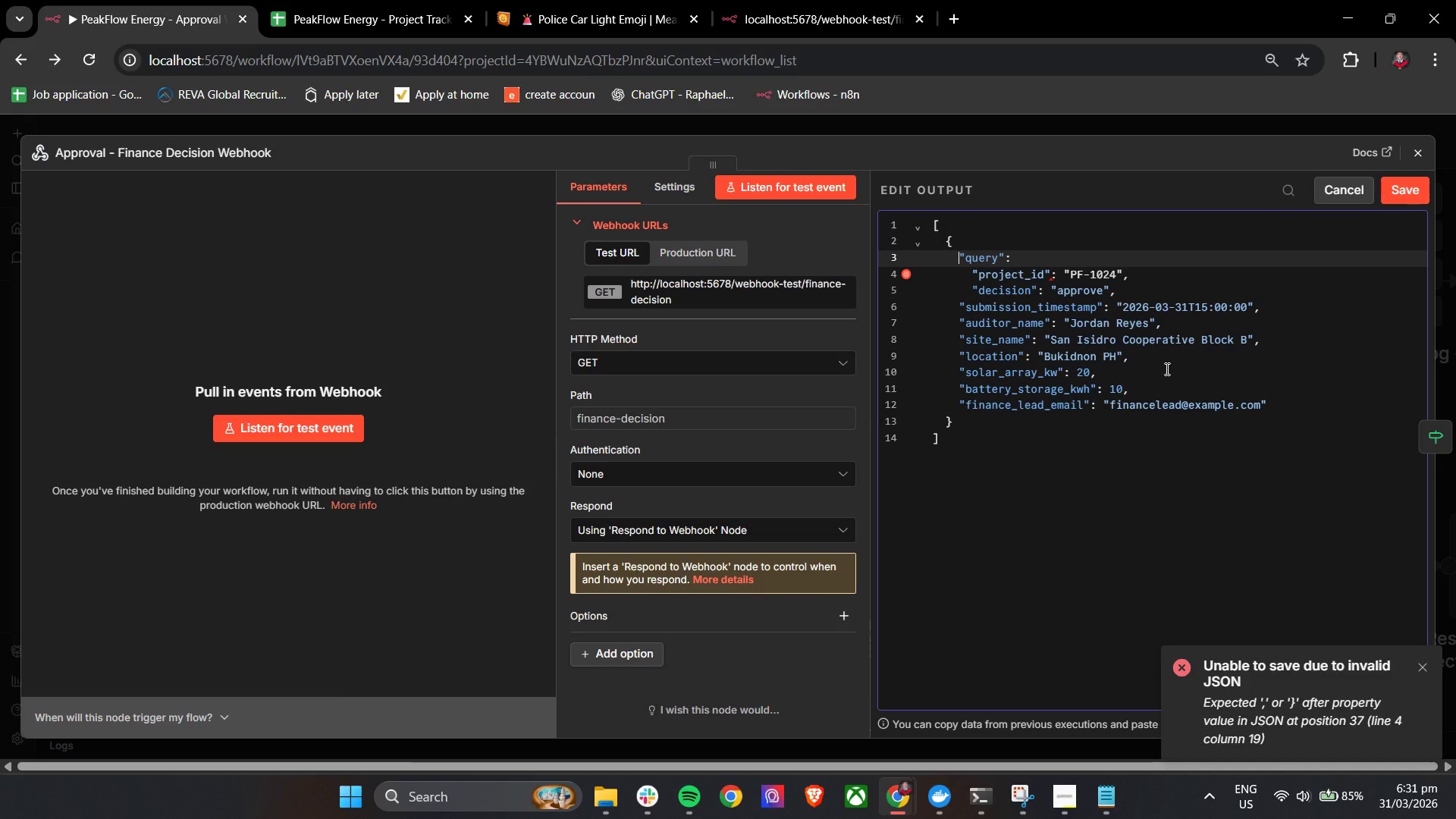 
key(Shift+BracketLeft)
 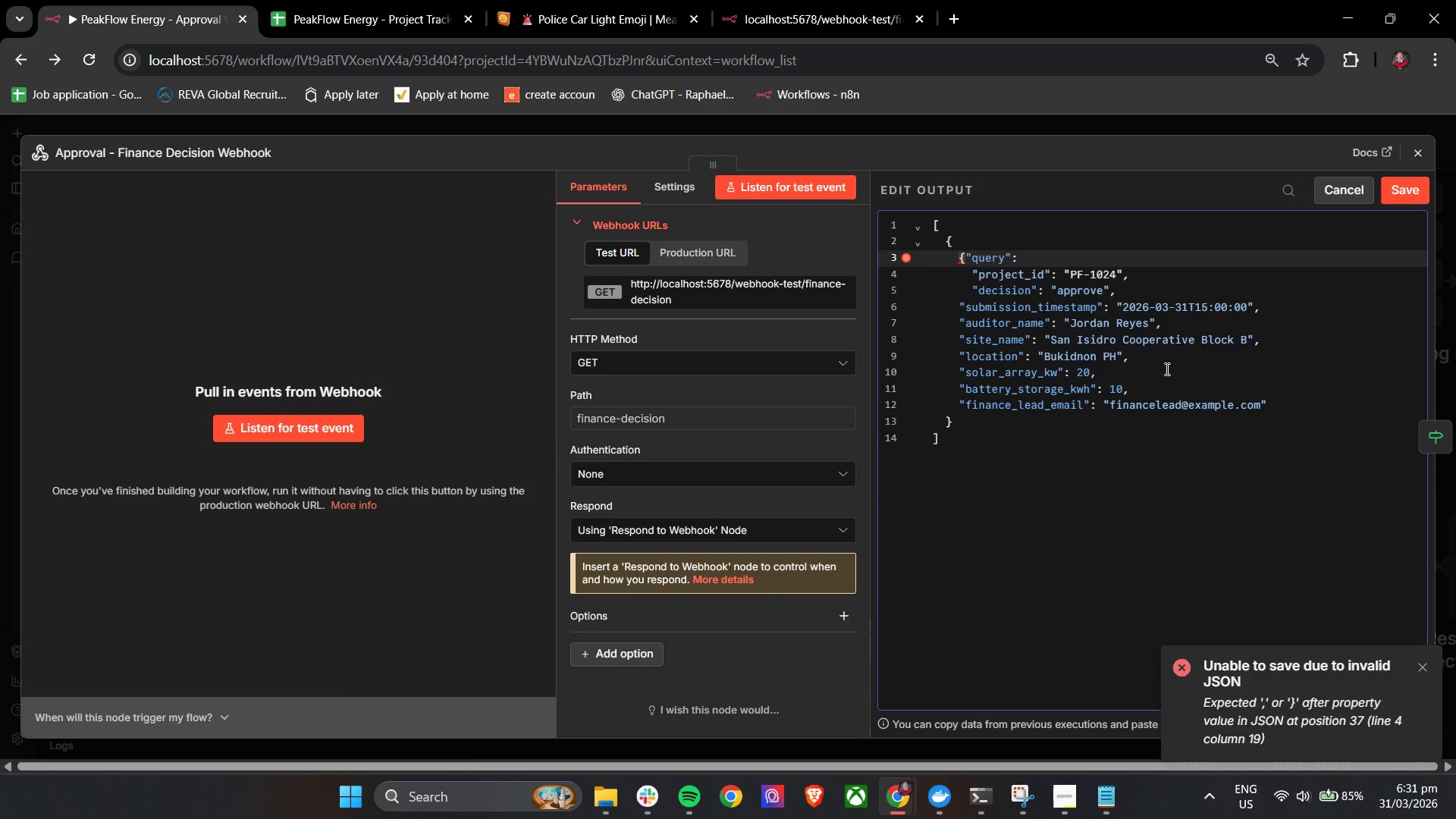 
key(Enter)
 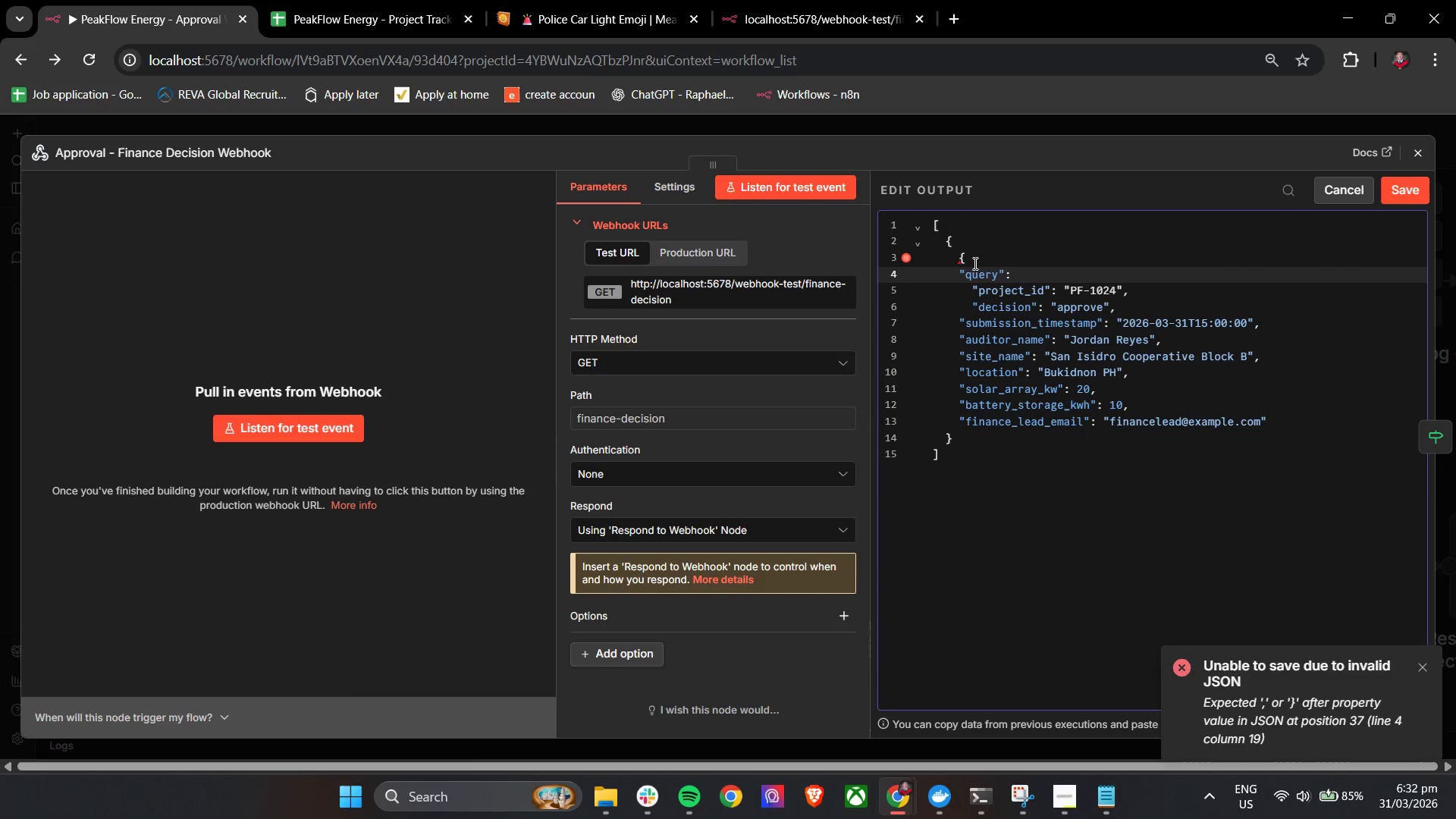 
key(Backspace)
 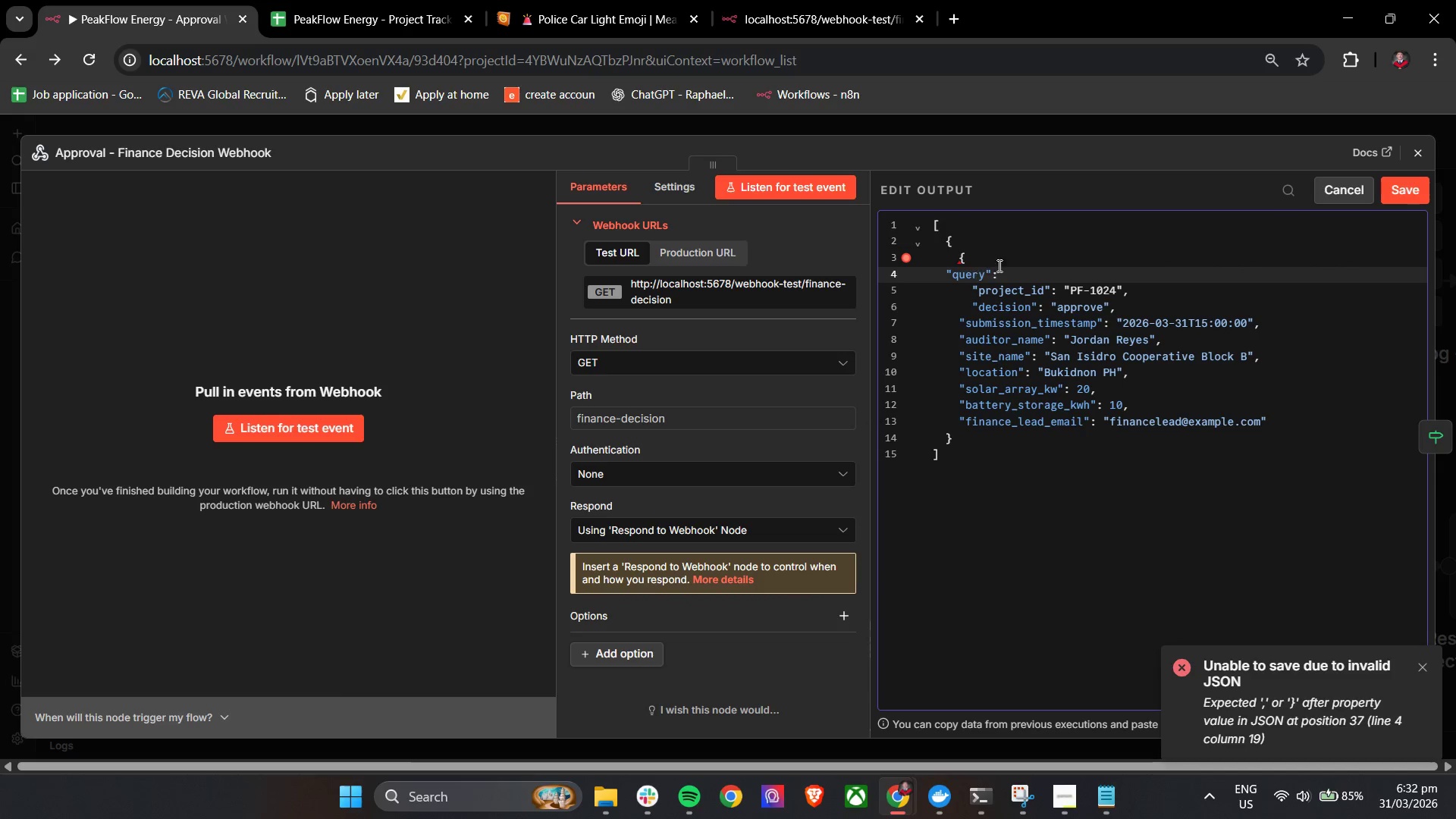 
key(Backspace)
 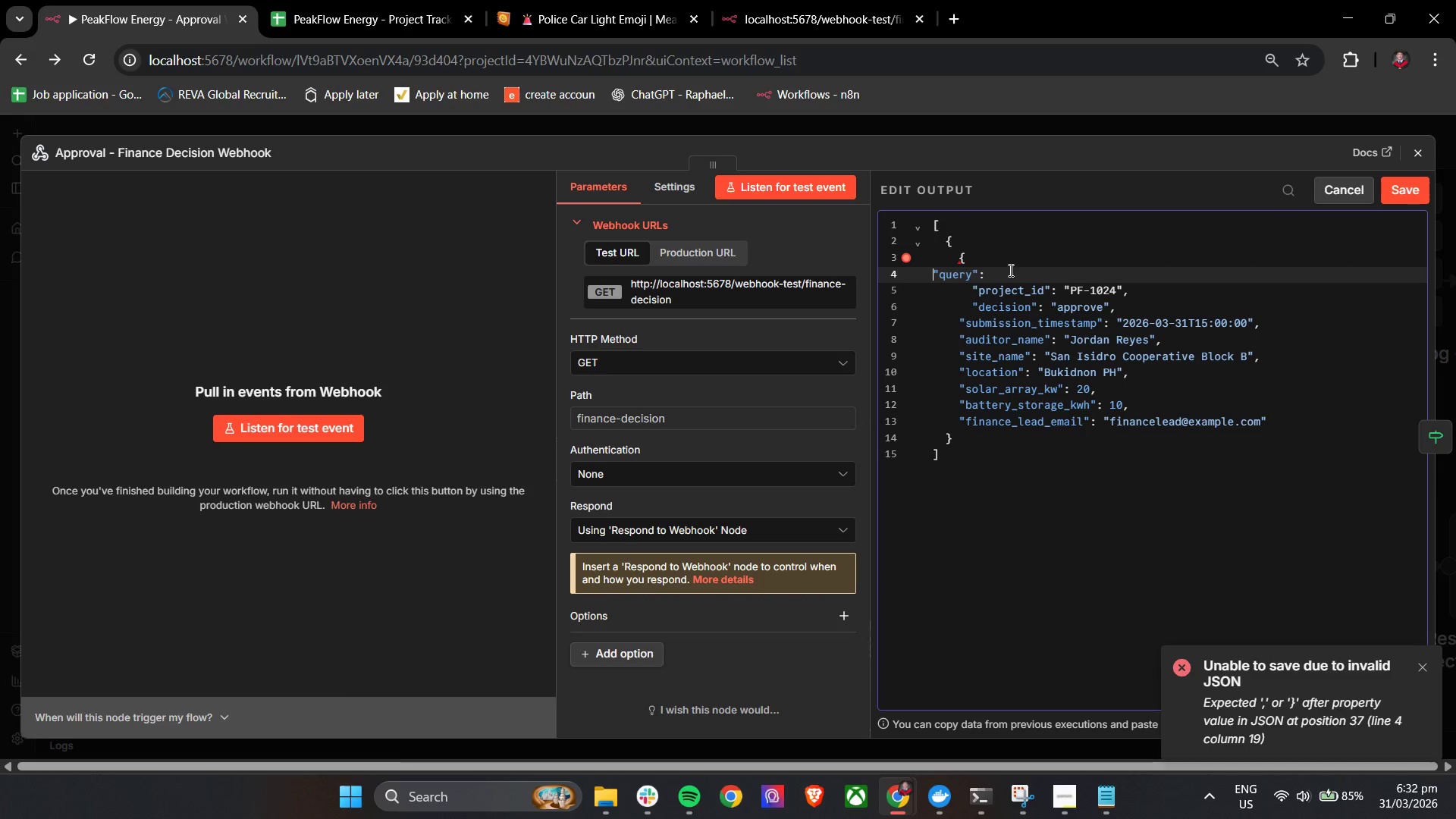 
key(Backspace)
 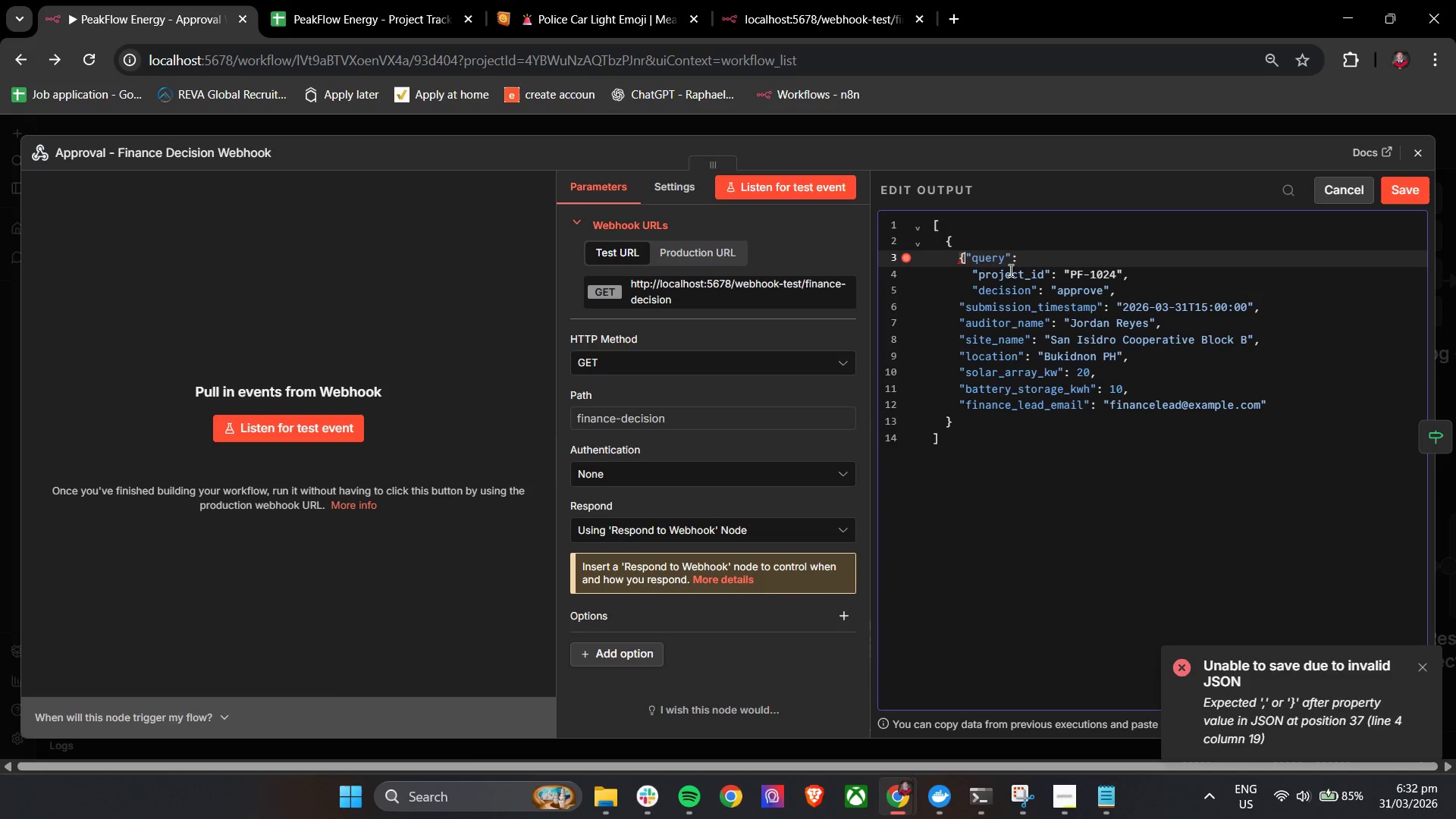 
key(Backspace)
 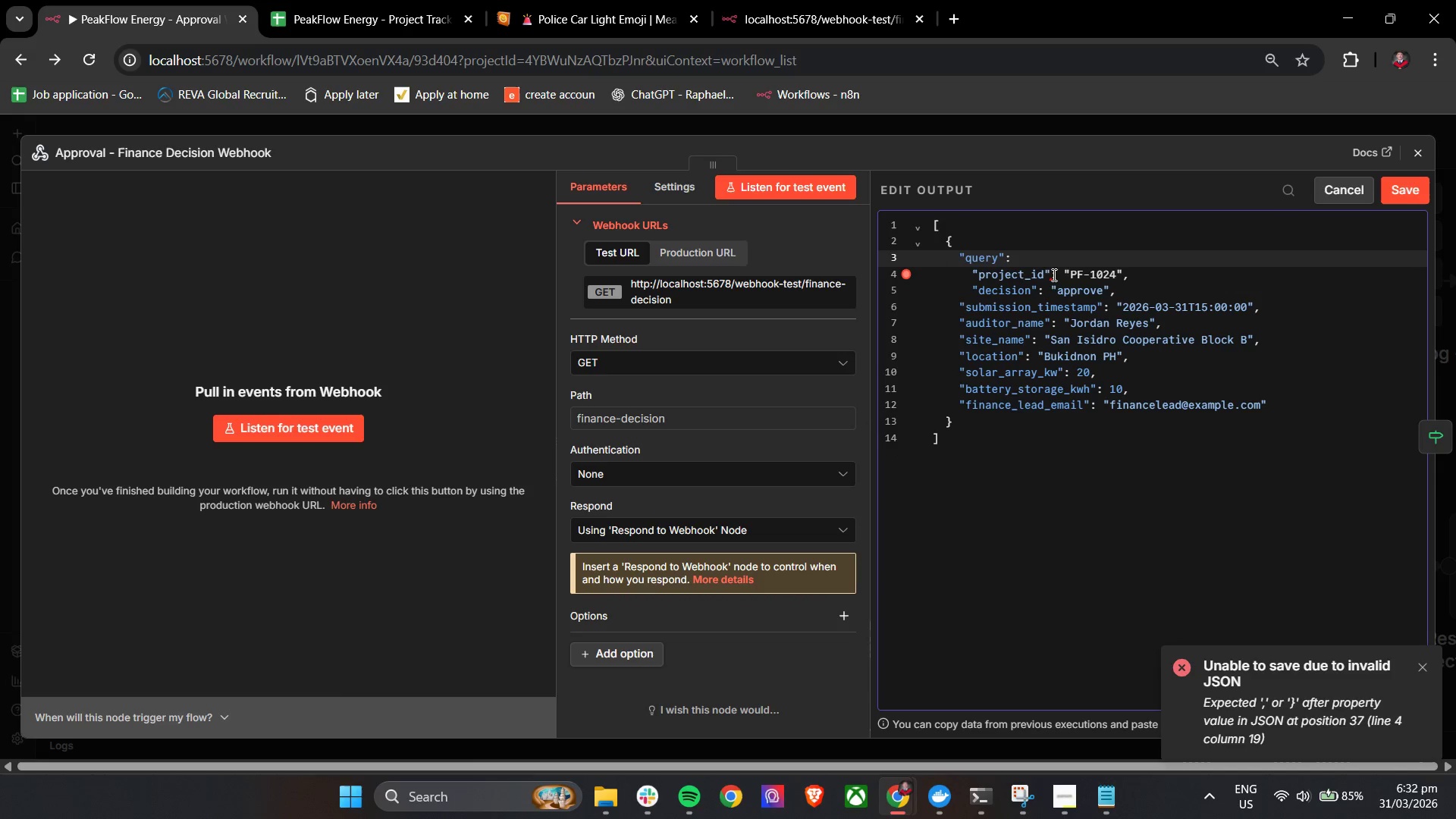 
left_click([1031, 260])
 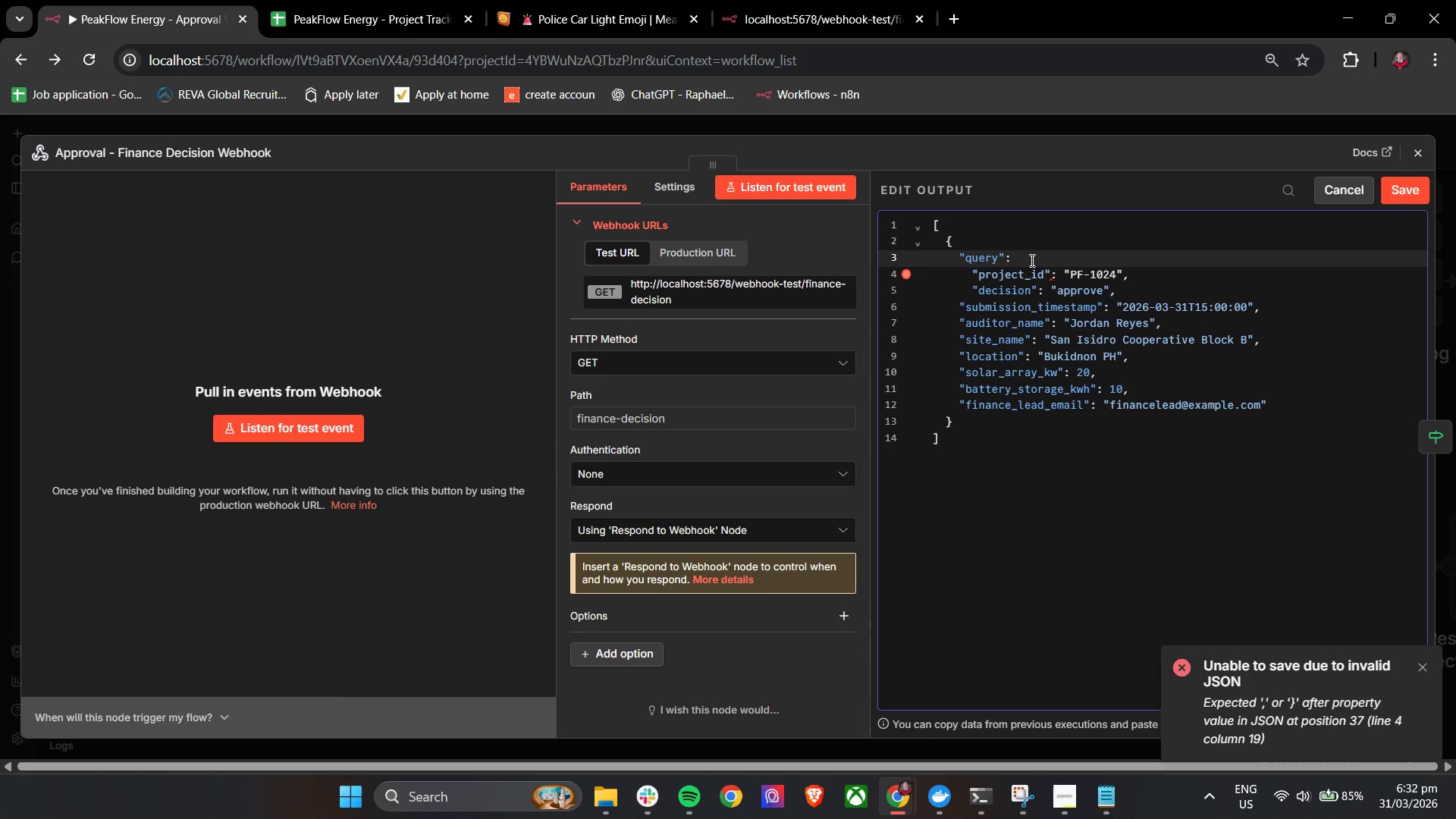 
key(Shift+BracketLeft)
 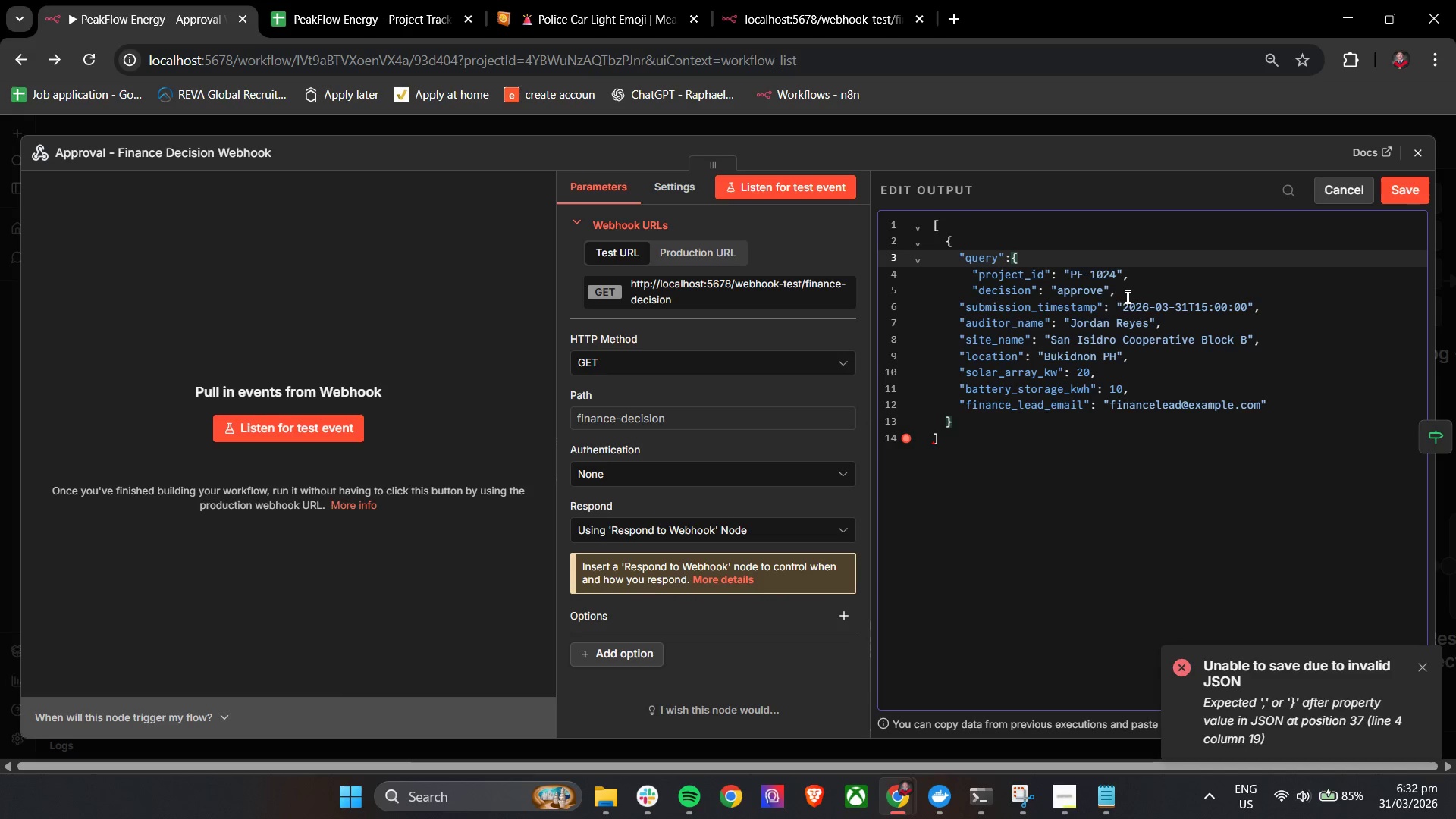 
left_click([1115, 294])
 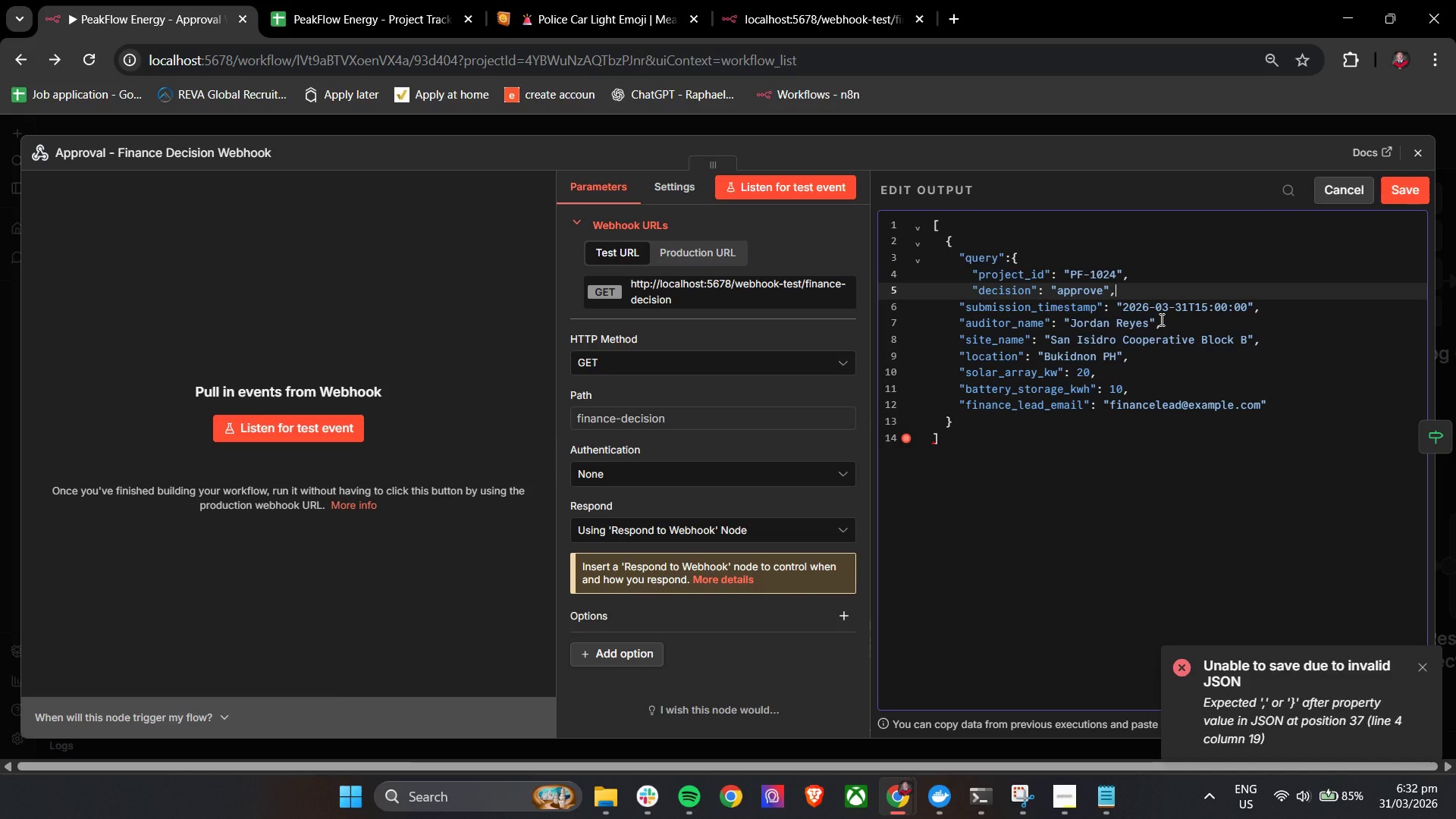 
key(Shift+BracketRight)
 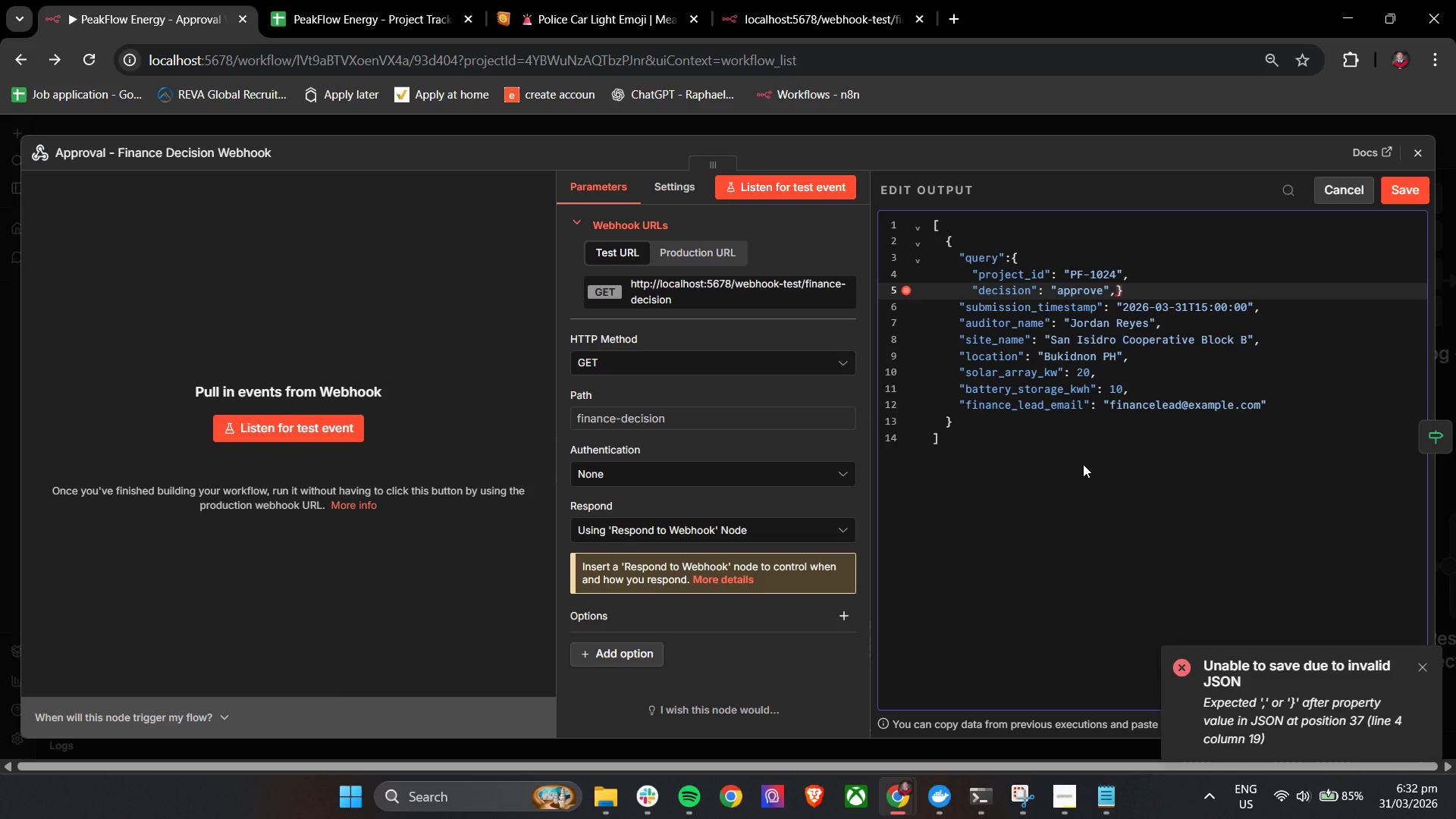 
key(Backspace)
 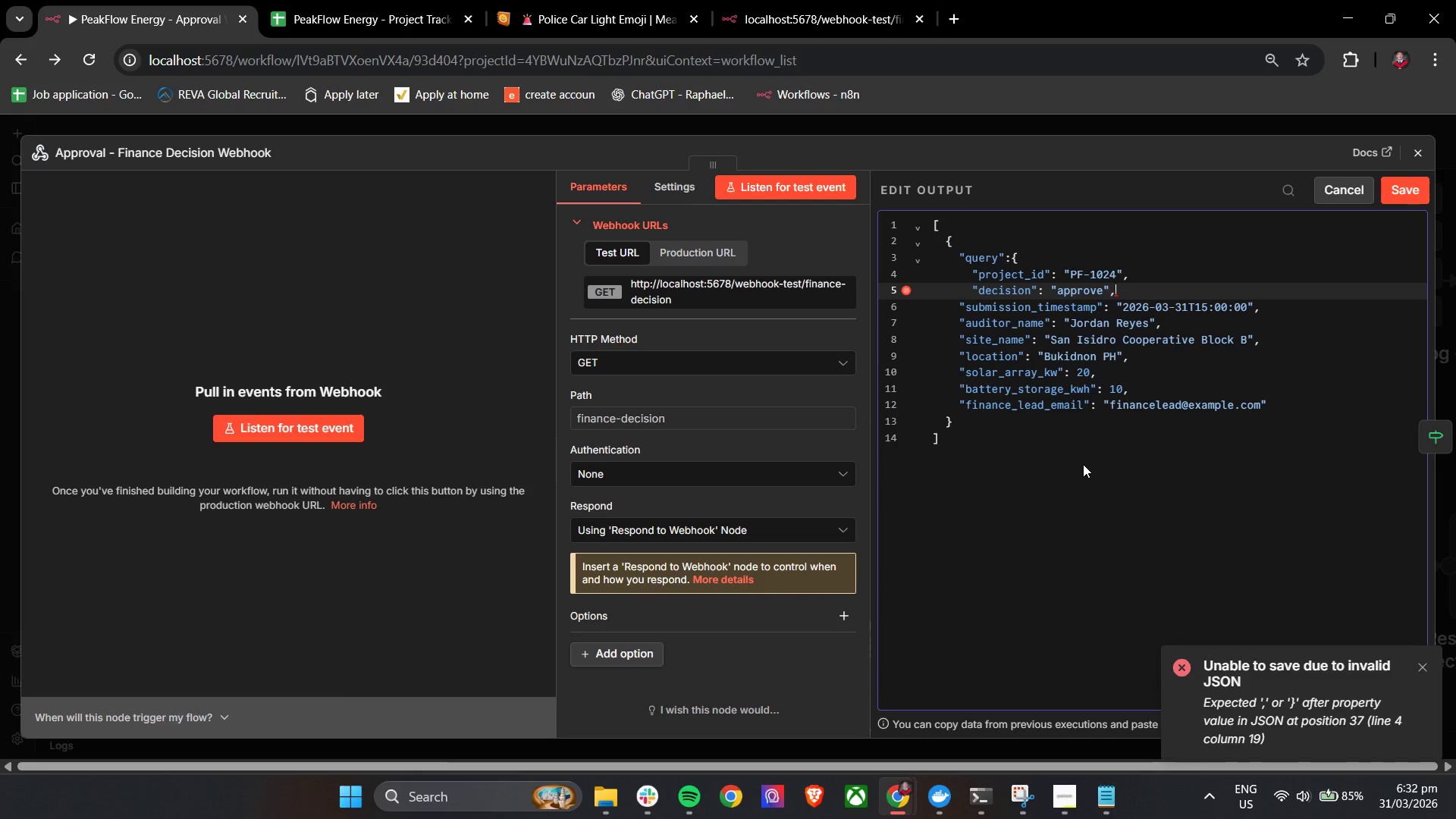 
key(Backspace)
 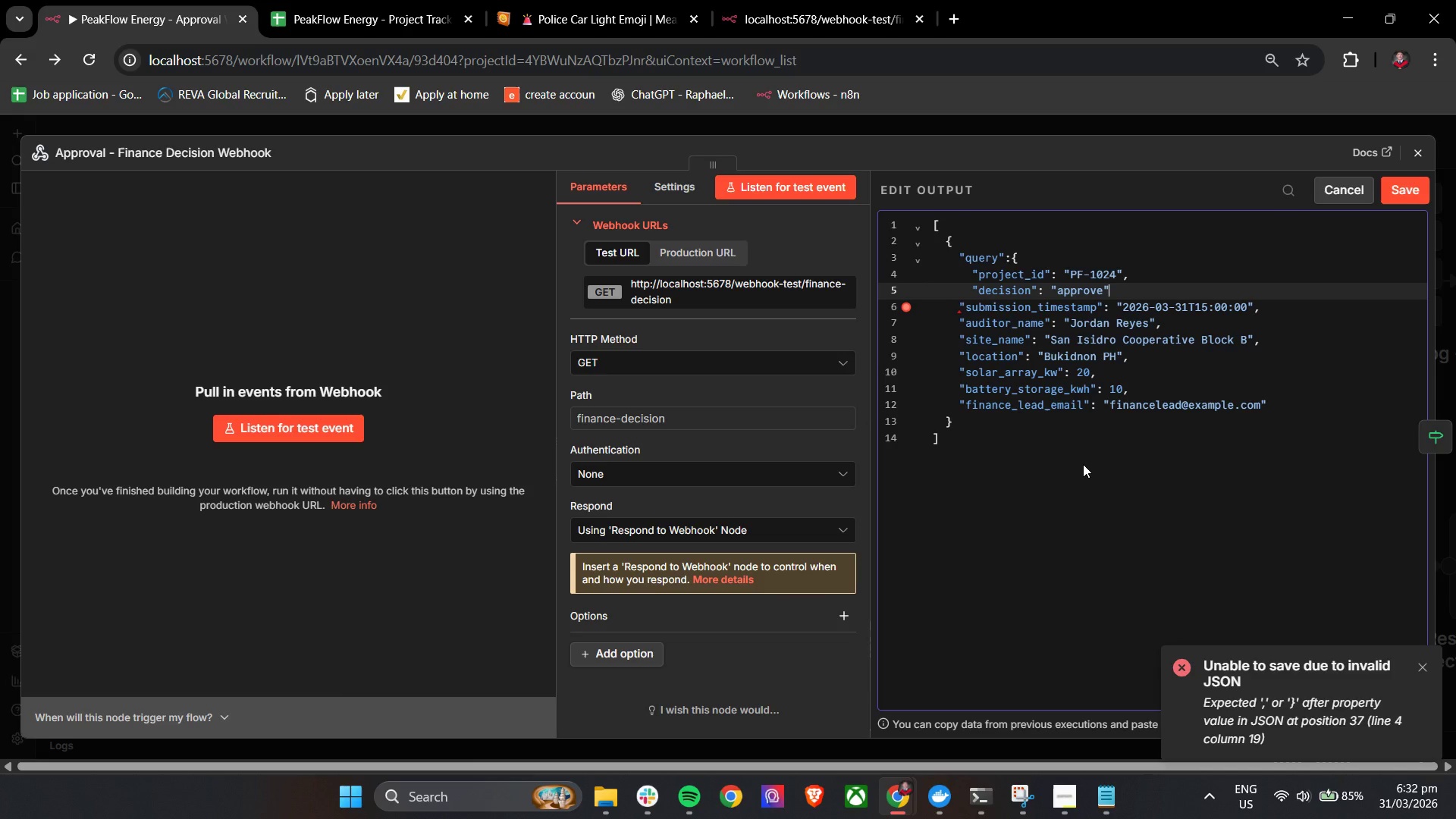 
key(Comma)
 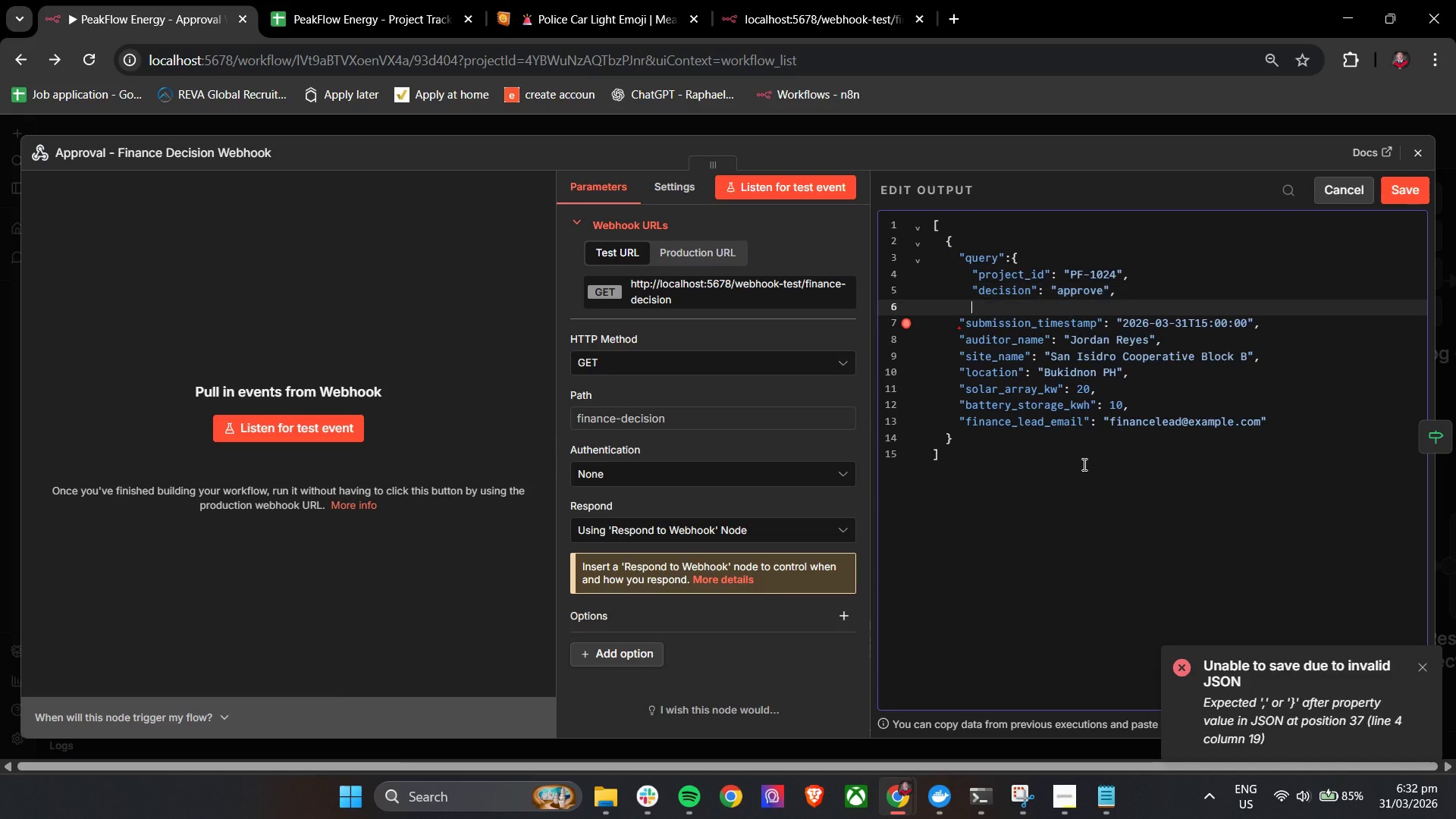 
key(Enter)
 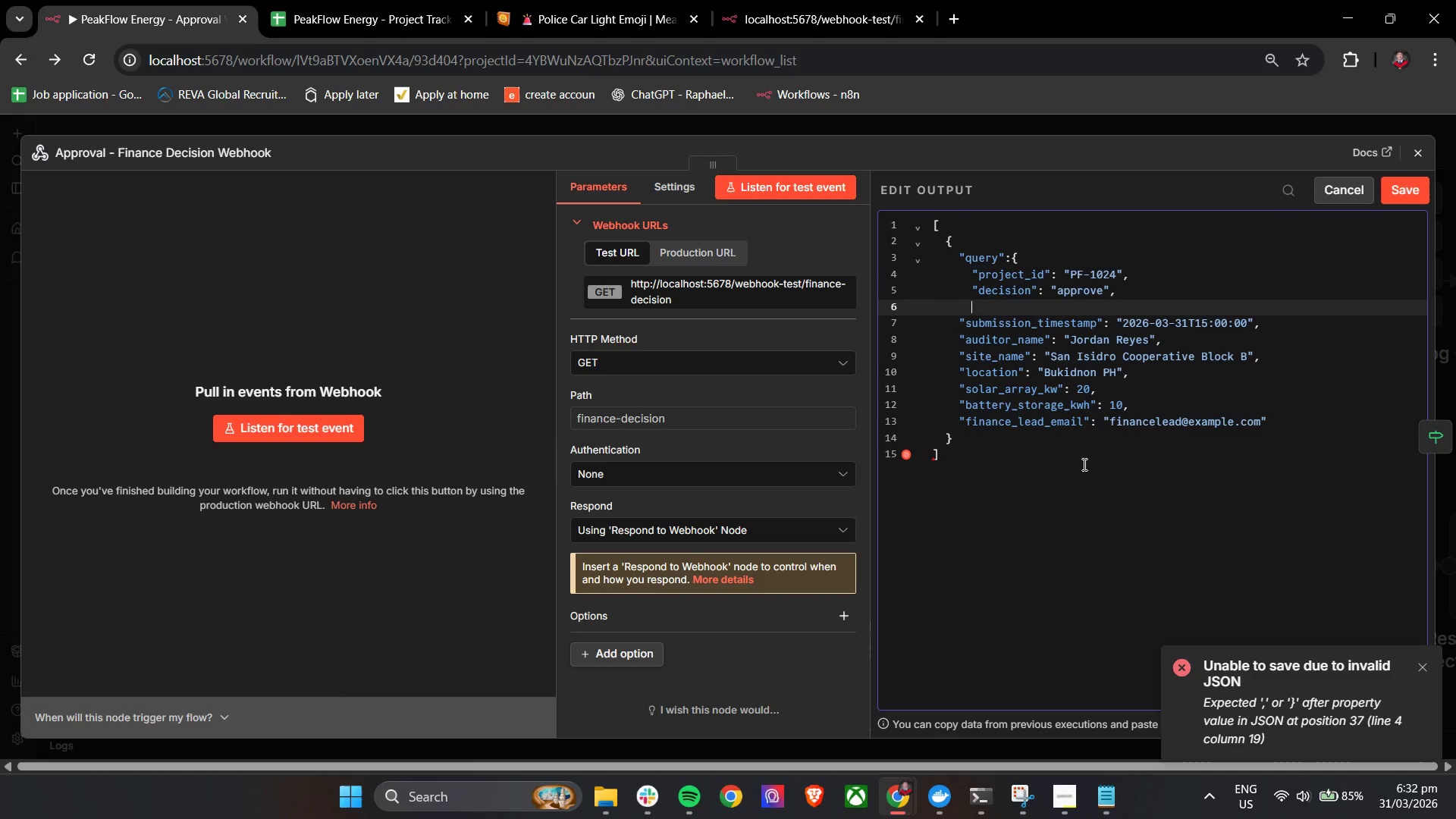 
key(Shift+BracketRight)
 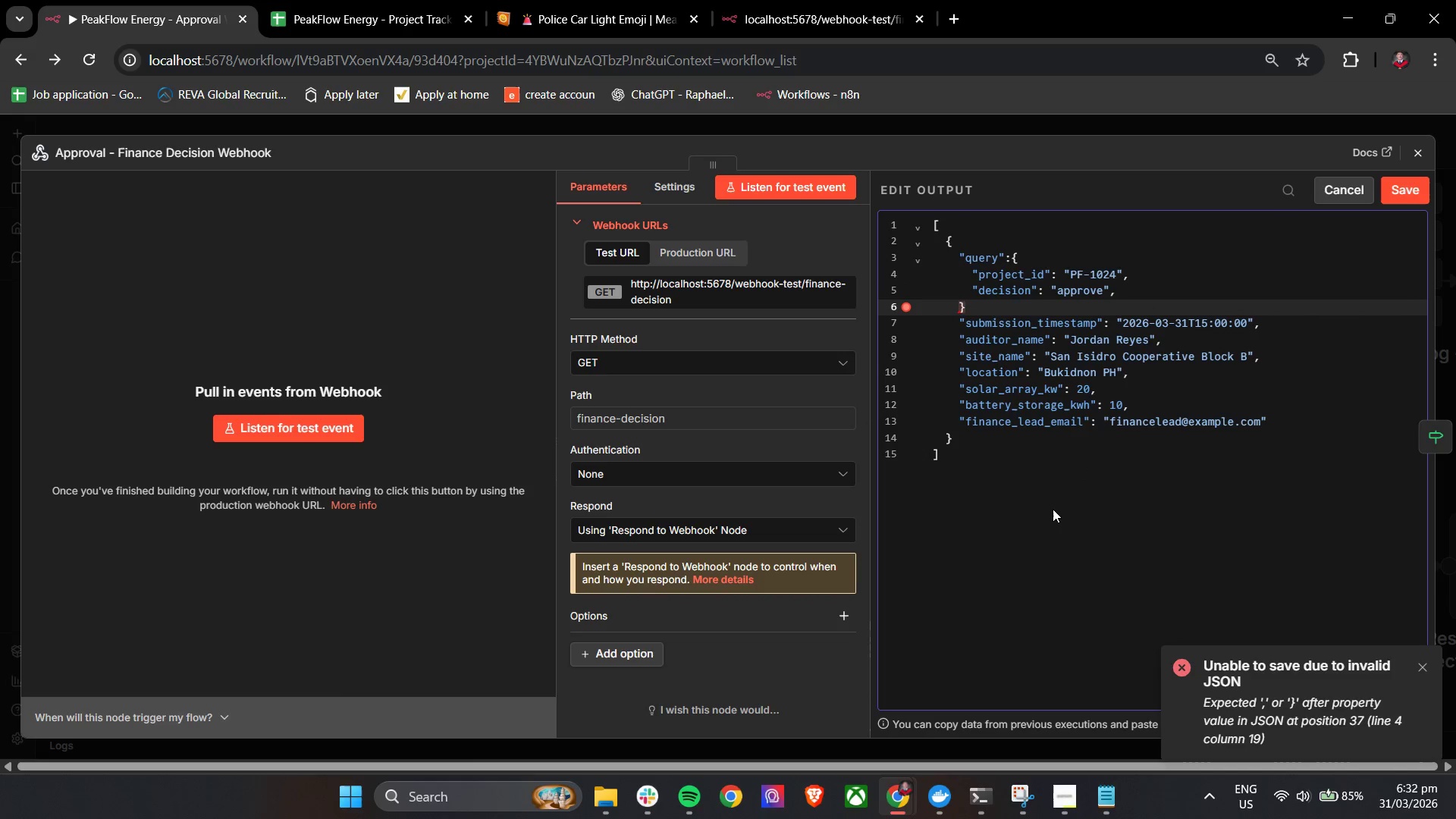 
left_click([1053, 509])
 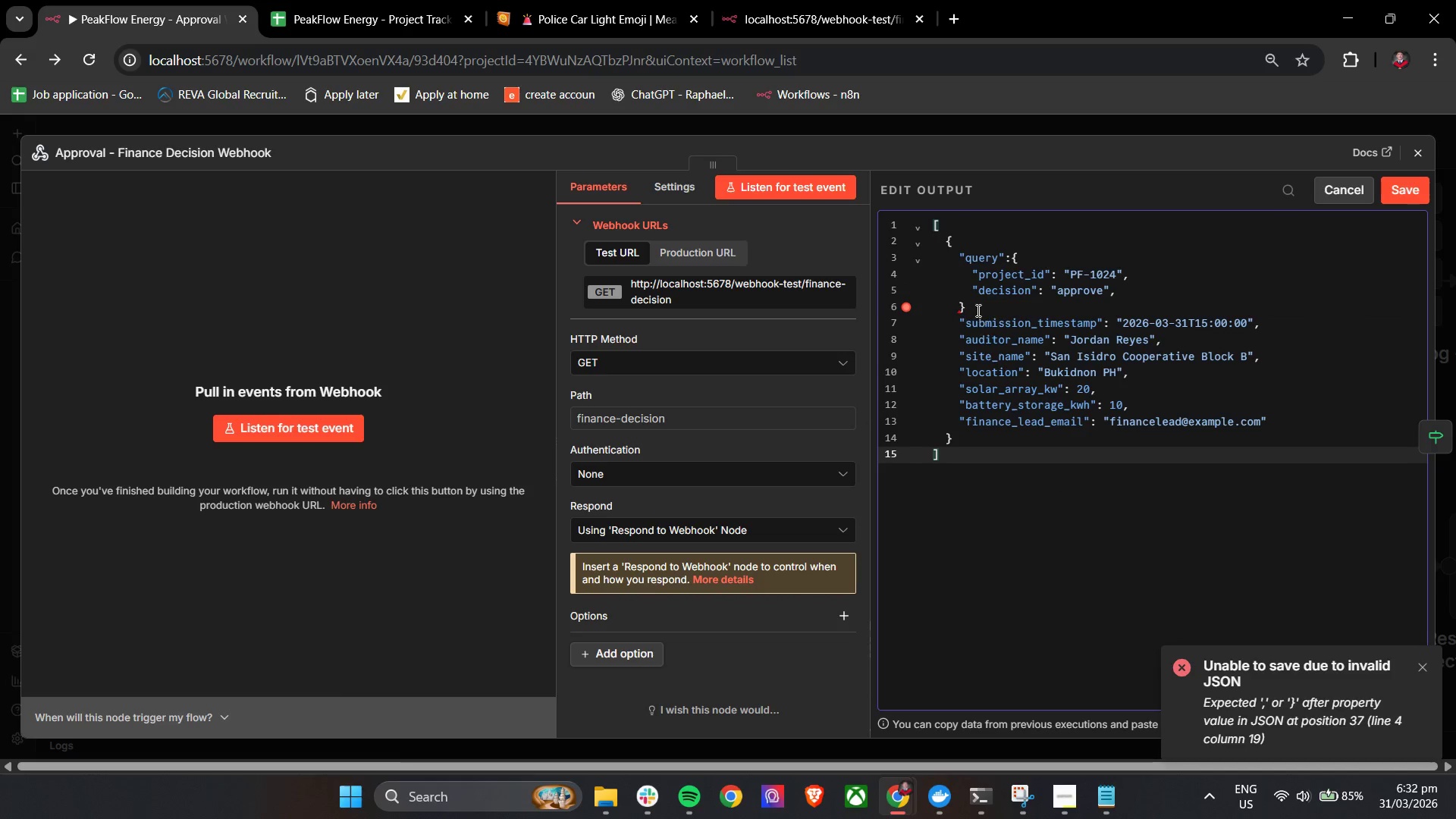 
left_click([977, 309])
 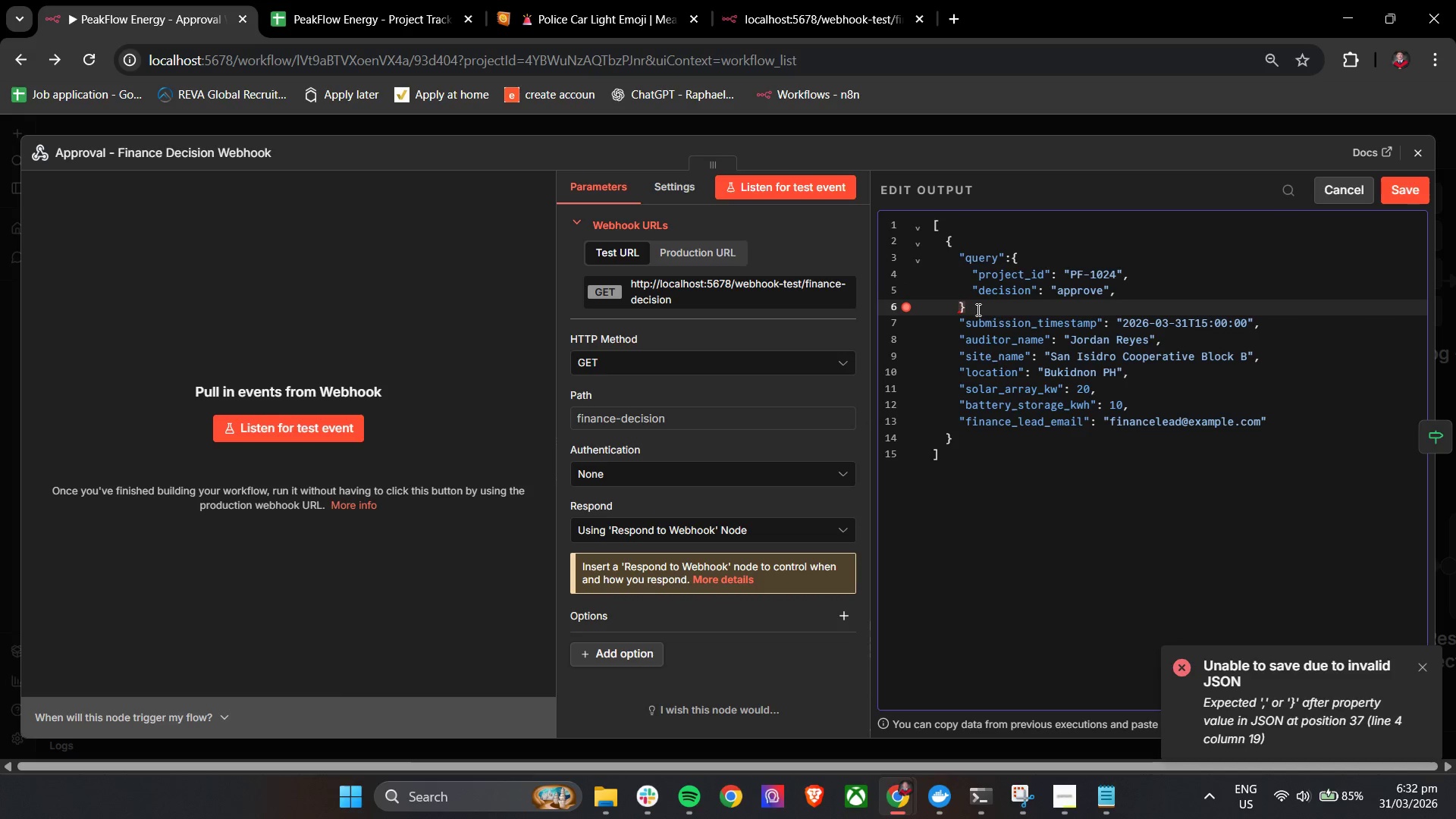 
key(Comma)
 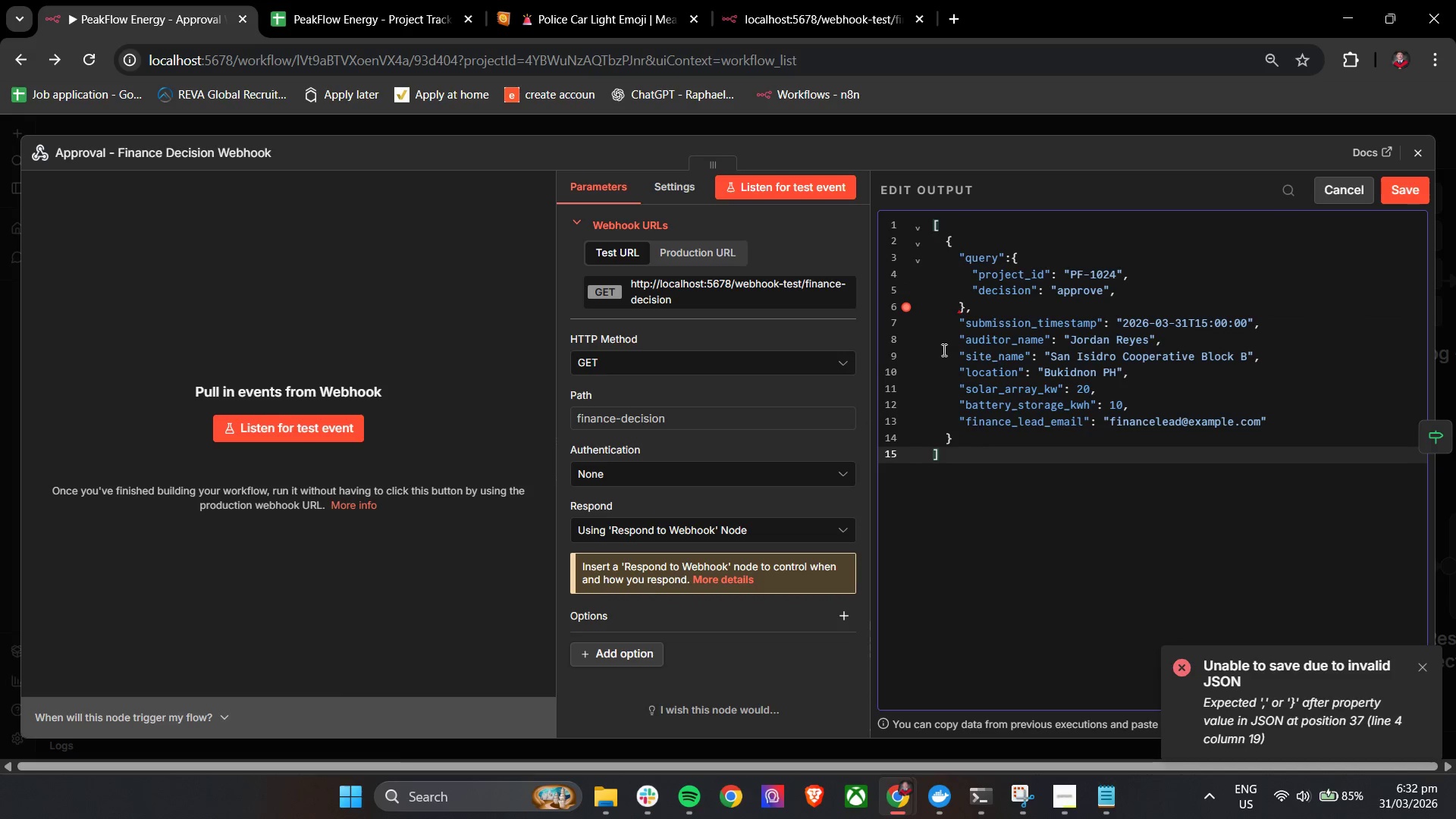 
left_click([956, 310])
 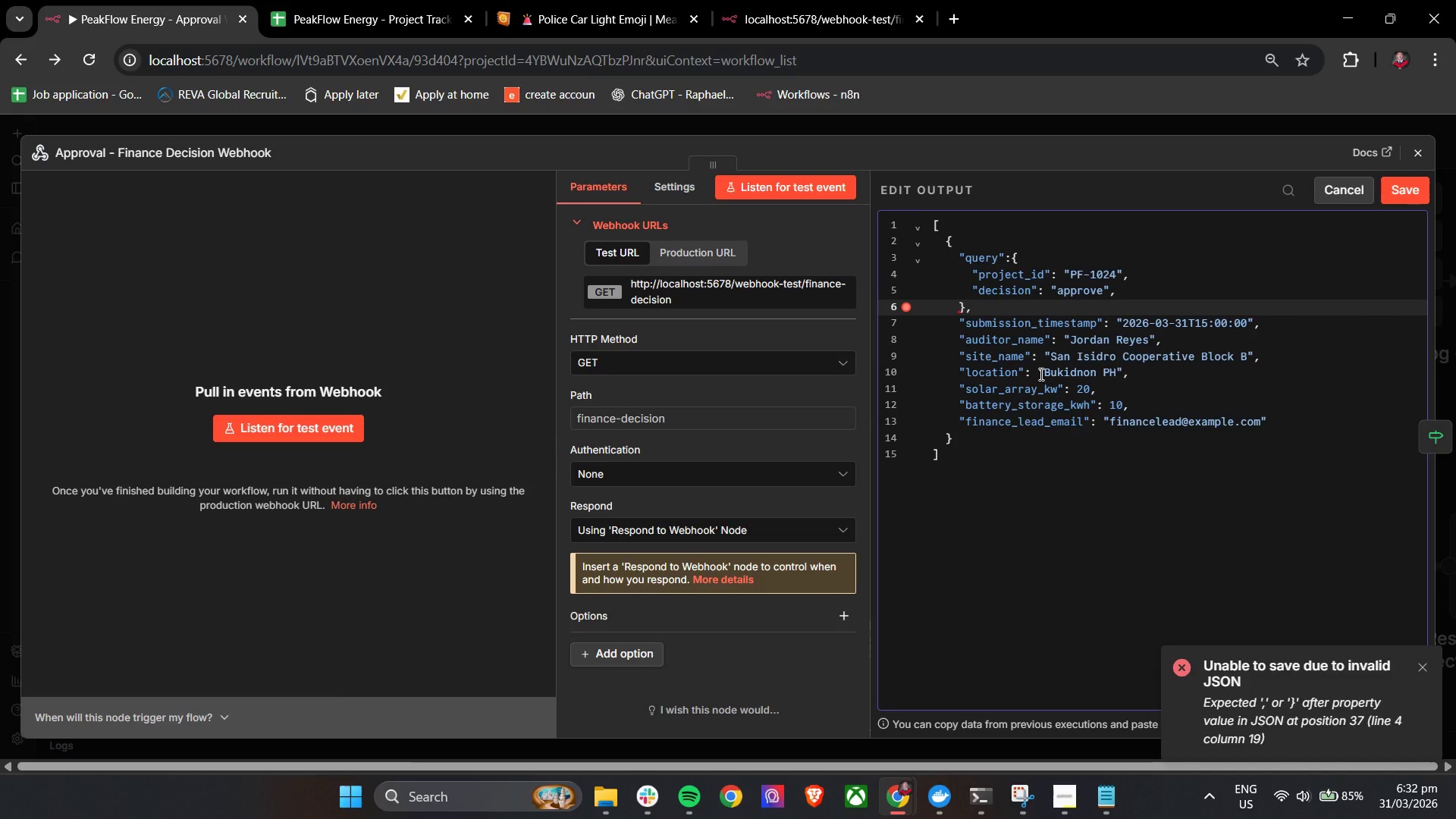 
key(Backspace)
 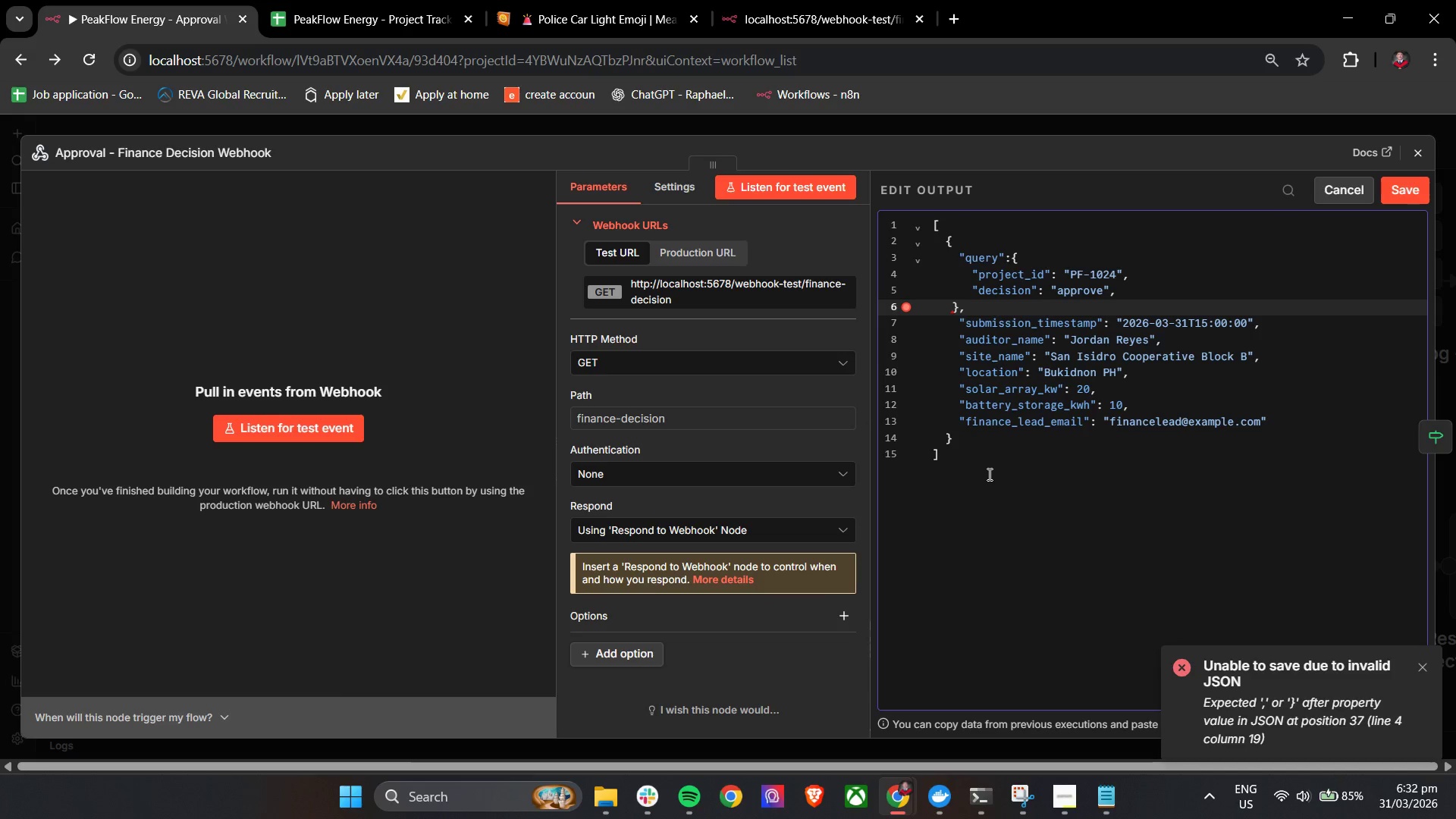 
left_click([988, 475])
 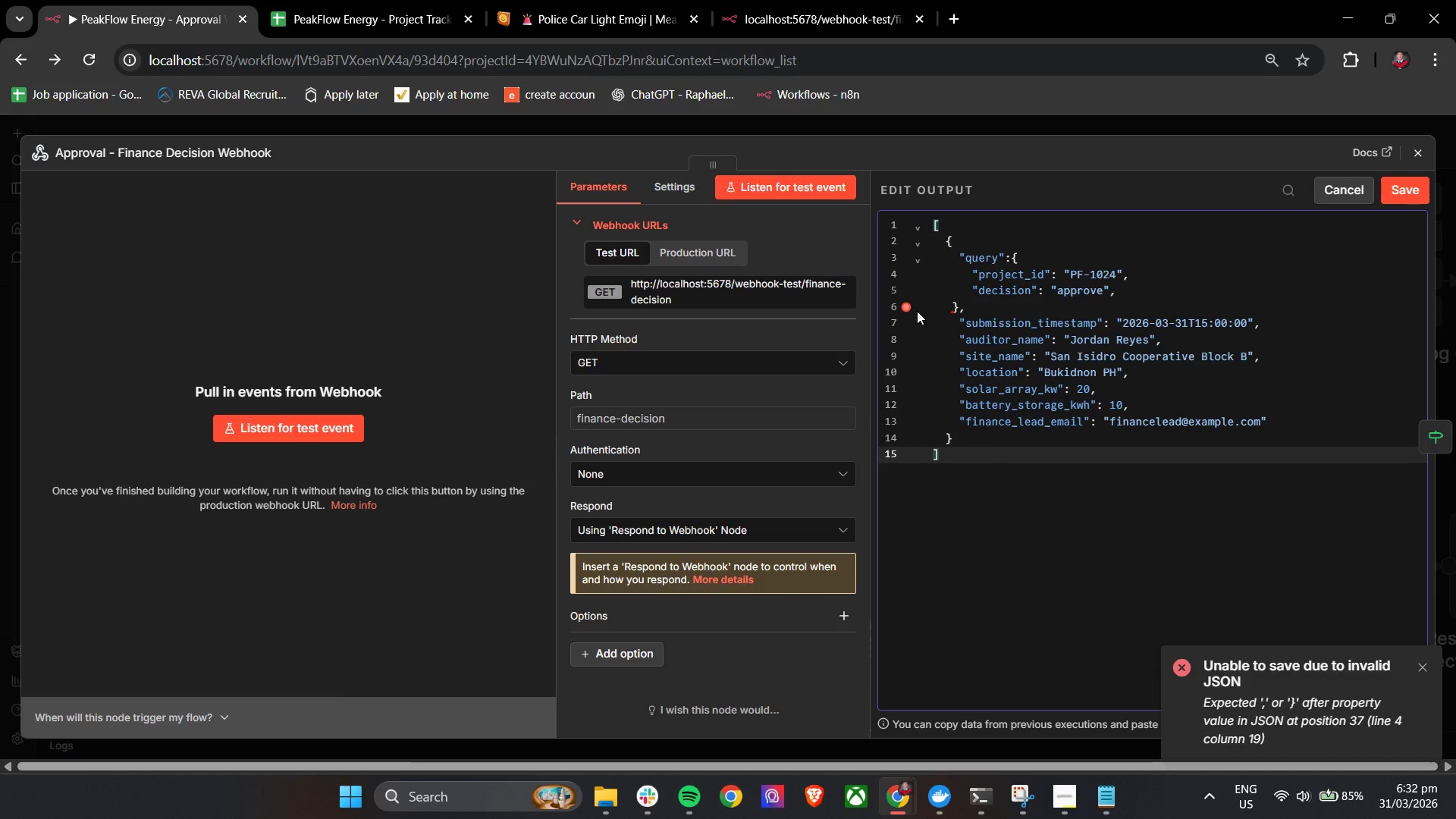 
left_click([907, 308])
 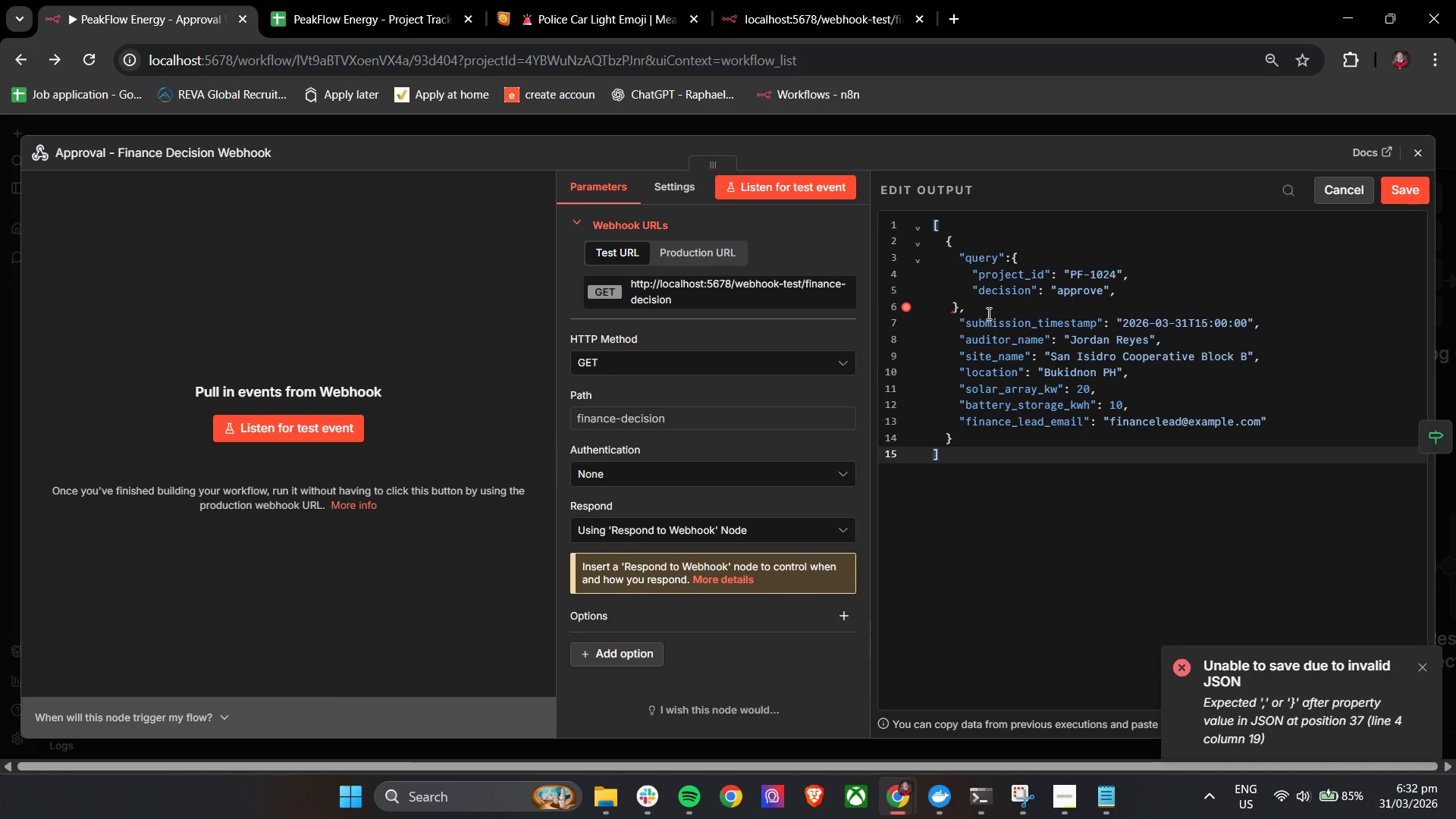 
left_click([984, 309])
 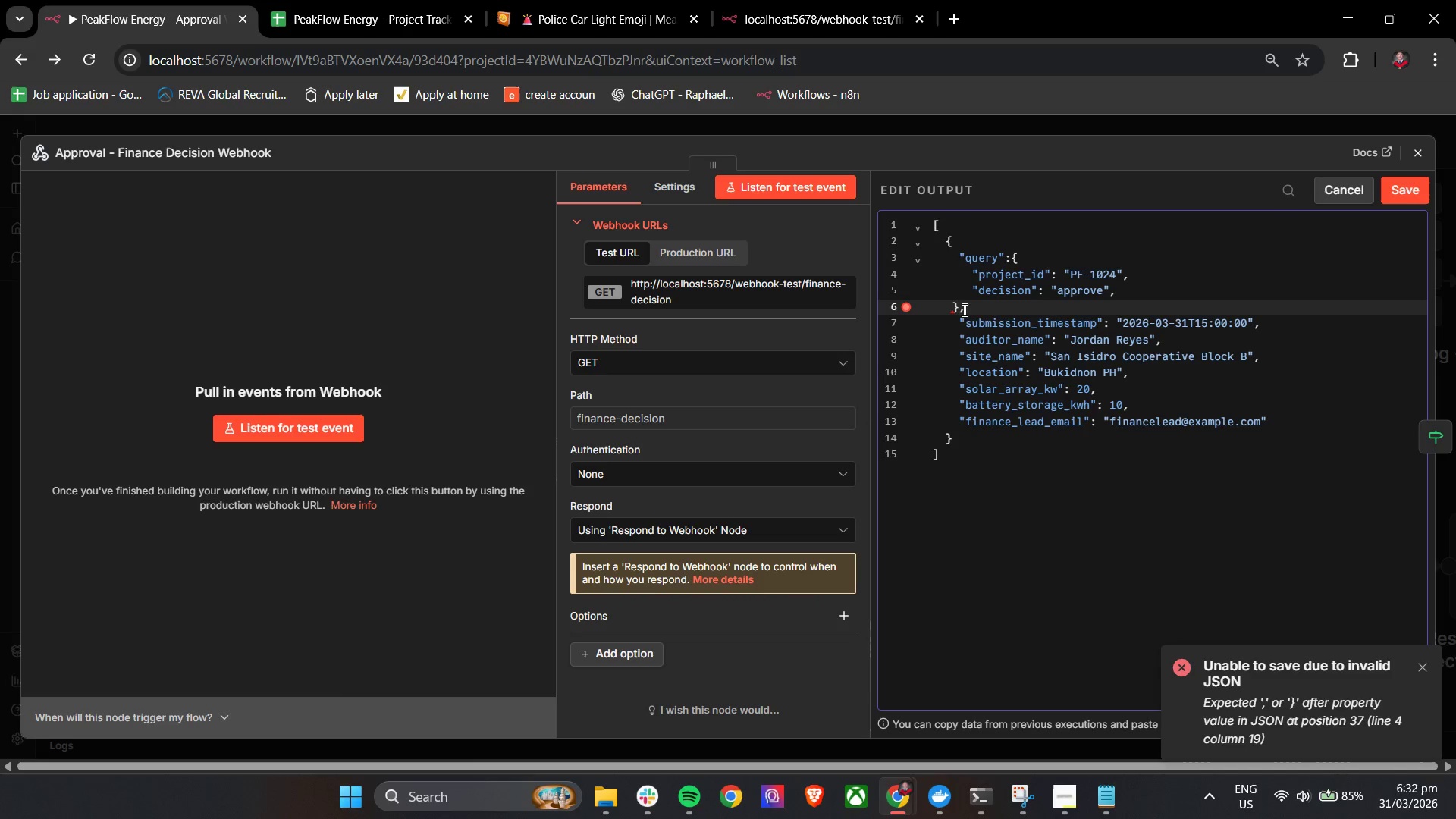 
left_click_drag(start_coordinate=[969, 309], to_coordinate=[946, 309])
 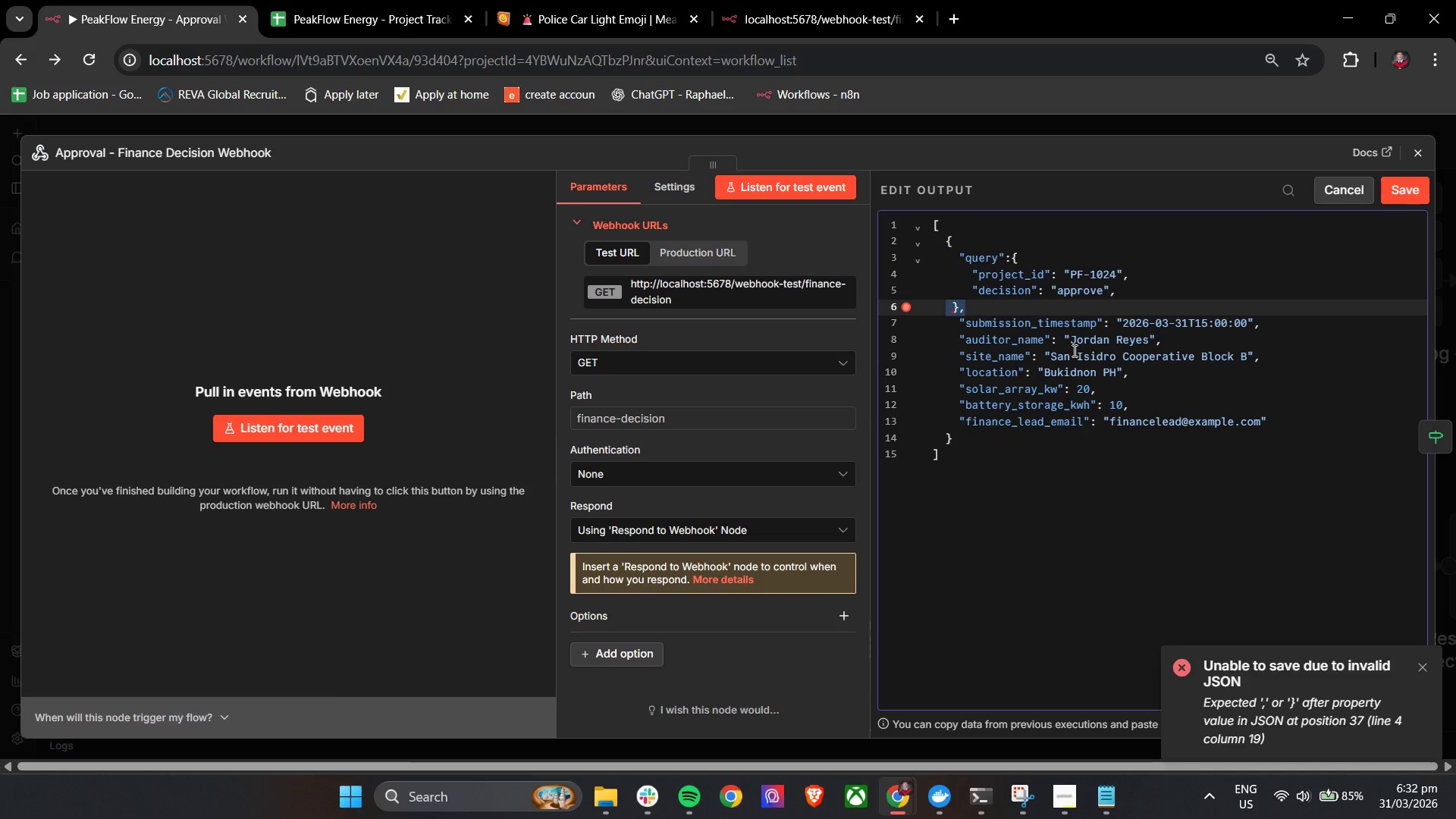 
key(Backspace)
 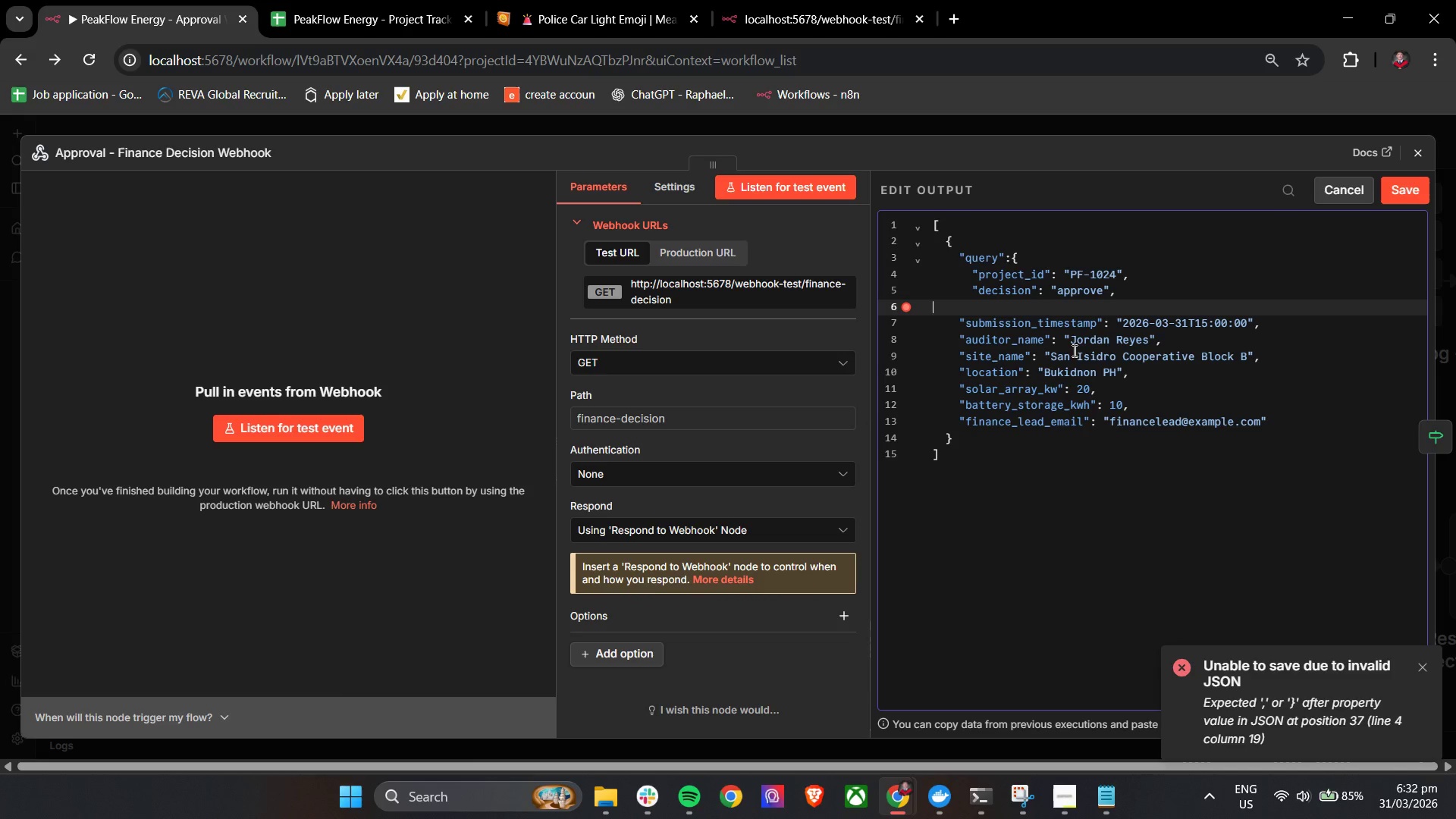 
key(Backspace)
 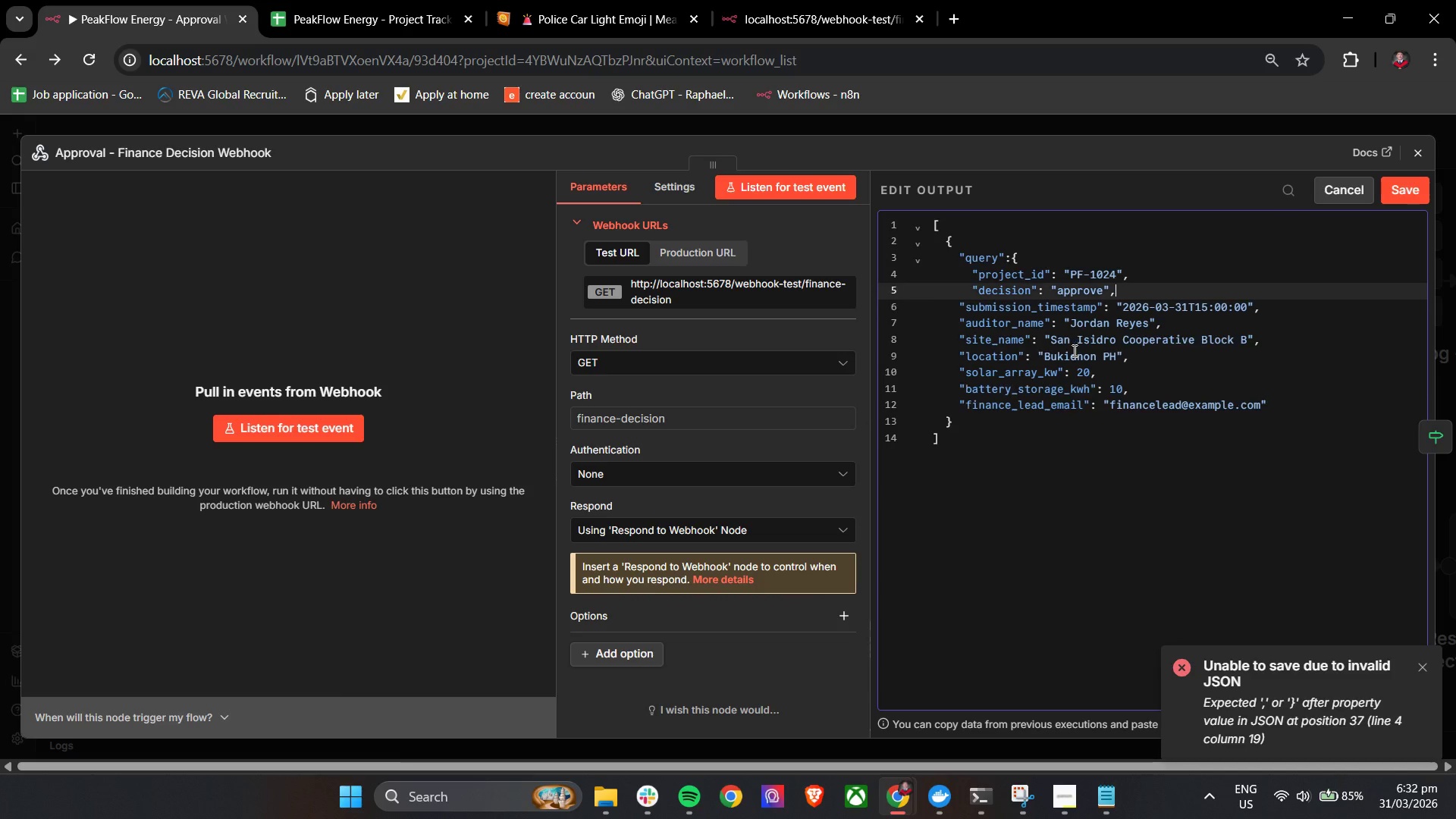 
key(Backspace)
 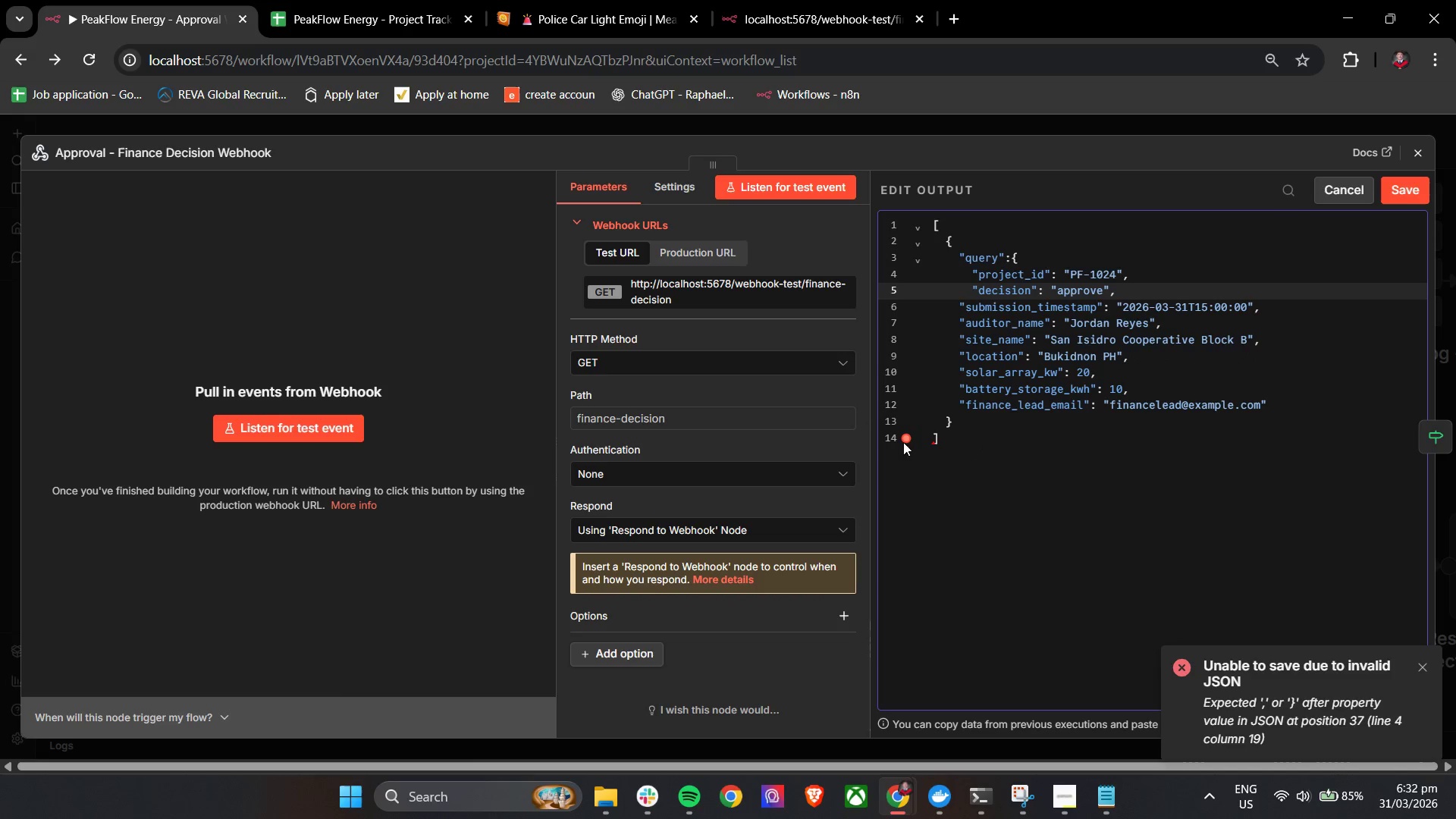 
left_click([935, 438])
 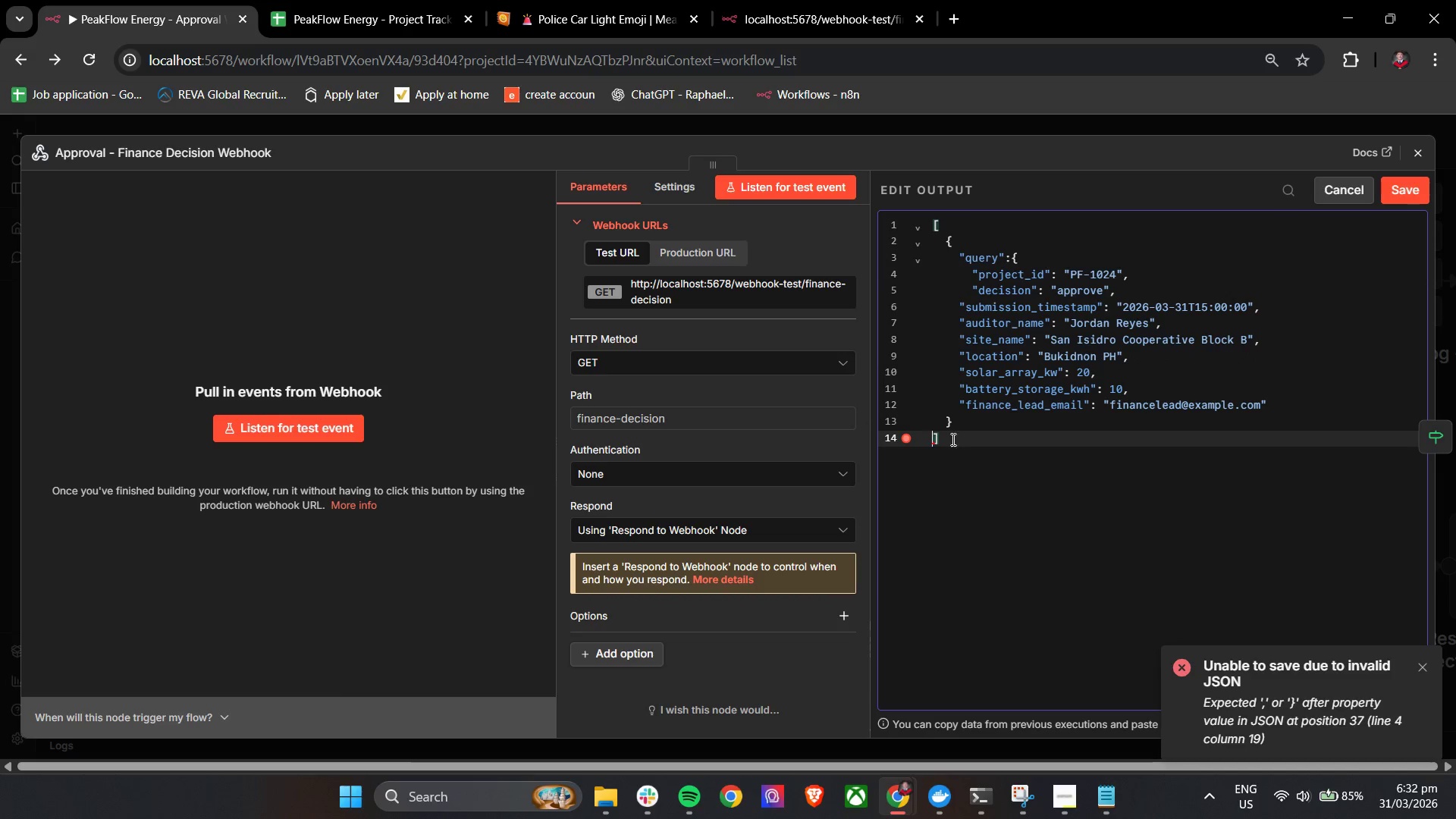 
left_click_drag(start_coordinate=[947, 438], to_coordinate=[917, 438])
 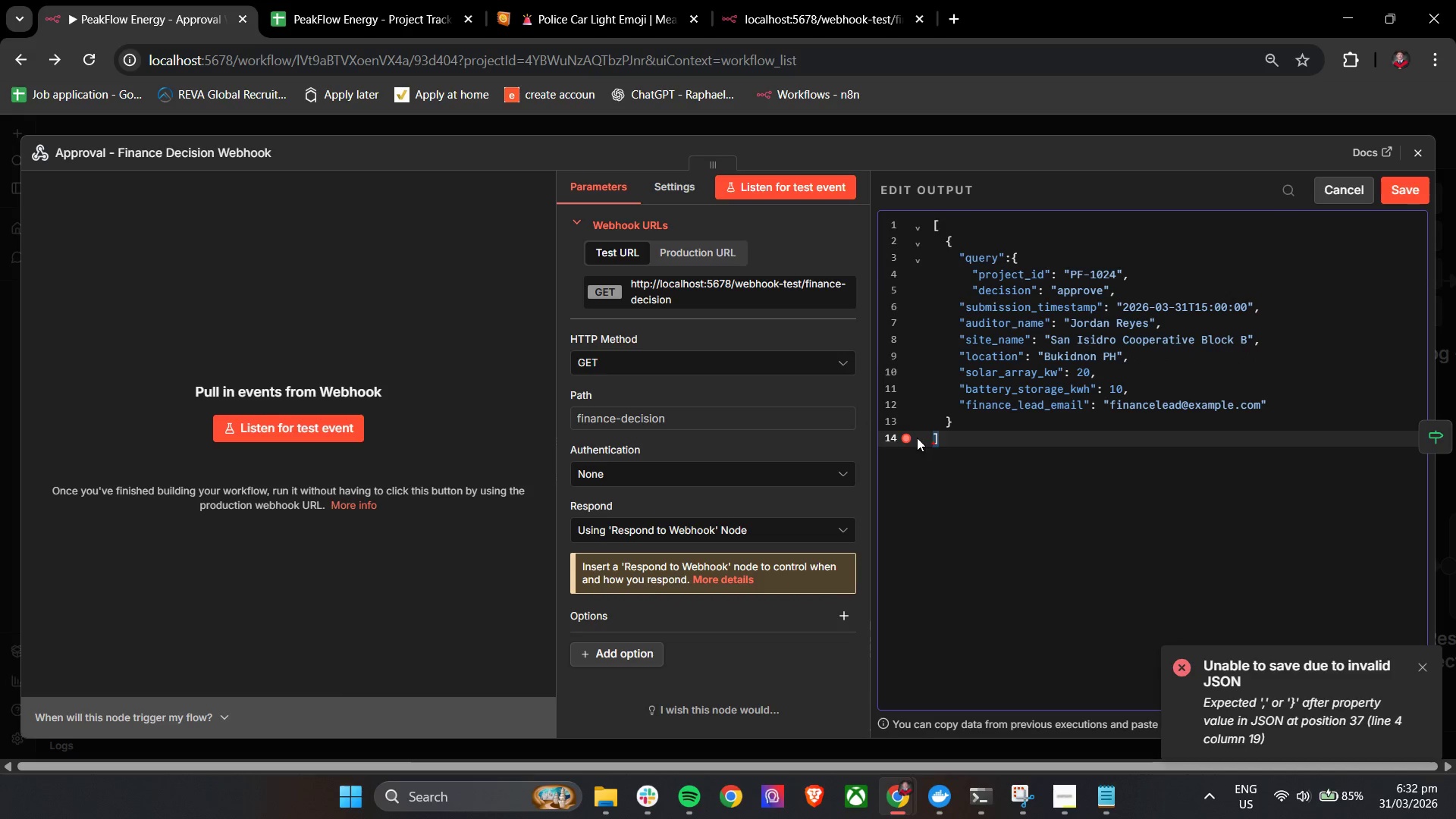 
key(Backspace)
 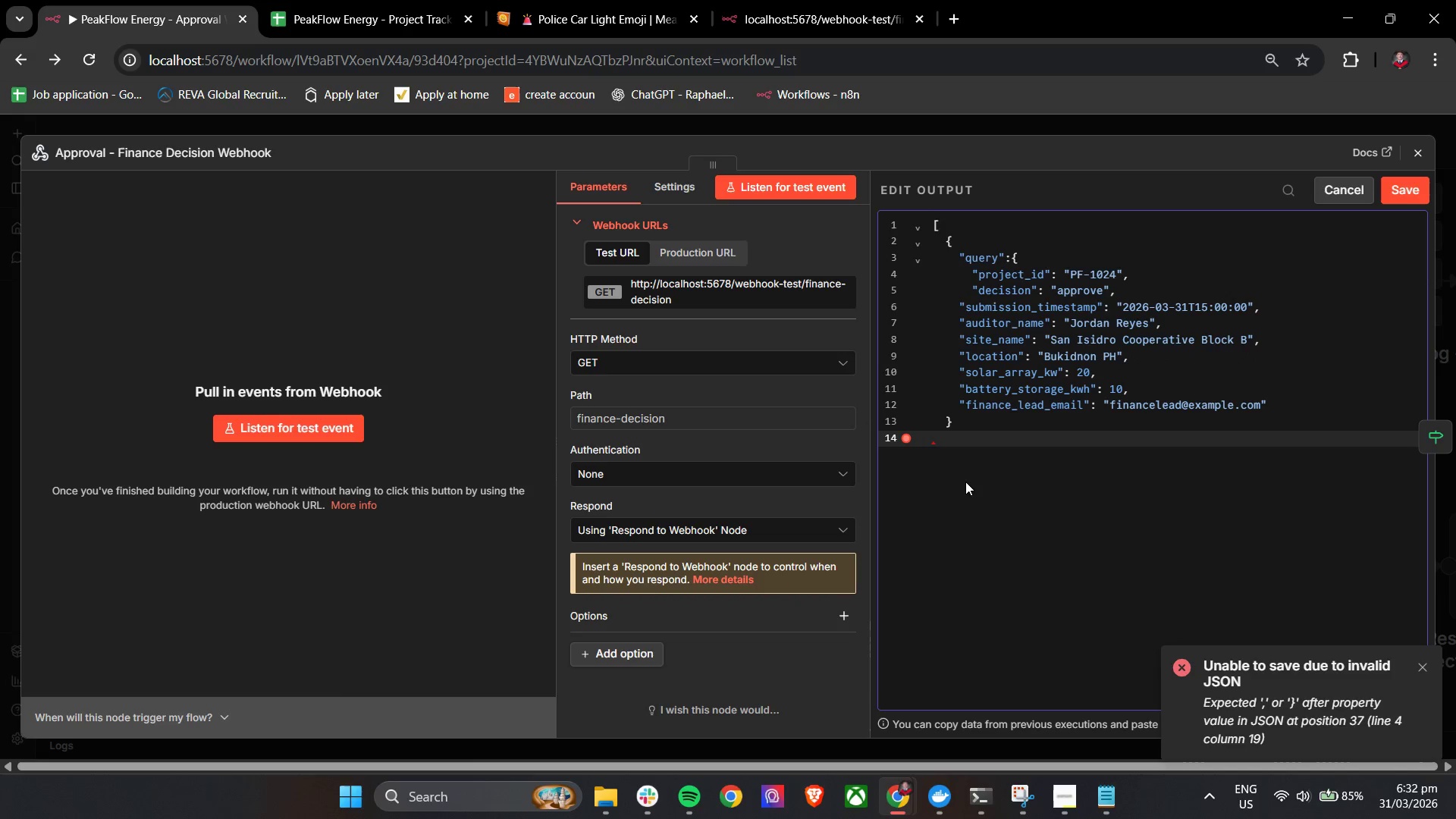 
left_click([965, 482])
 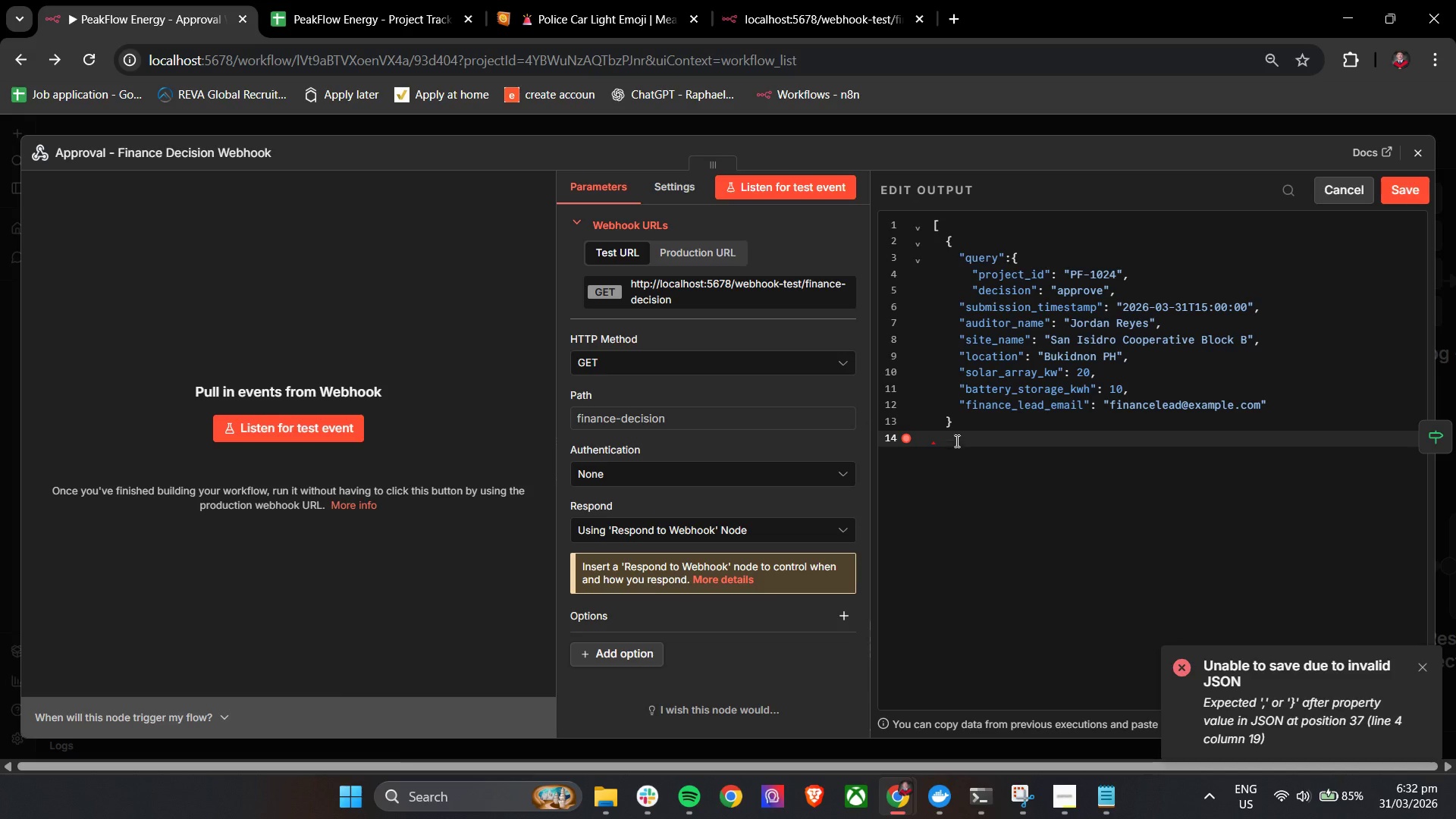 
left_click([951, 437])
 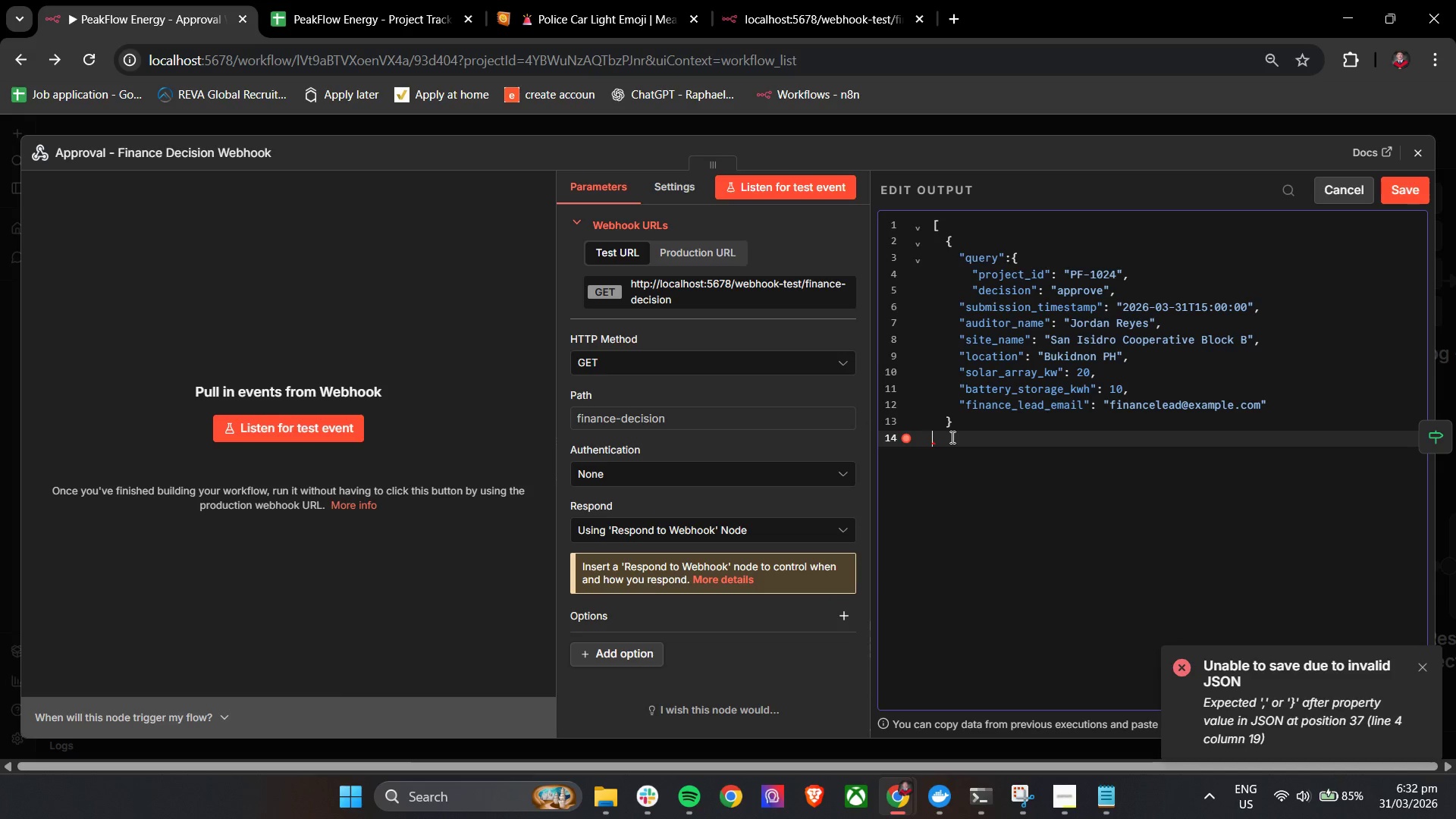 
key(Backspace)
 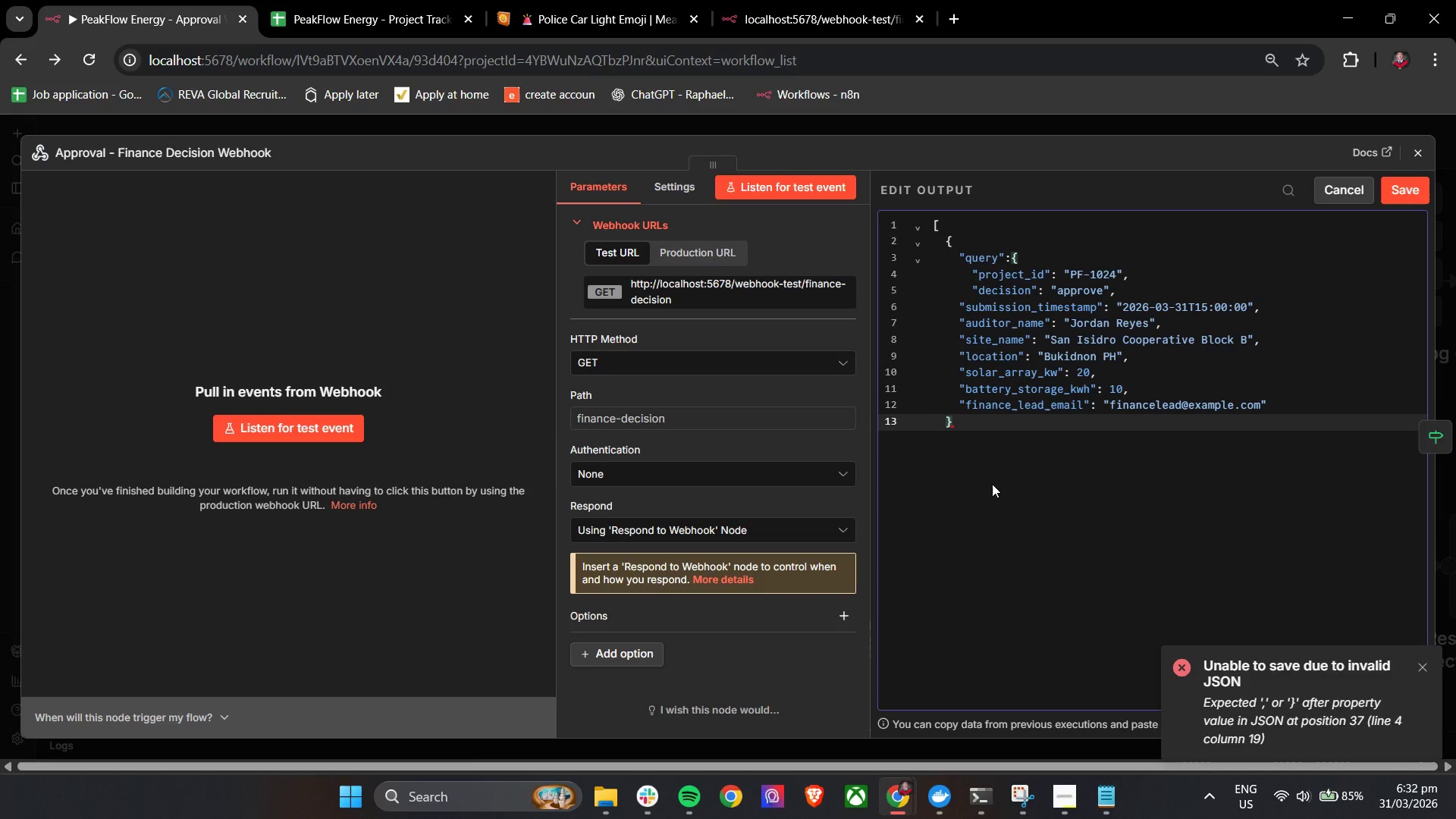 
left_click([992, 484])
 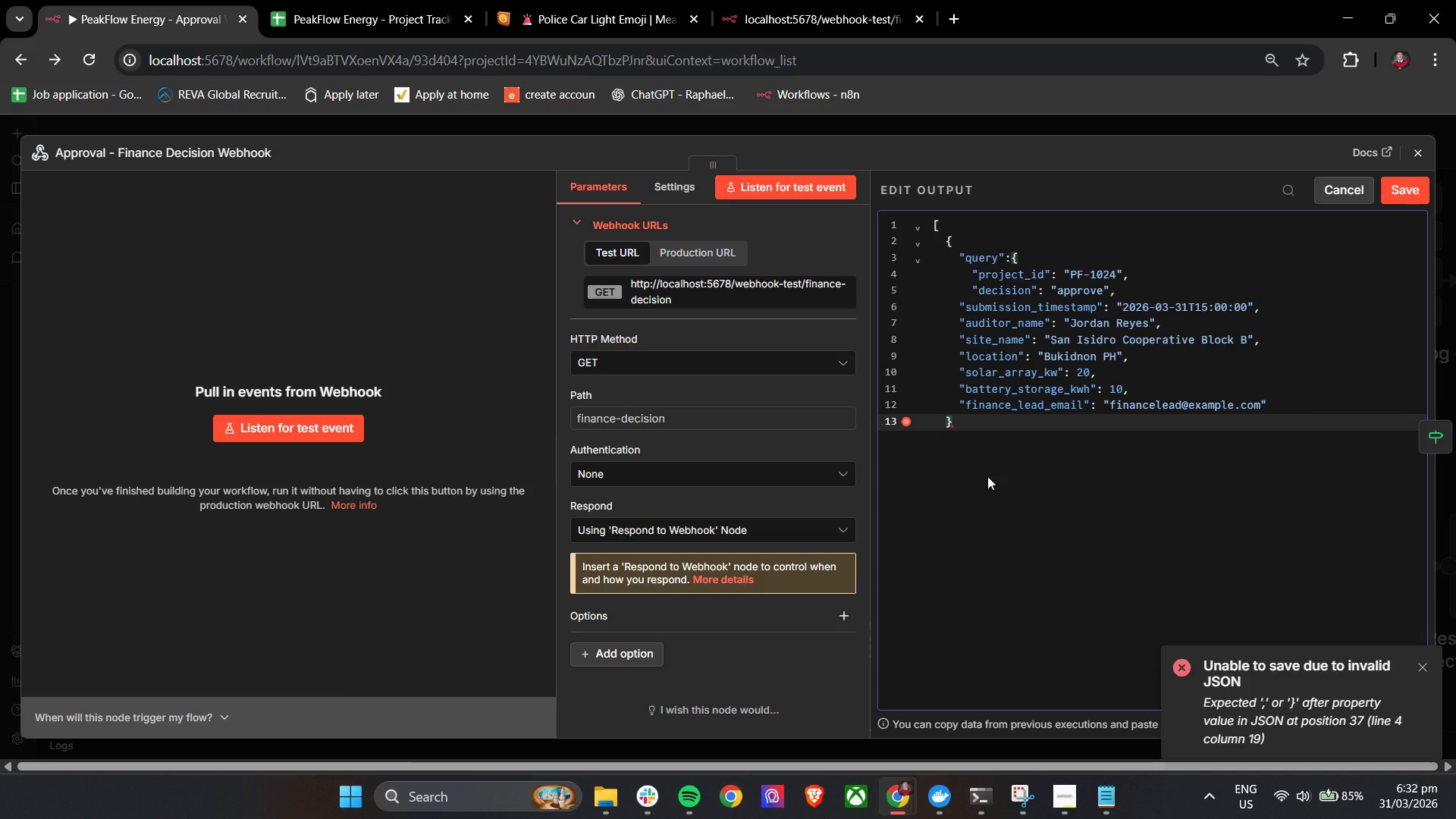 
key(Enter)
 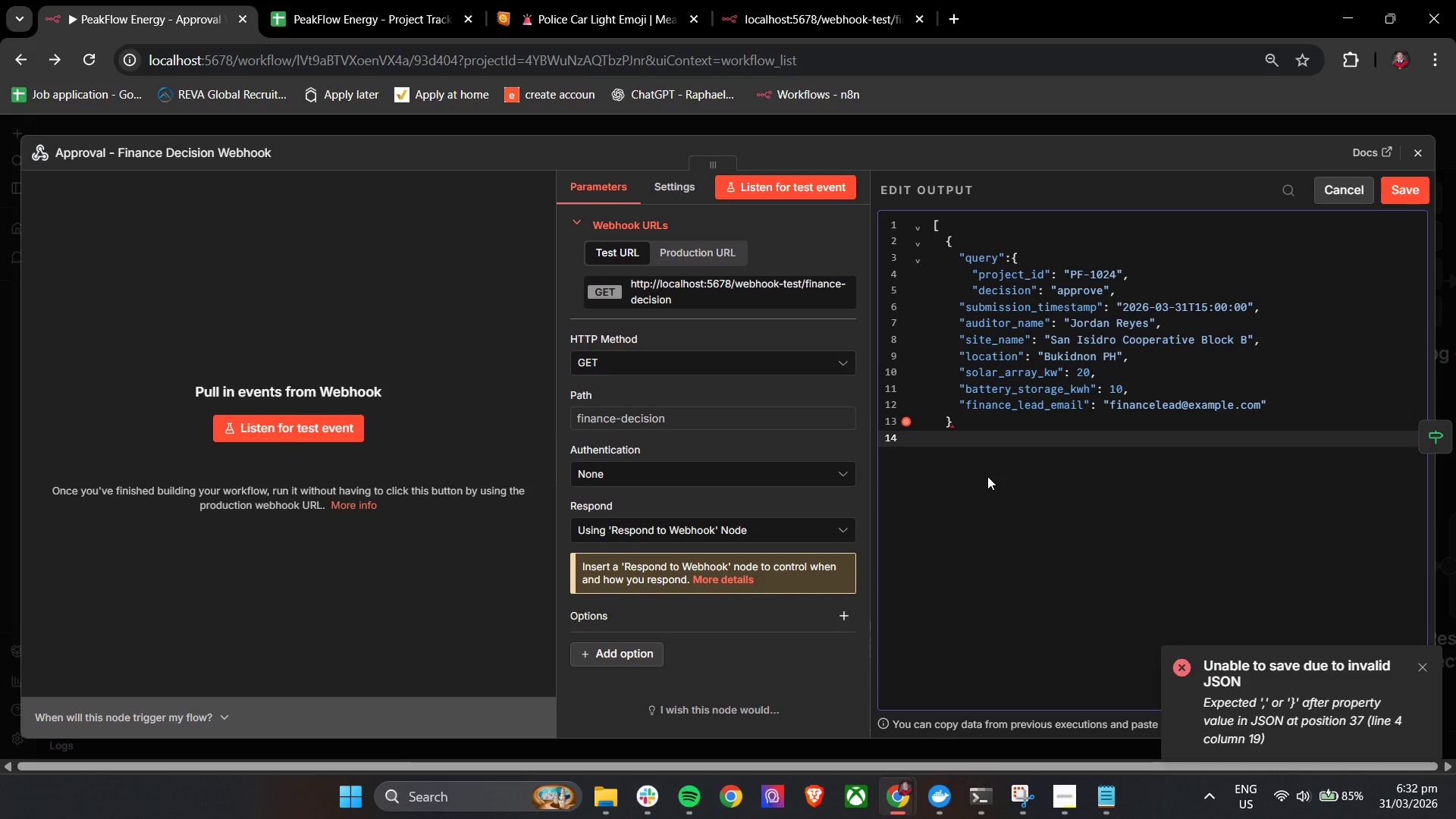 
key(Backspace)
 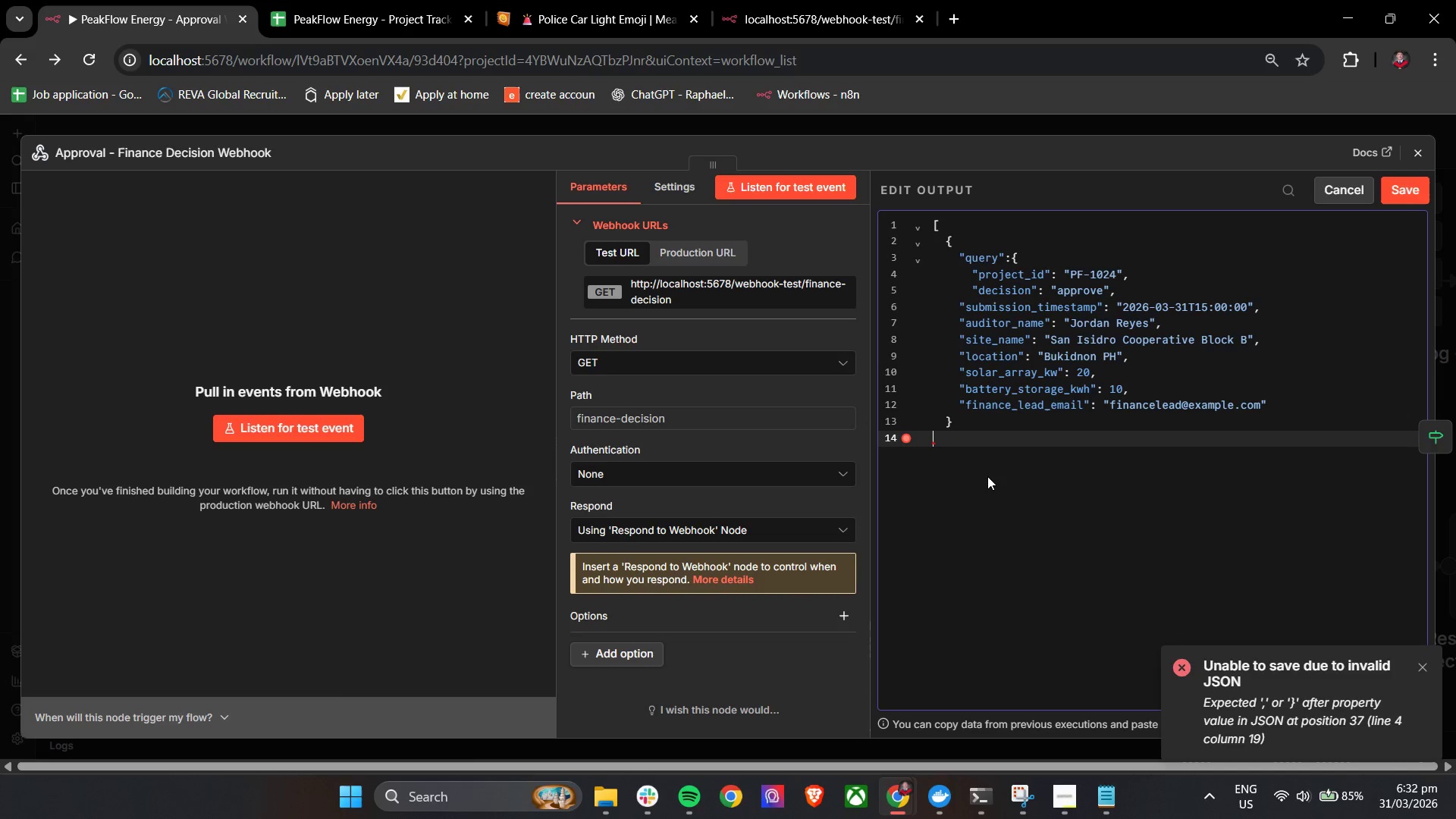 
key(Backspace)
 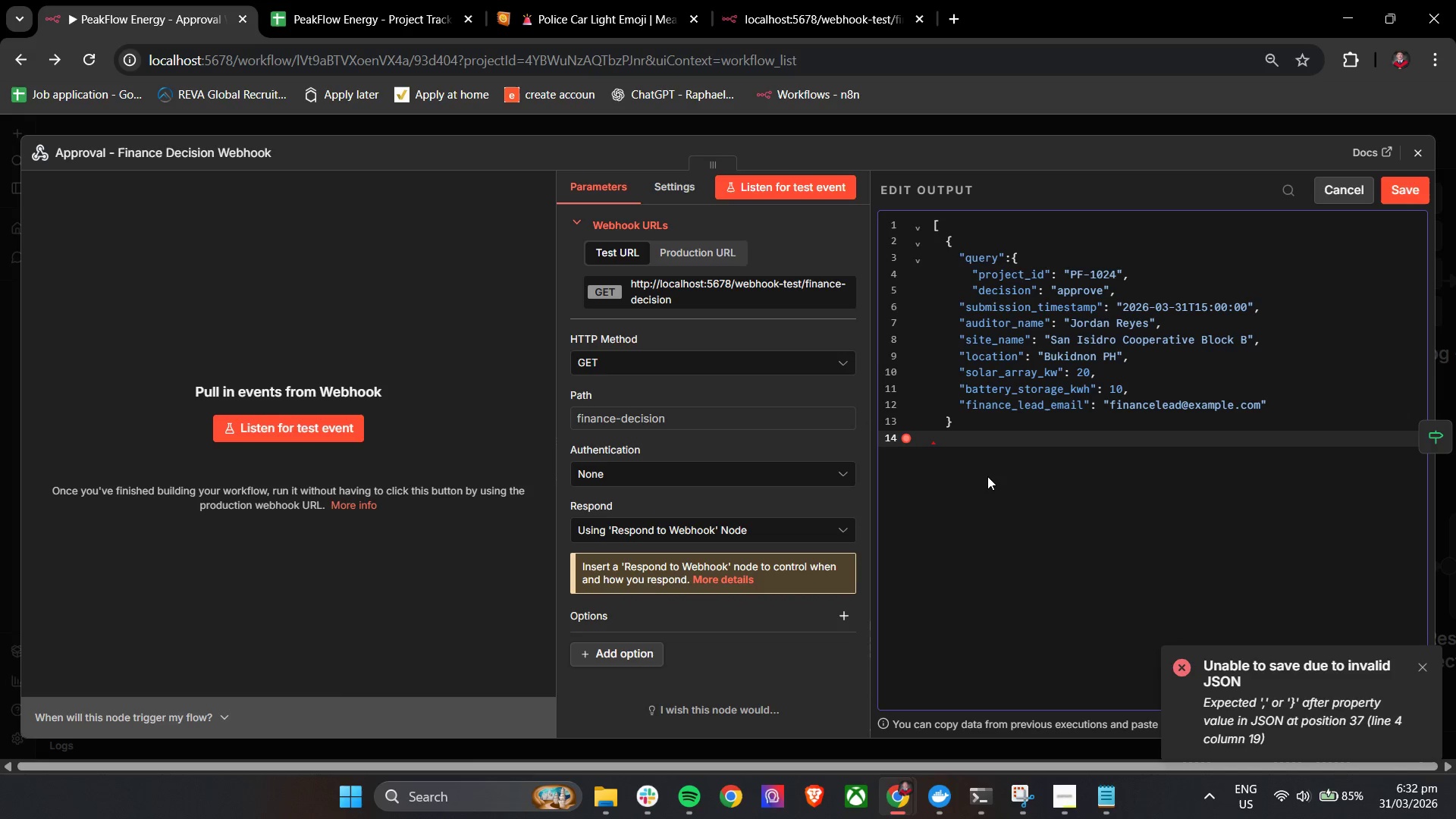 
key(Shift+BracketRight)
 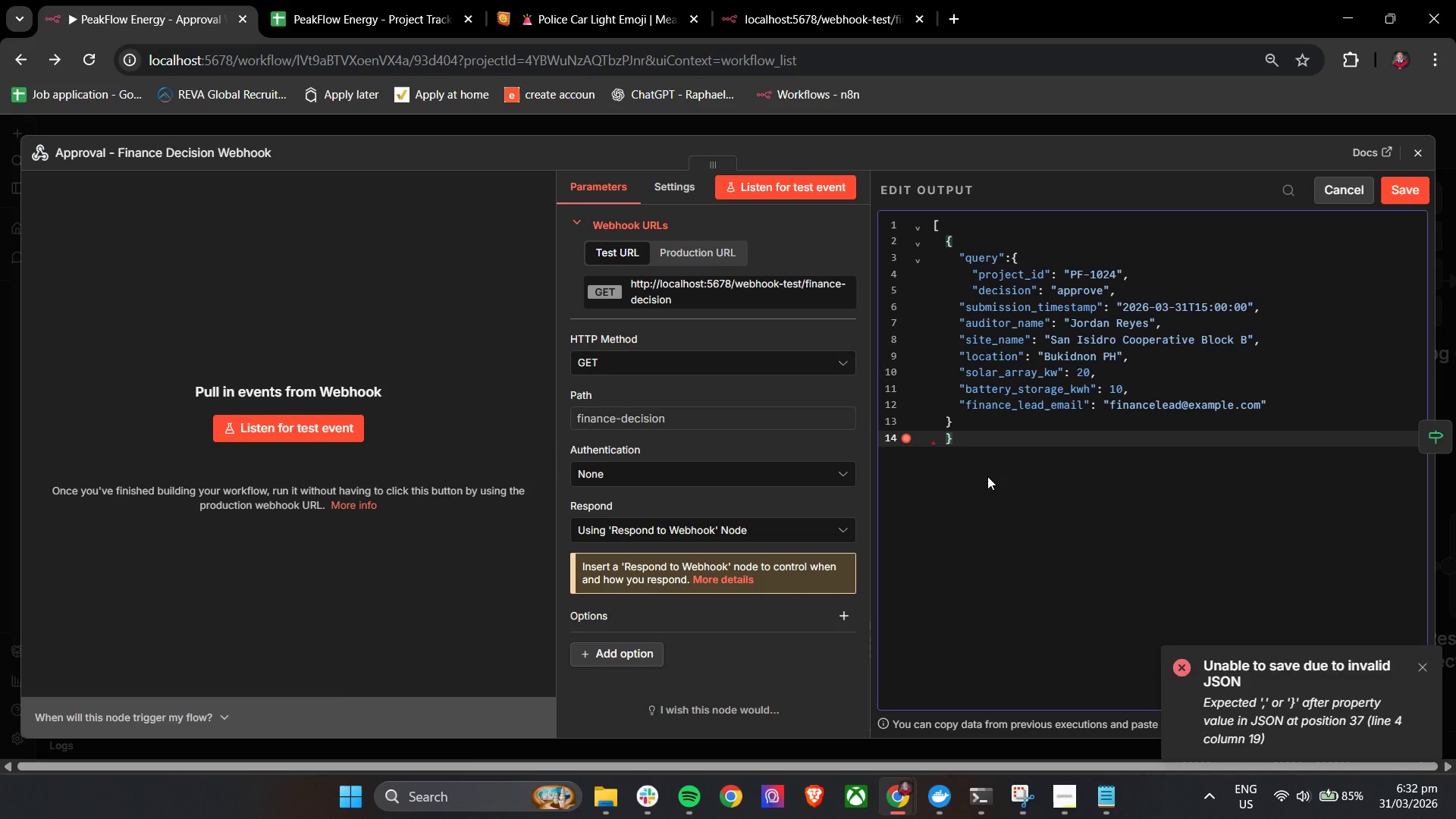 
left_click([987, 476])
 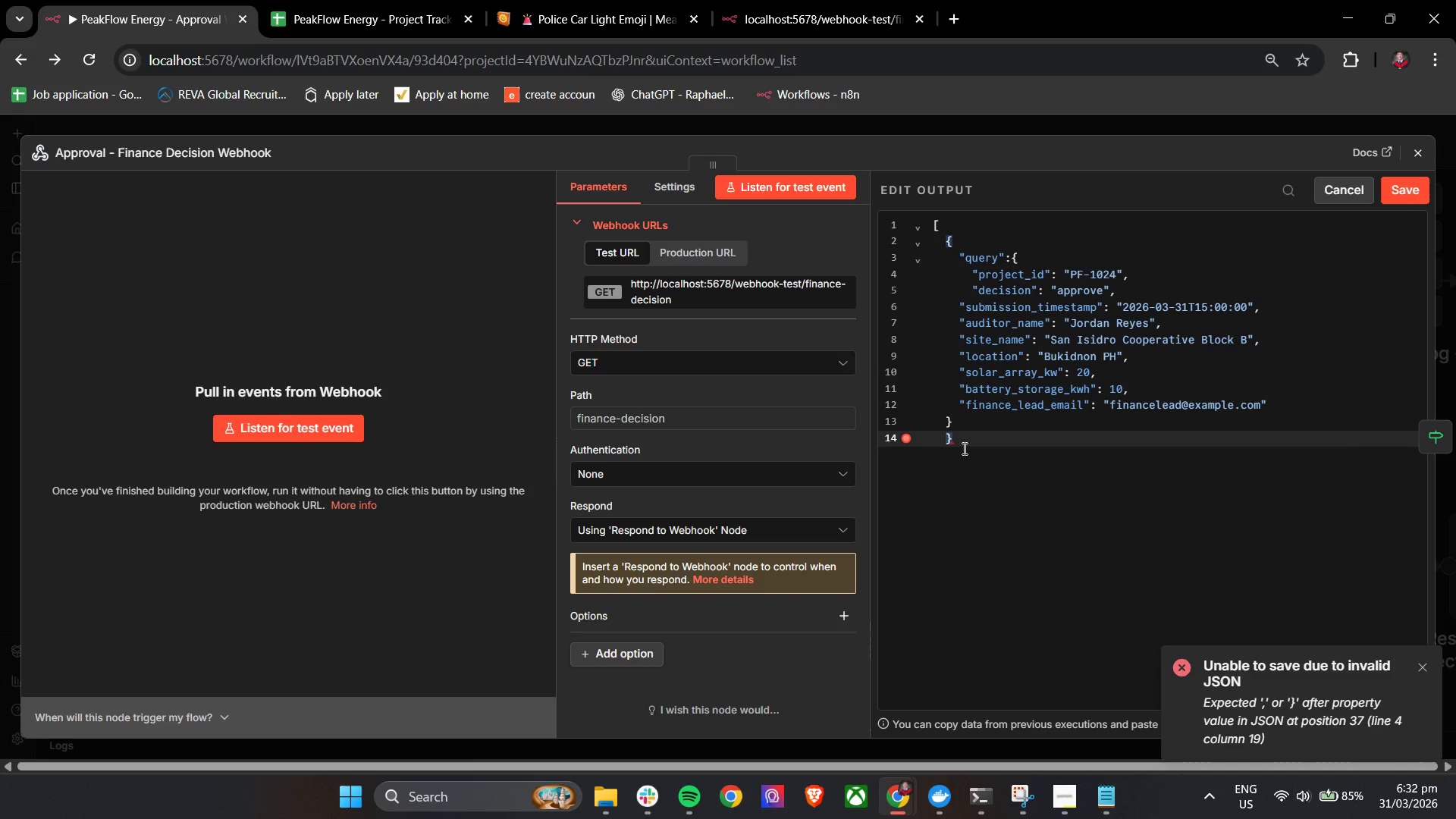 
left_click([963, 448])
 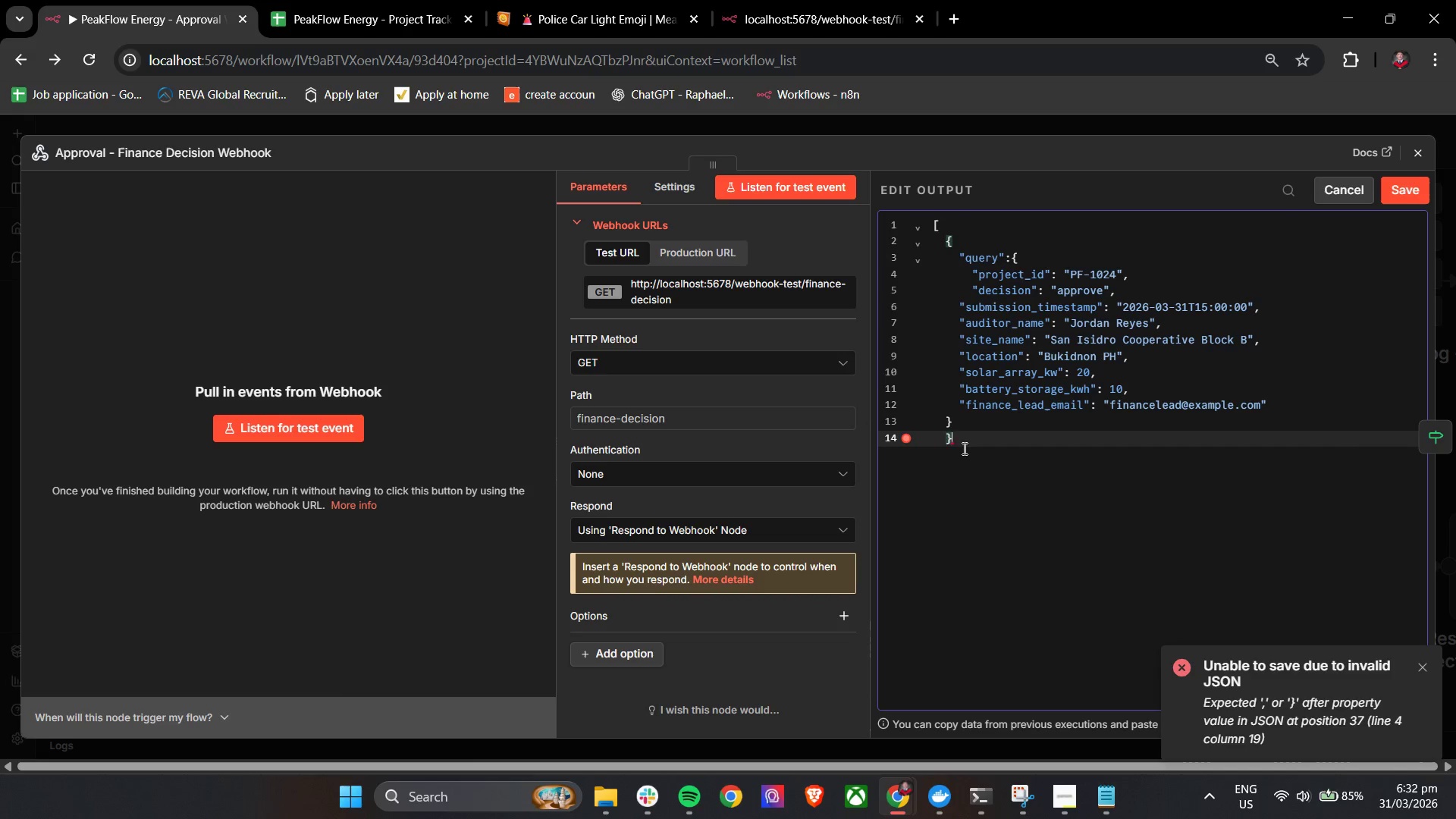 
key(Backspace)
 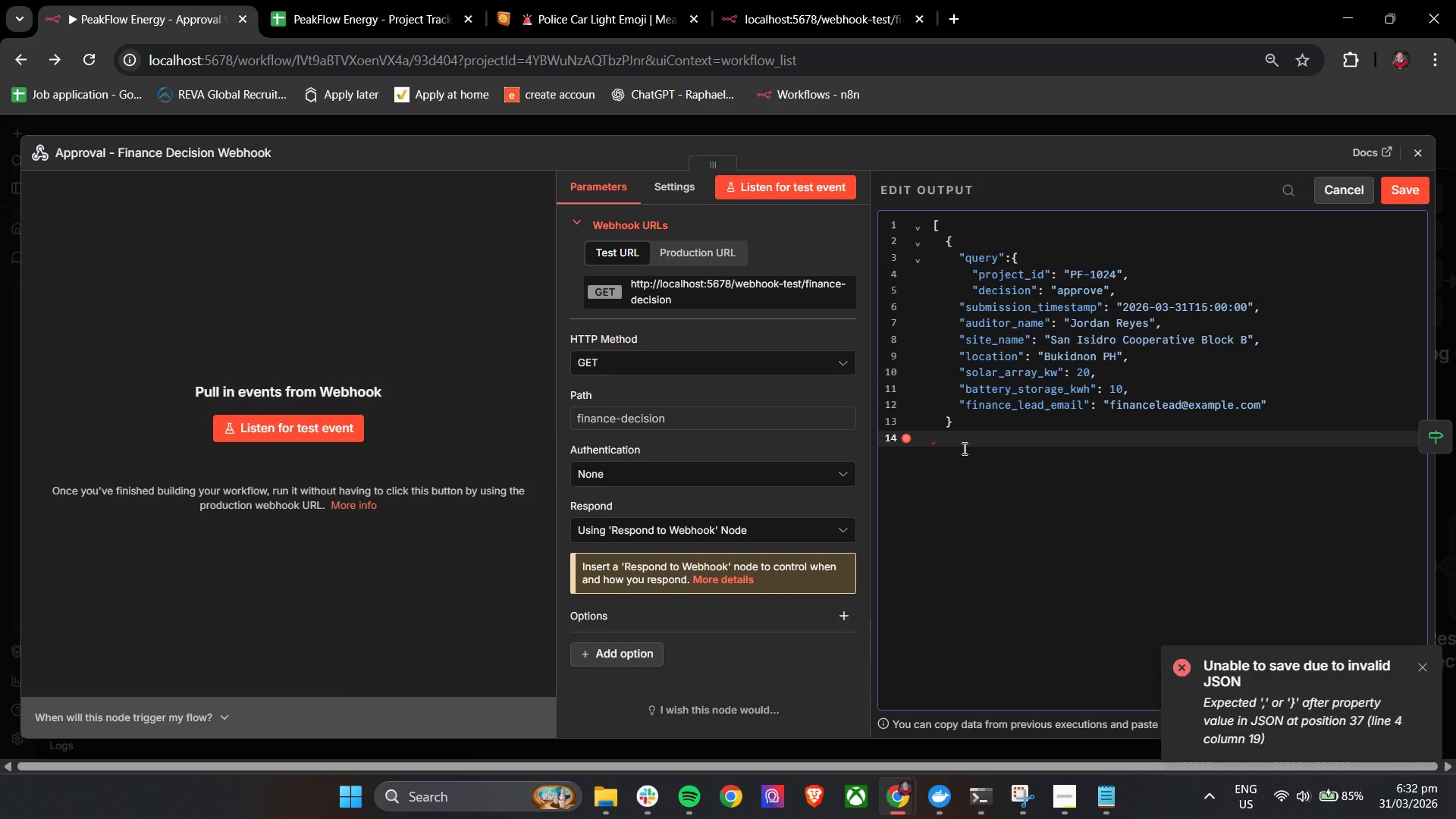 
key(Backspace)
 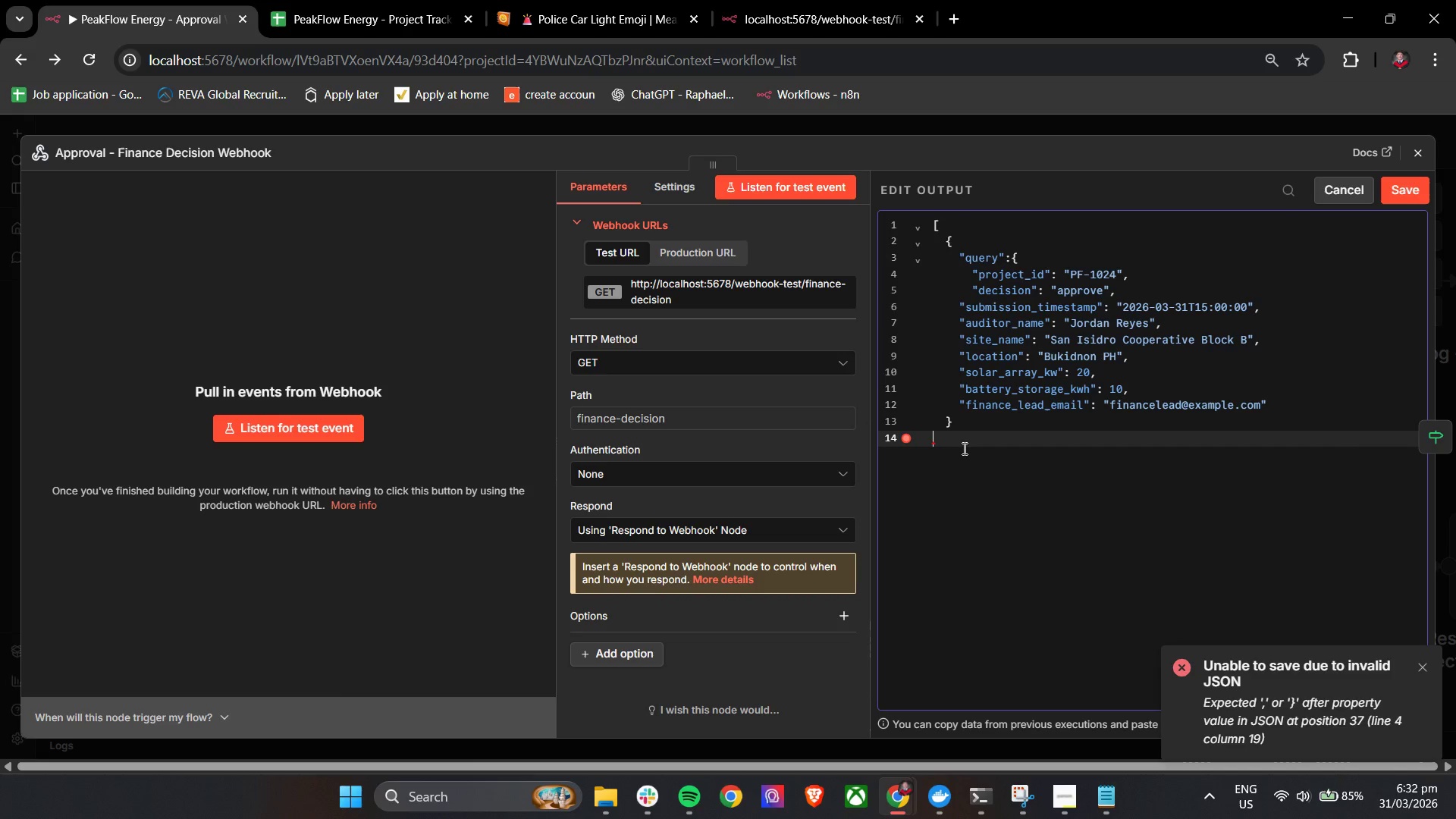 
key(BracketRight)
 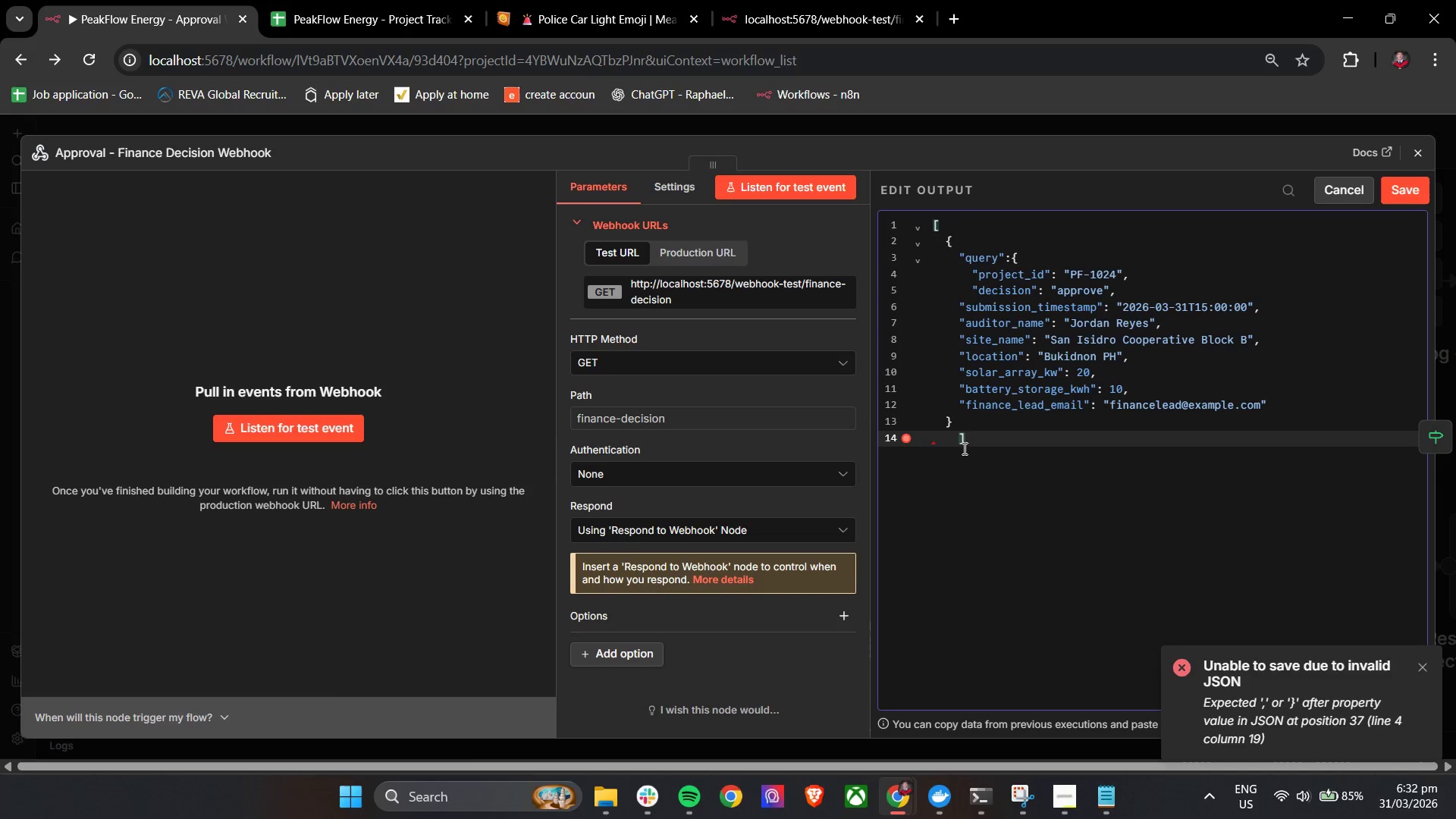 
key(Backspace)
 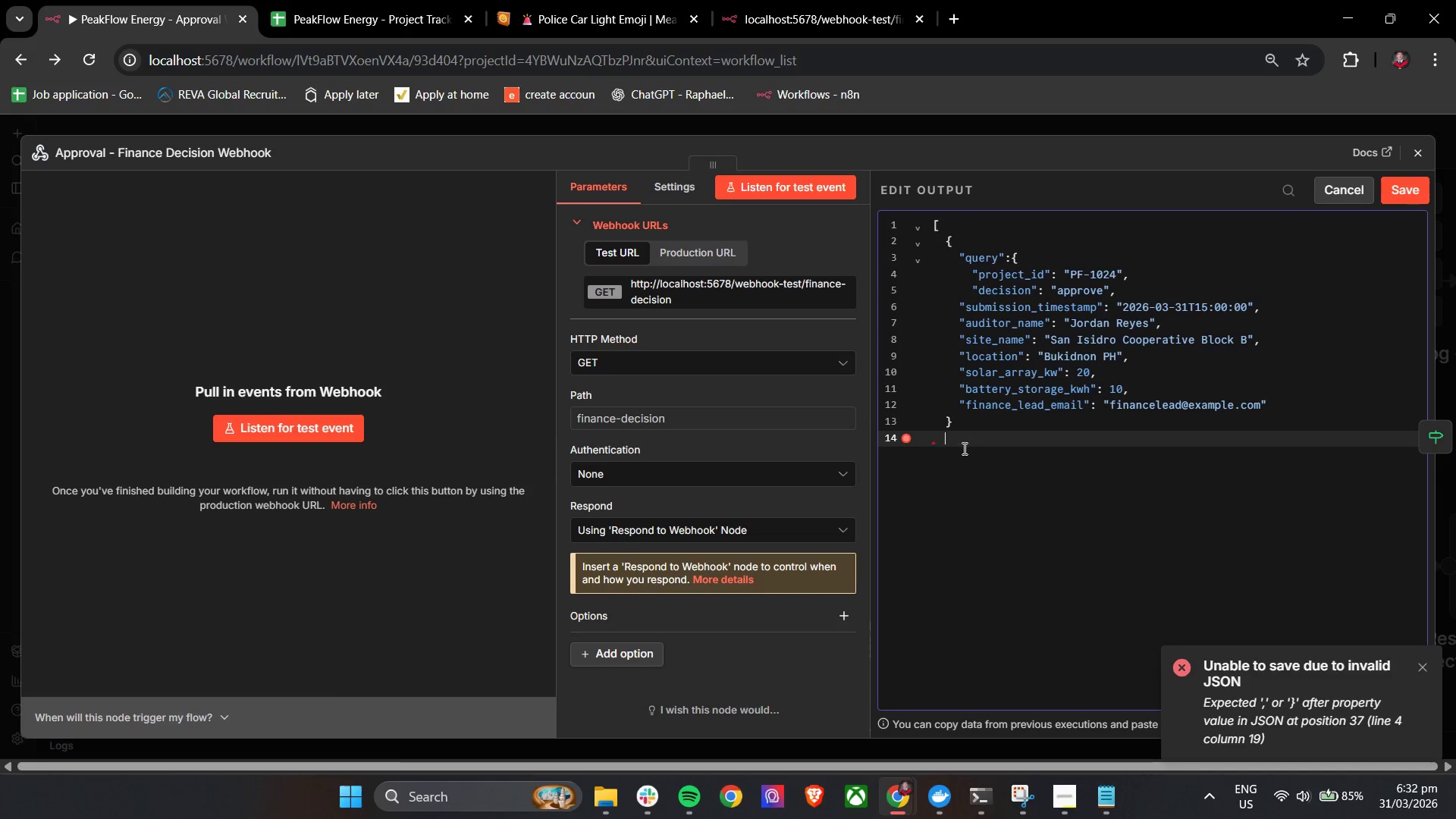 
key(Backspace)
 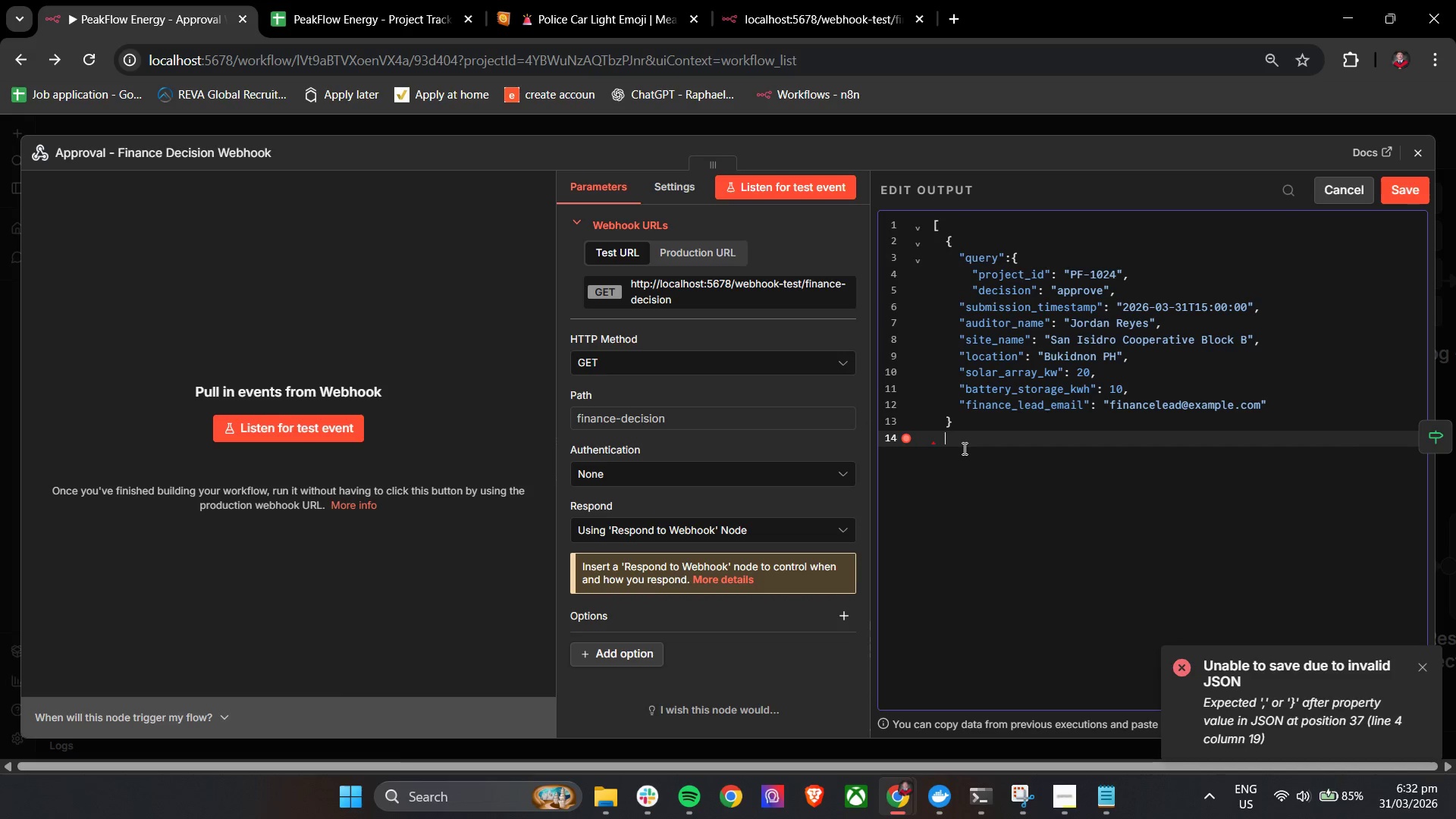 
key(Backspace)
 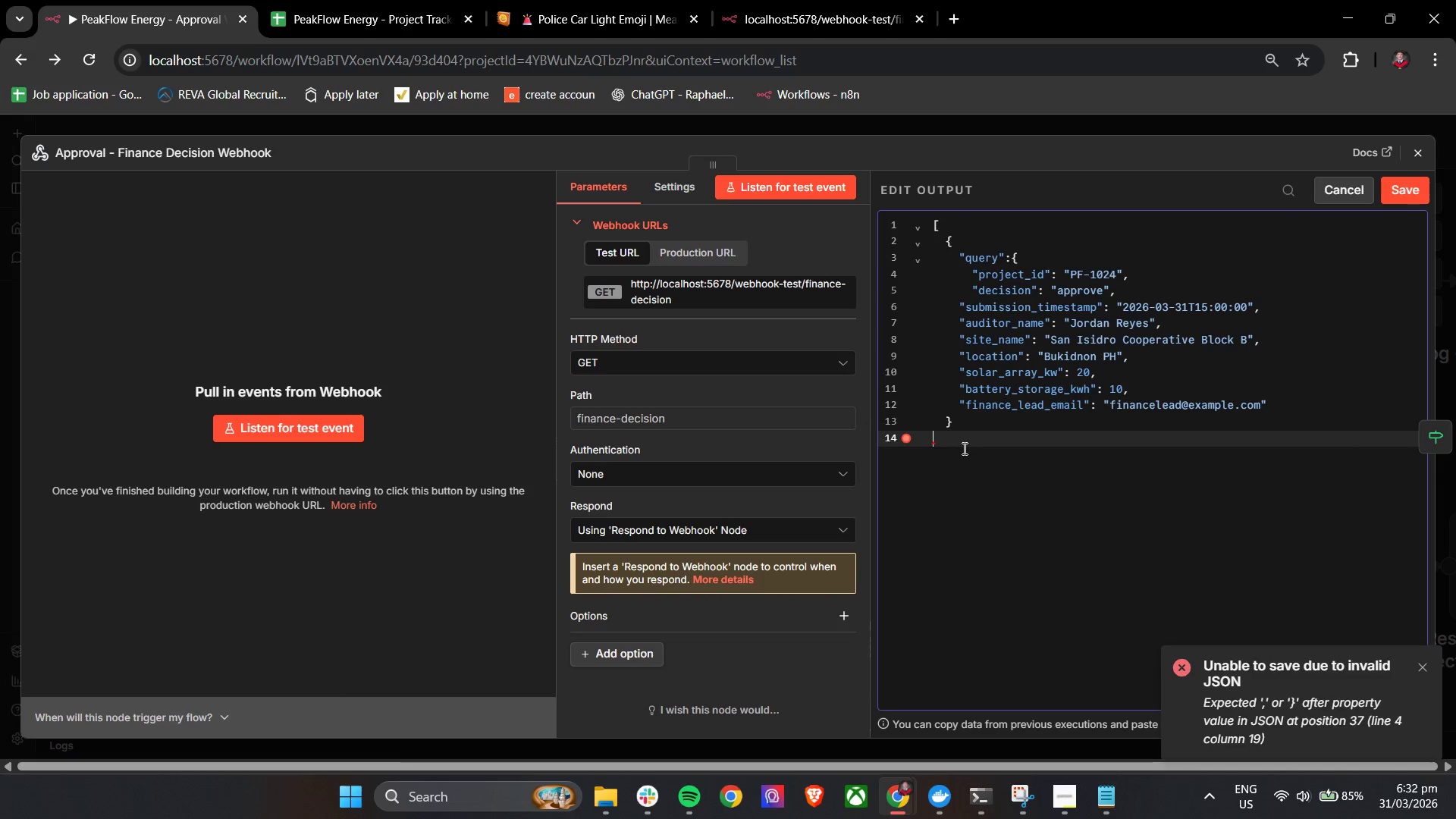 
key(Backspace)
 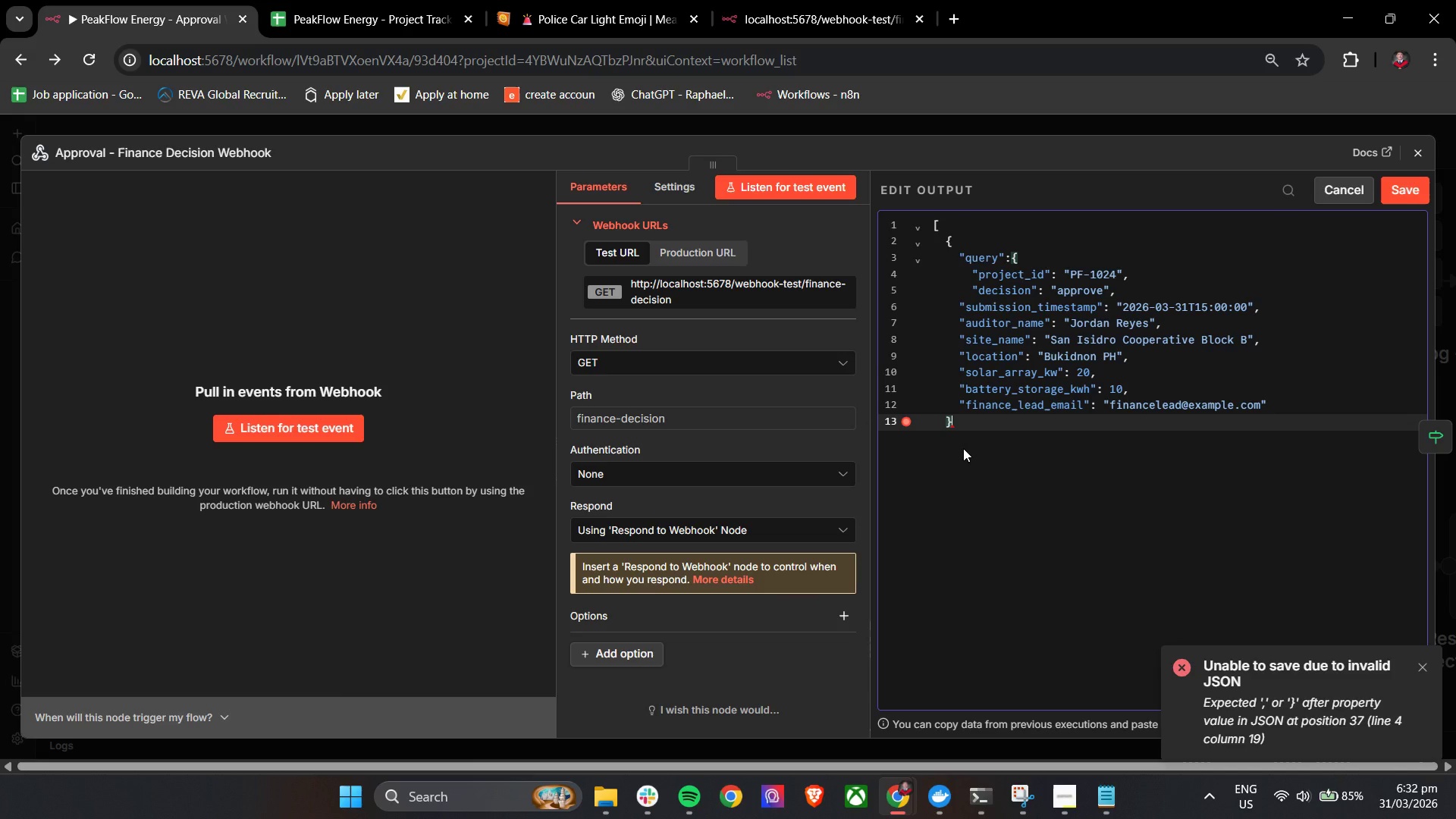 
key(Enter)
 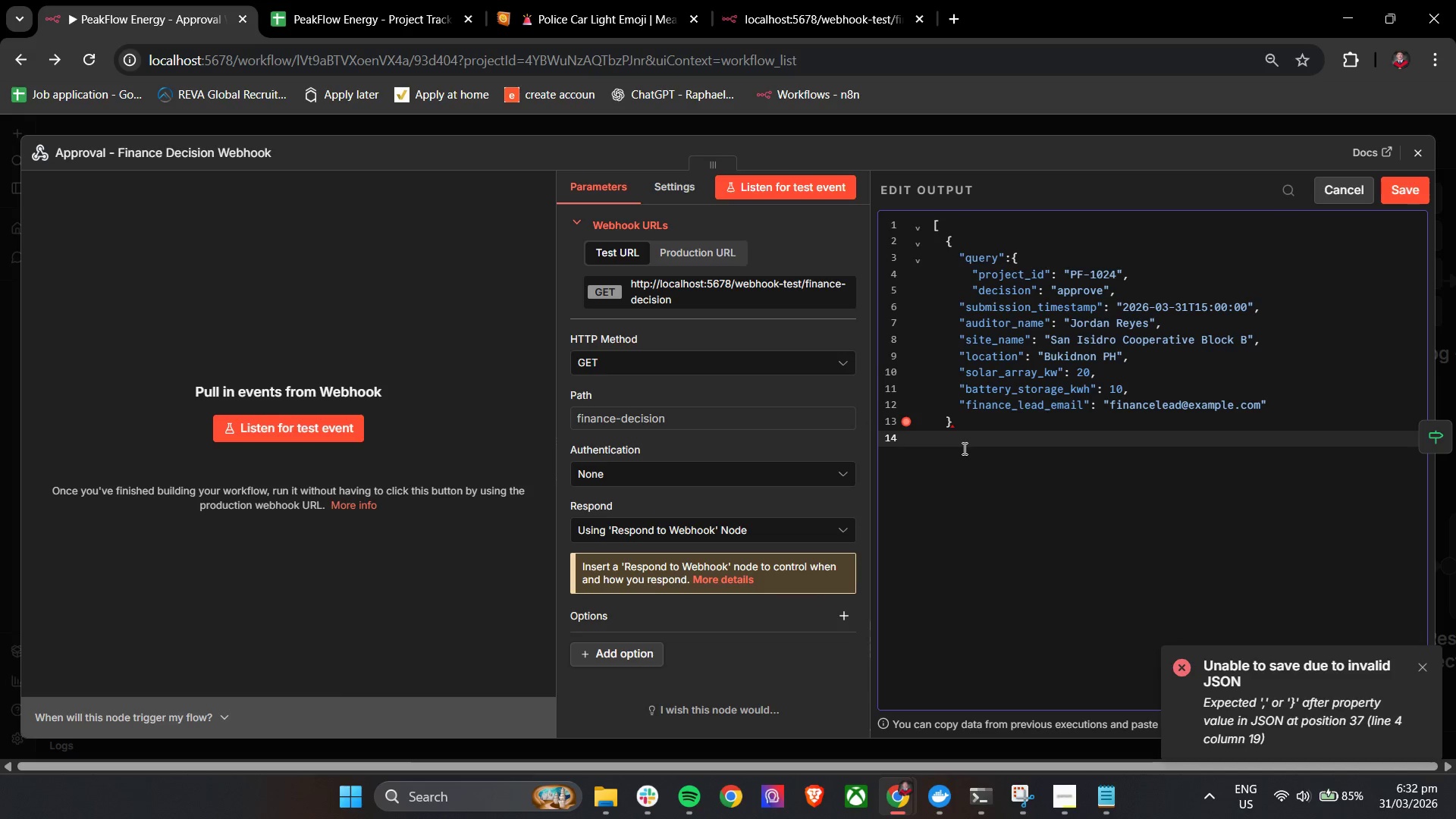 
key(Backspace)
 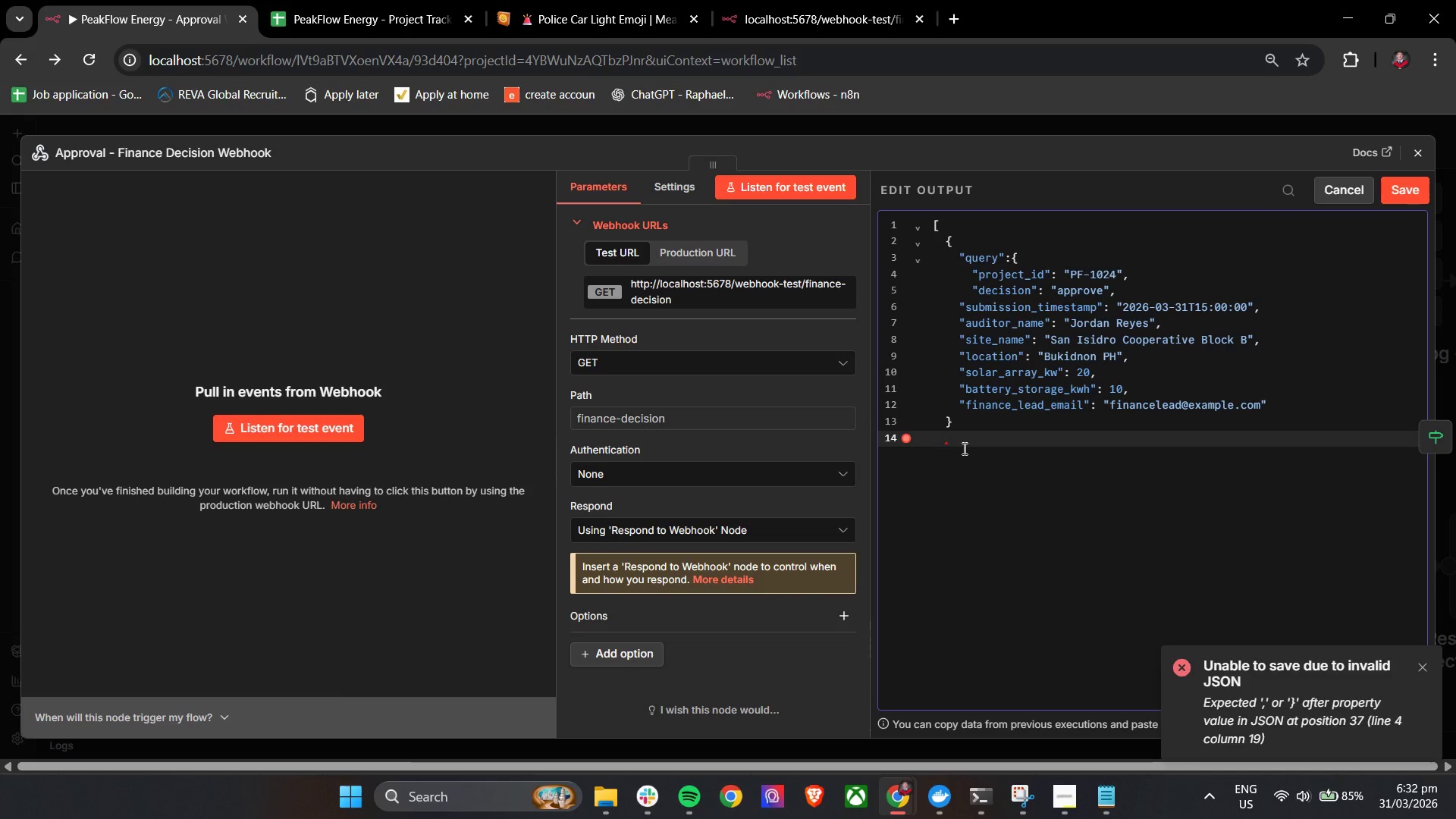 
key(Backspace)
 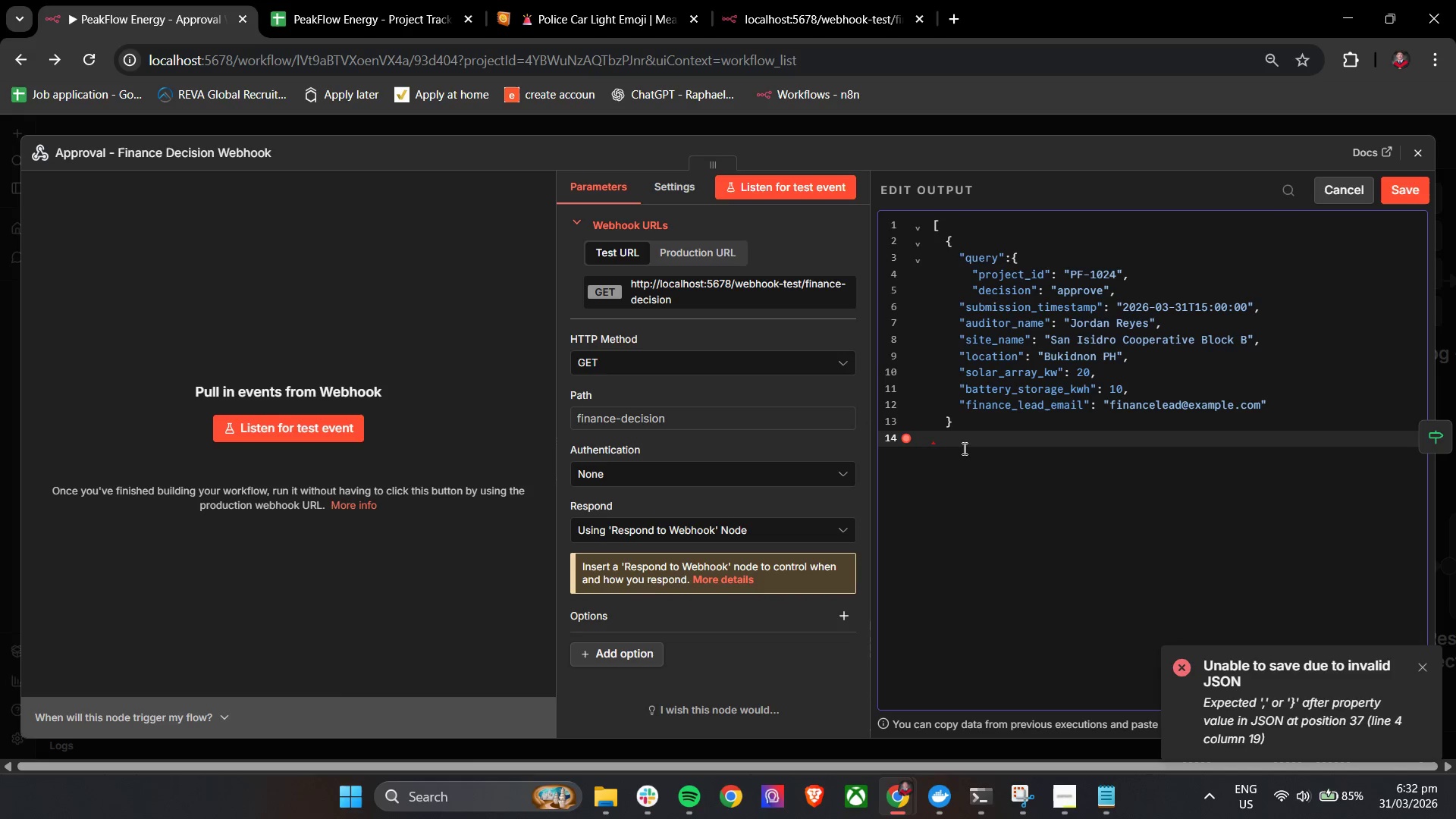 
key(BracketRight)
 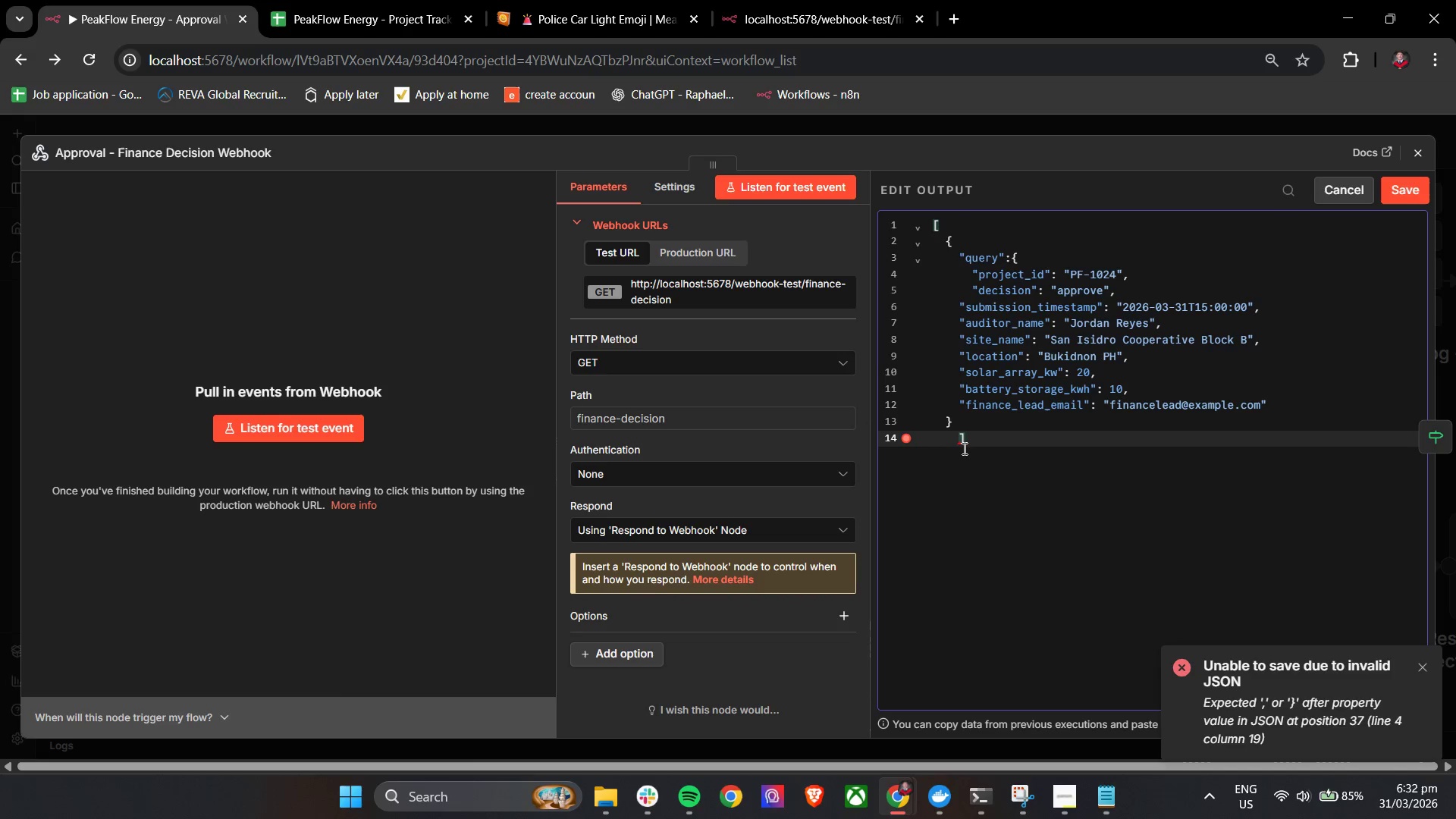 
key(Shift+ShiftRight)
 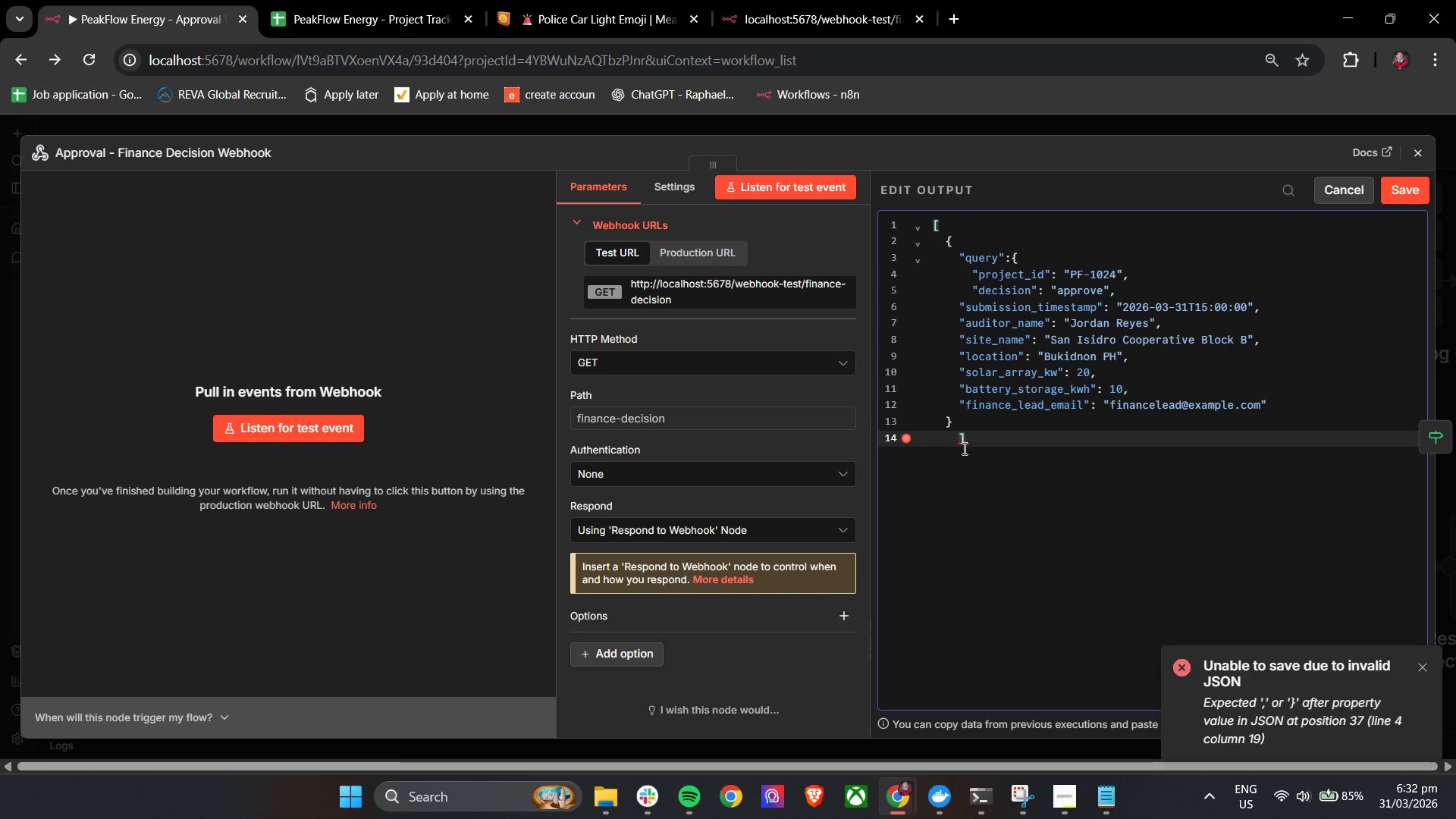 
key(ArrowLeft)
 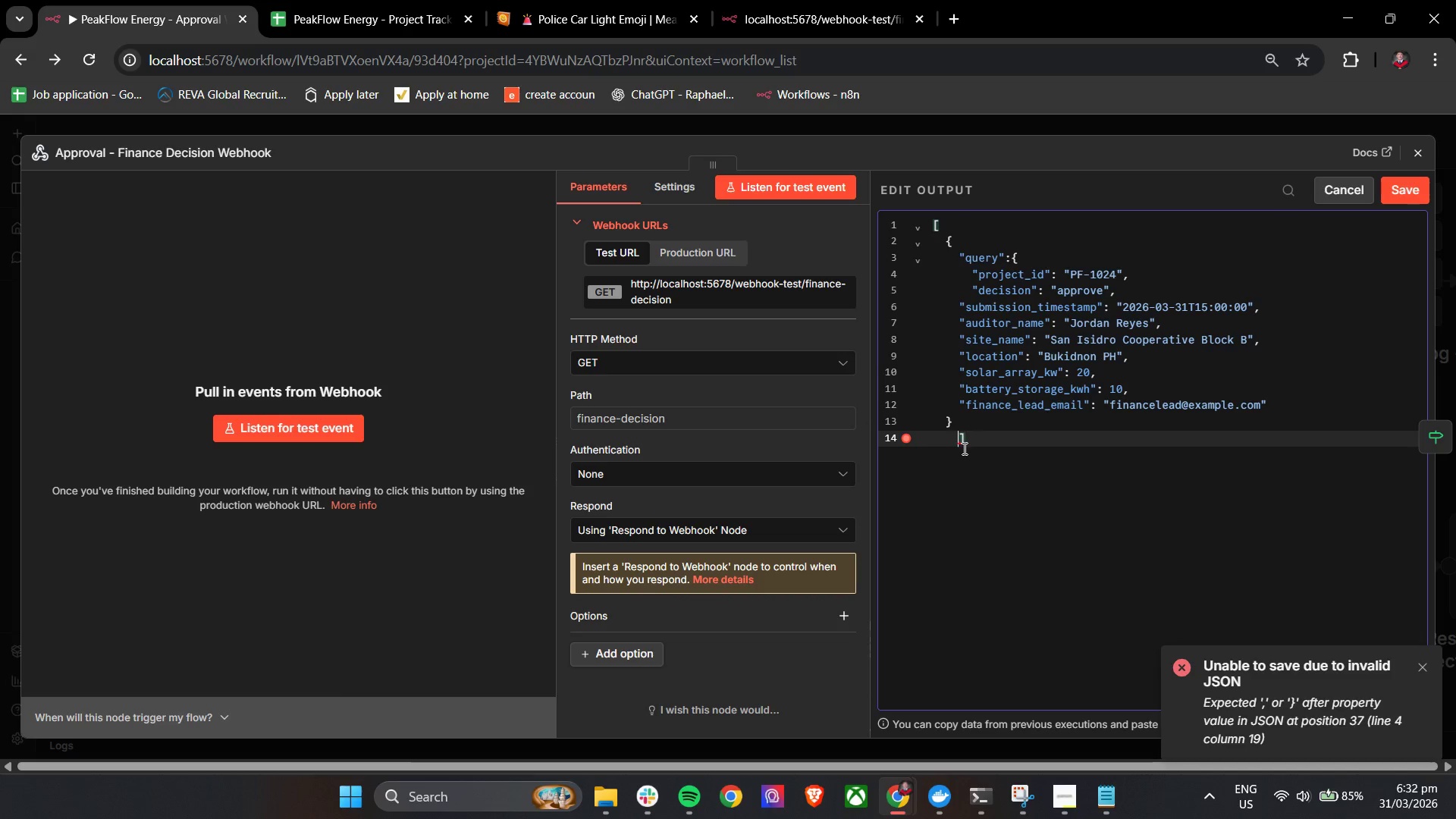 
key(Backspace)
 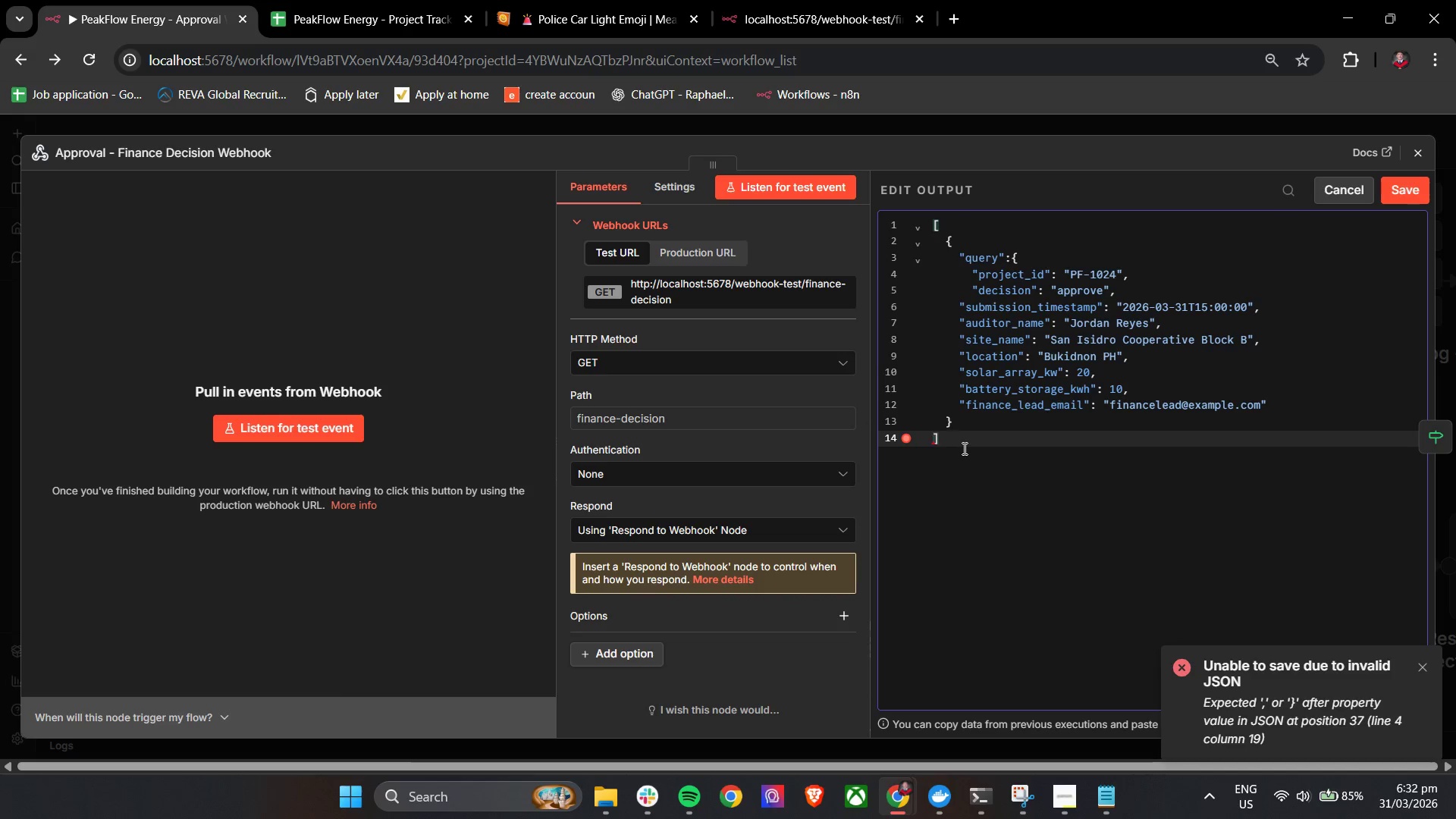 
key(Backspace)
 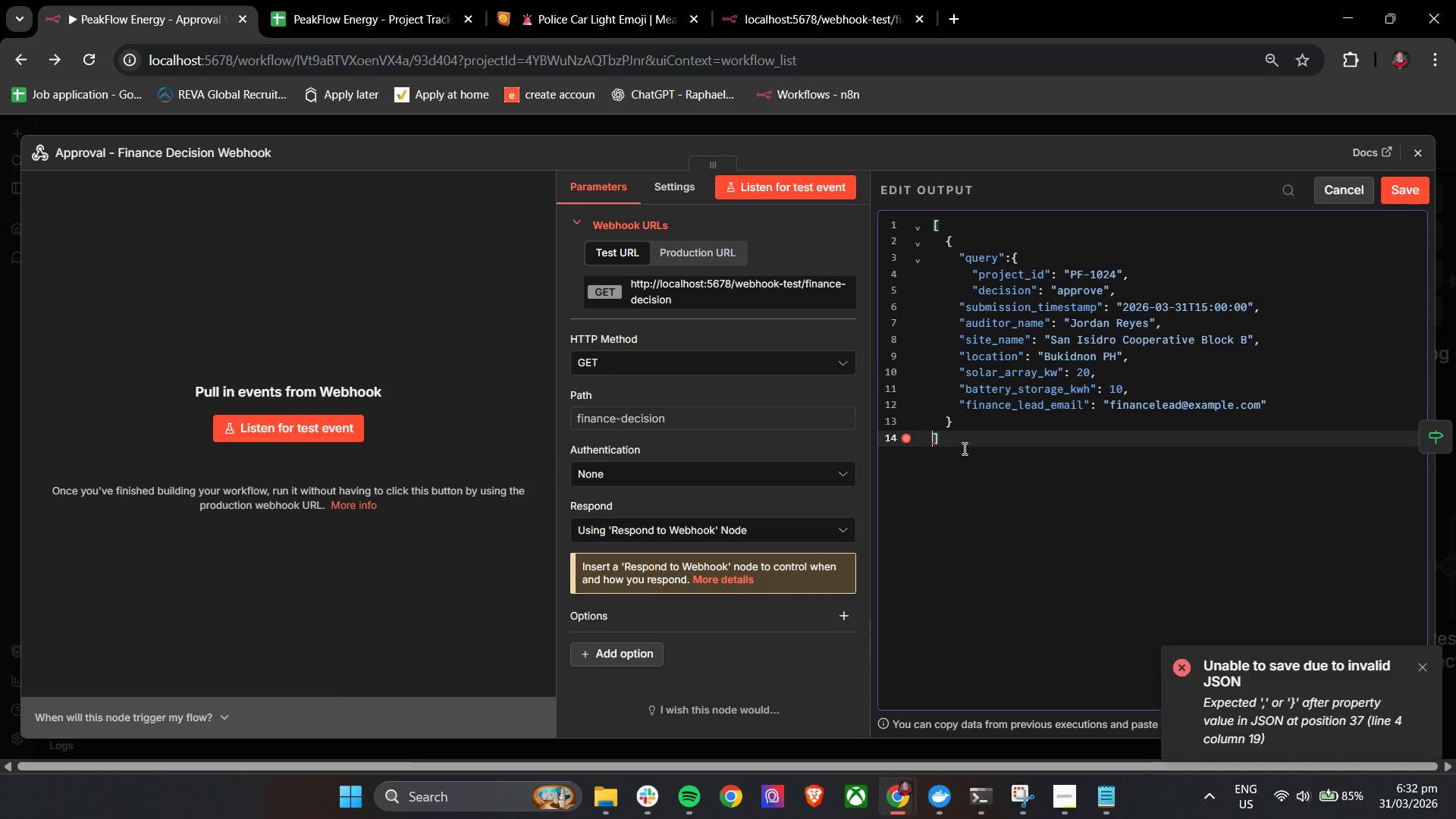 
key(Backspace)
 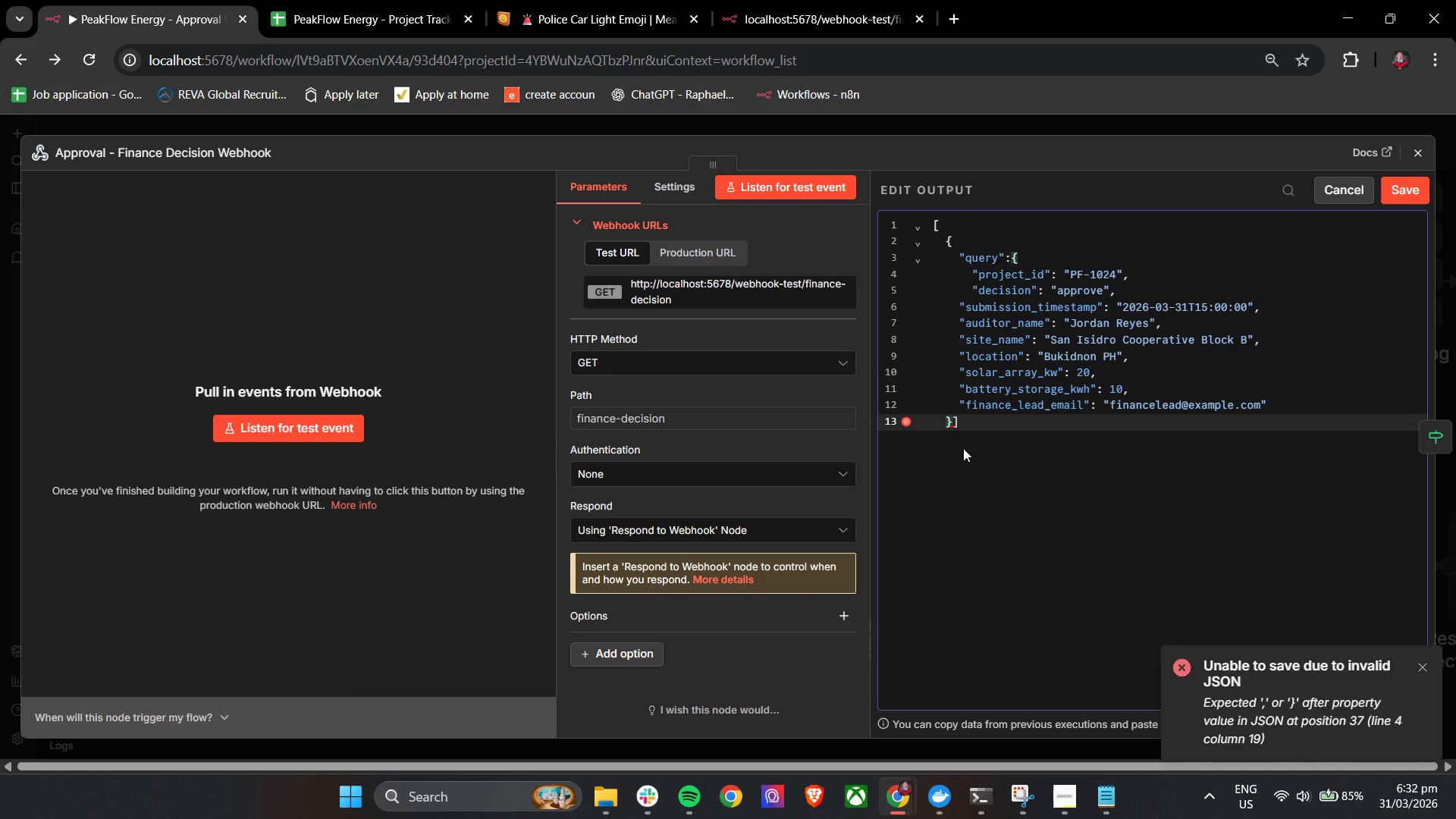 
key(Enter)
 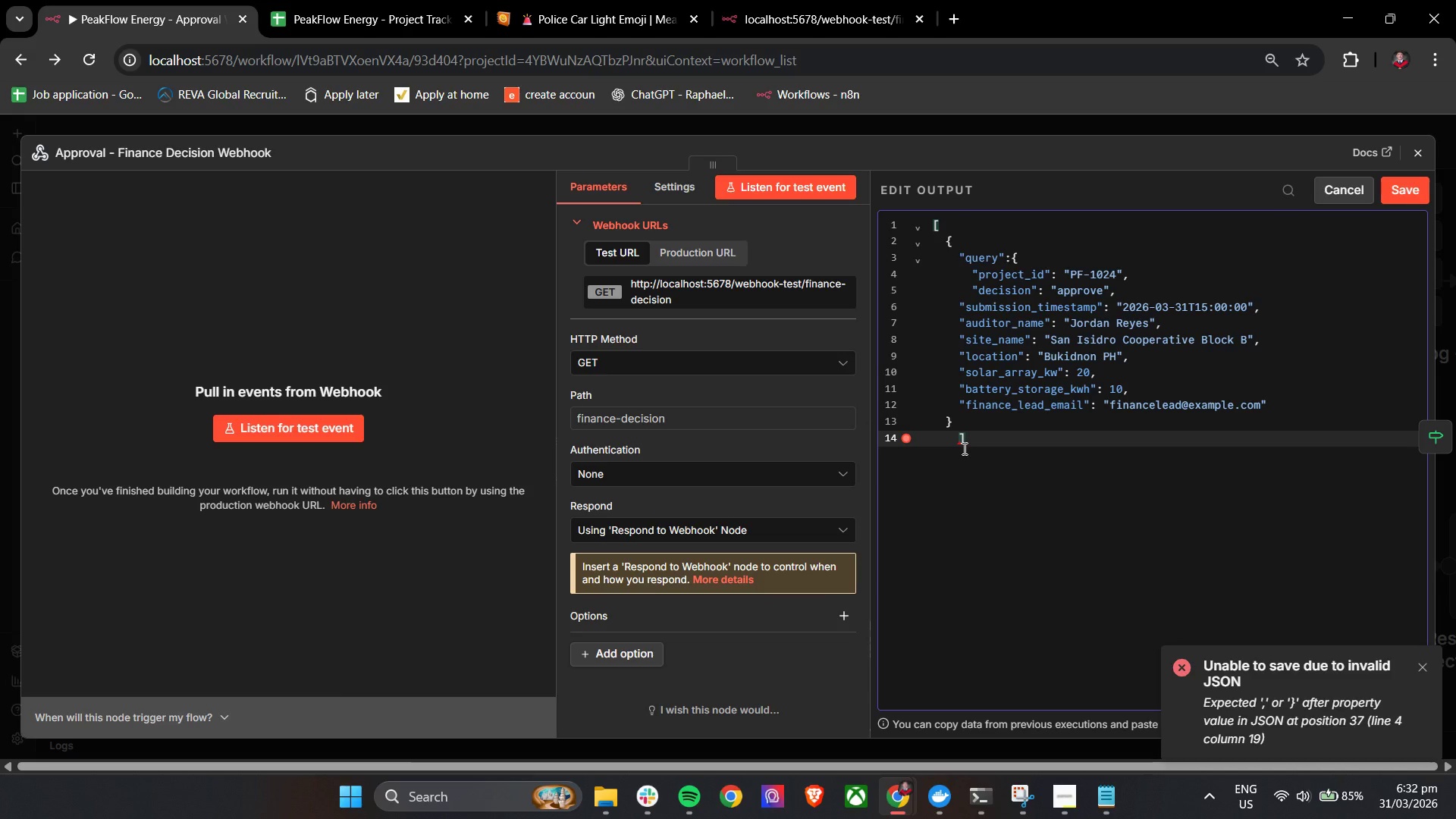 
key(Backspace)
 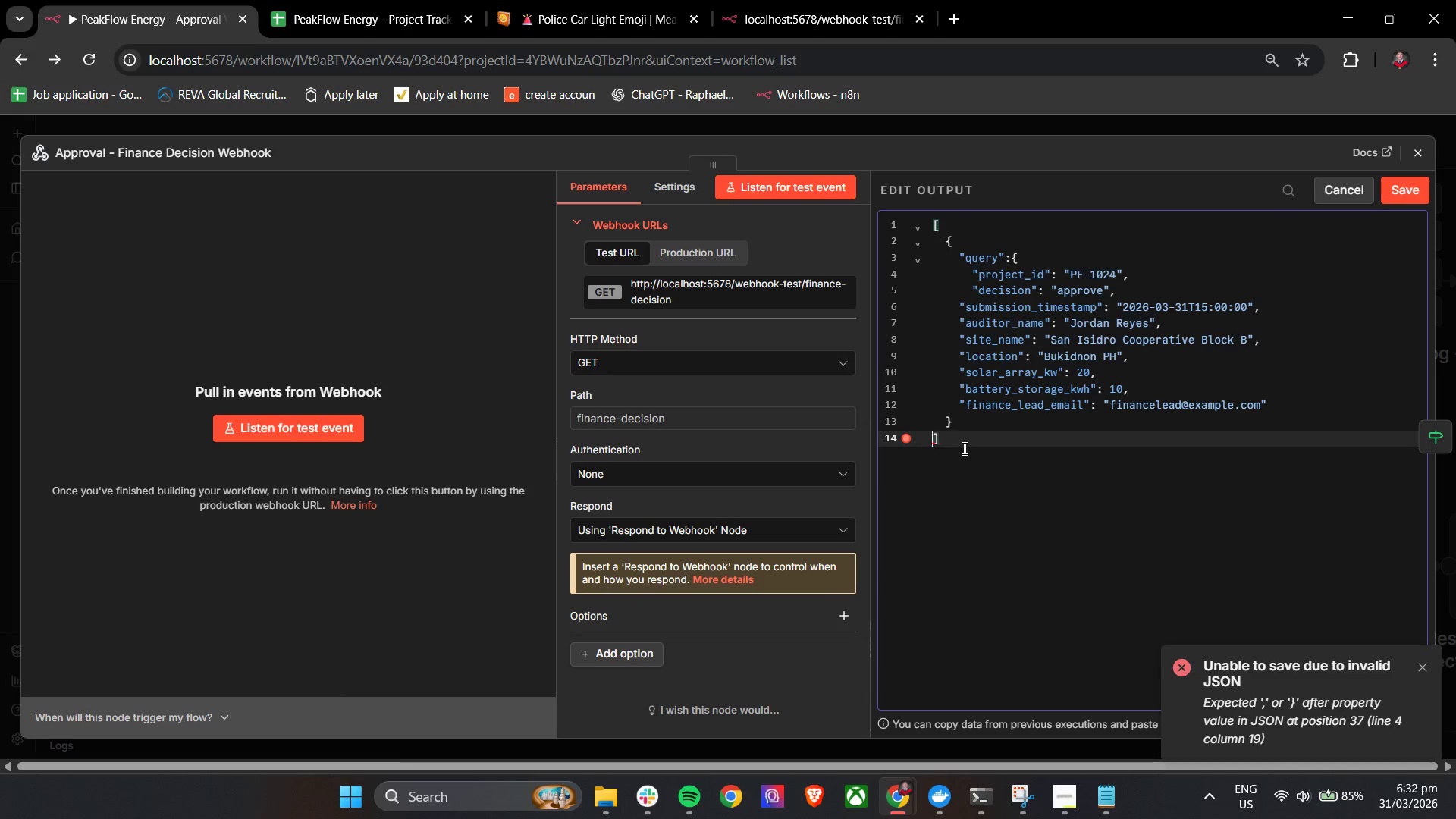 
key(Backspace)
 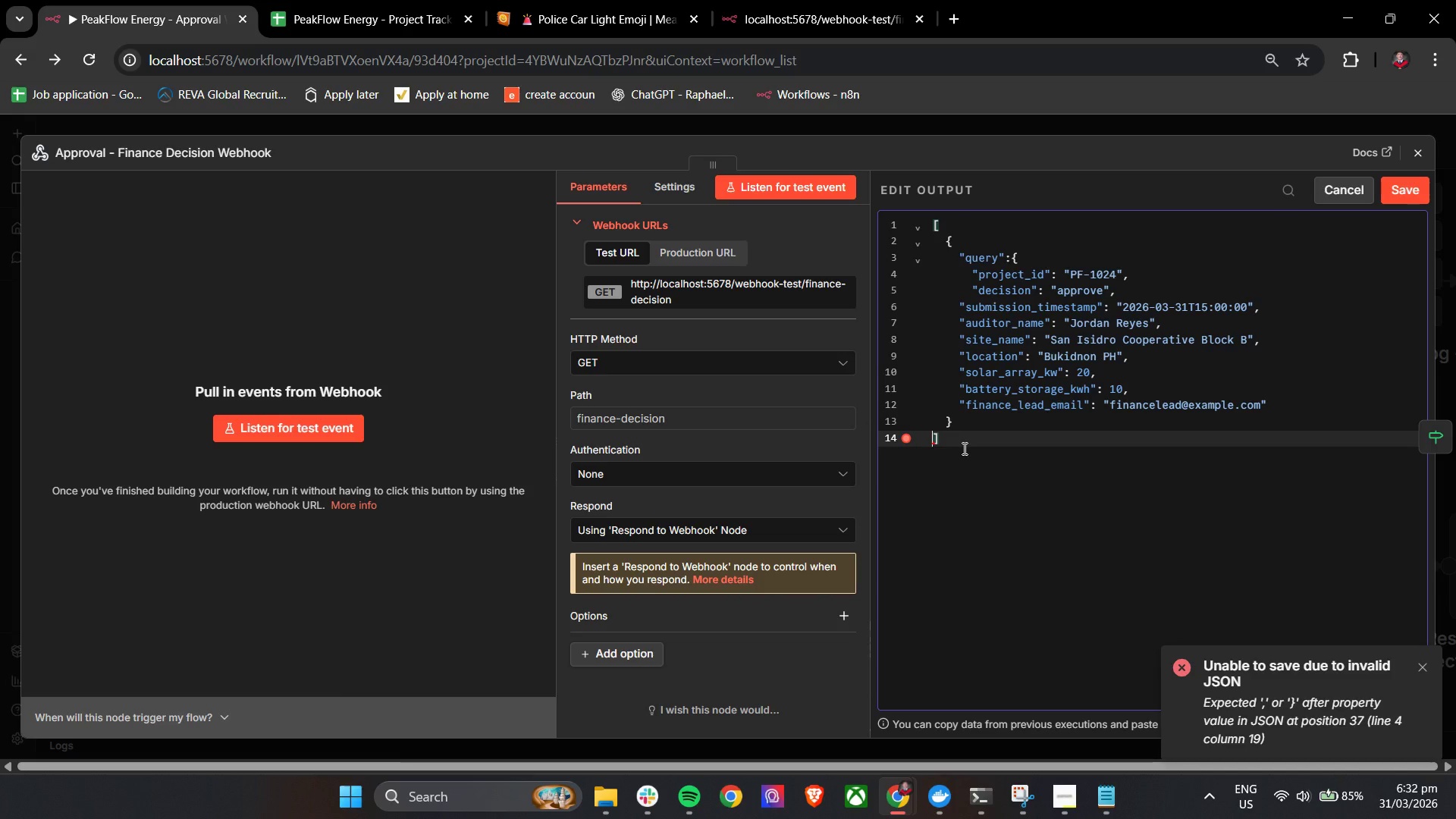 
left_click([992, 493])
 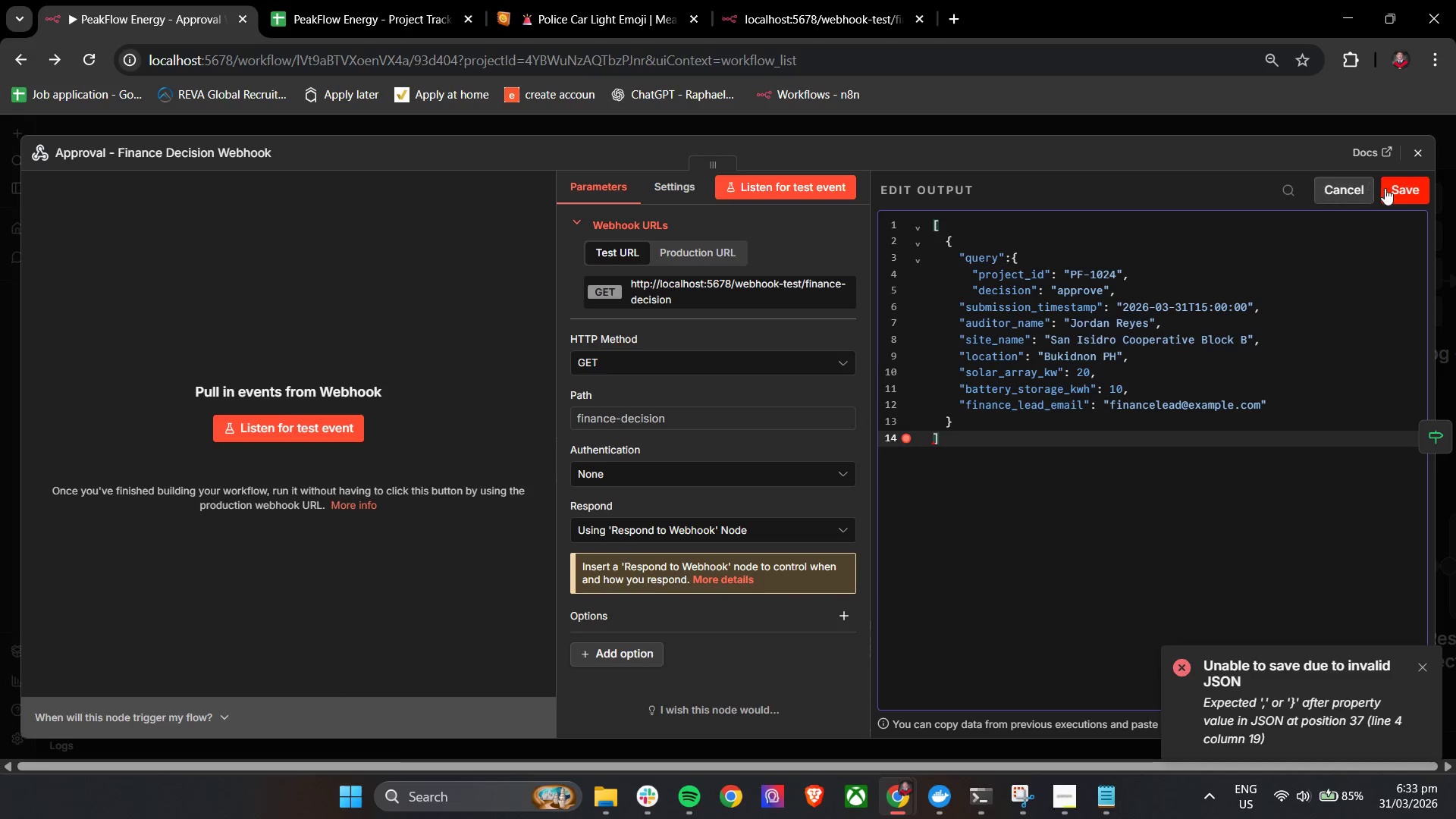 
left_click([1400, 193])
 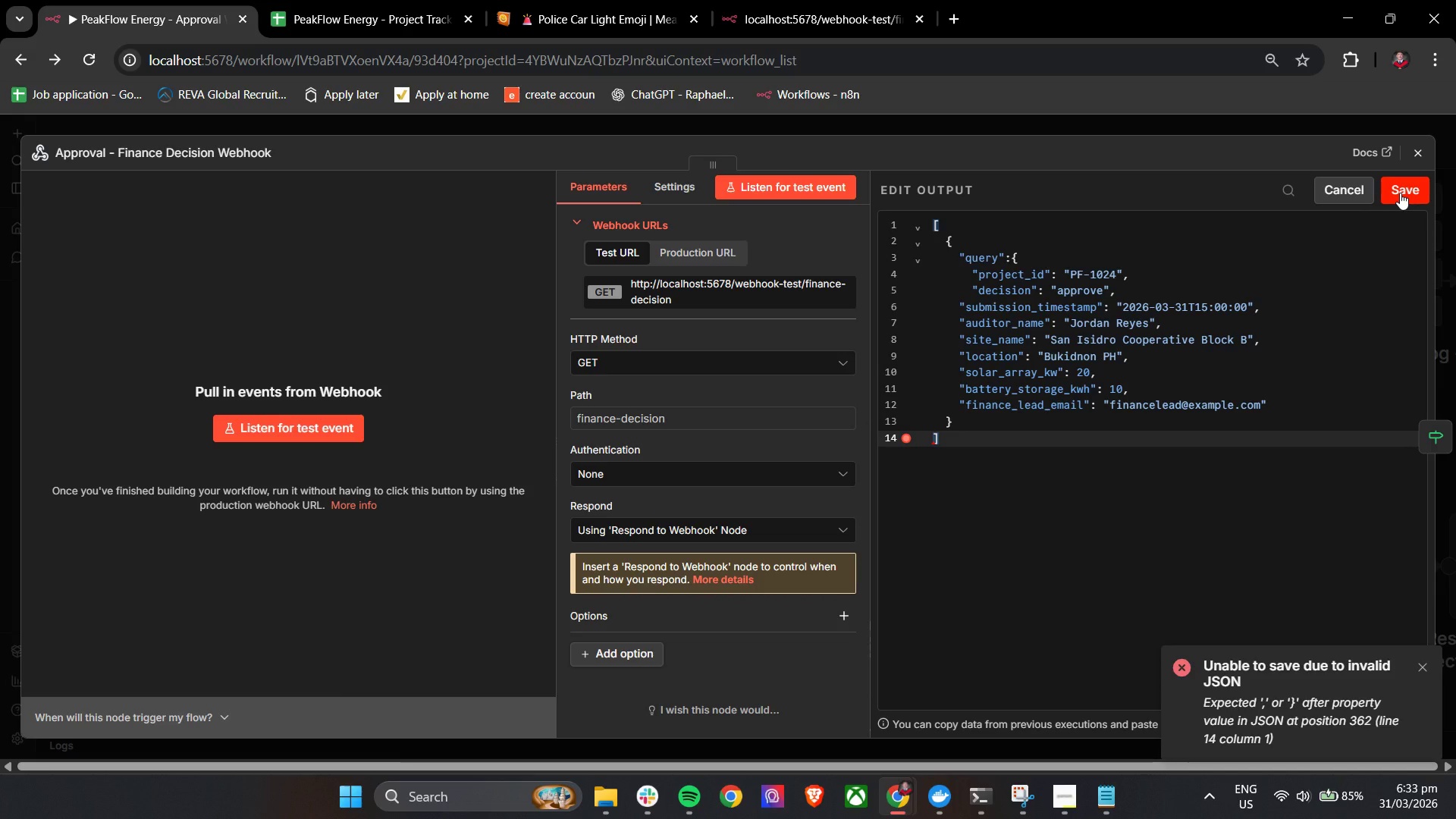 
wait(9.34)
 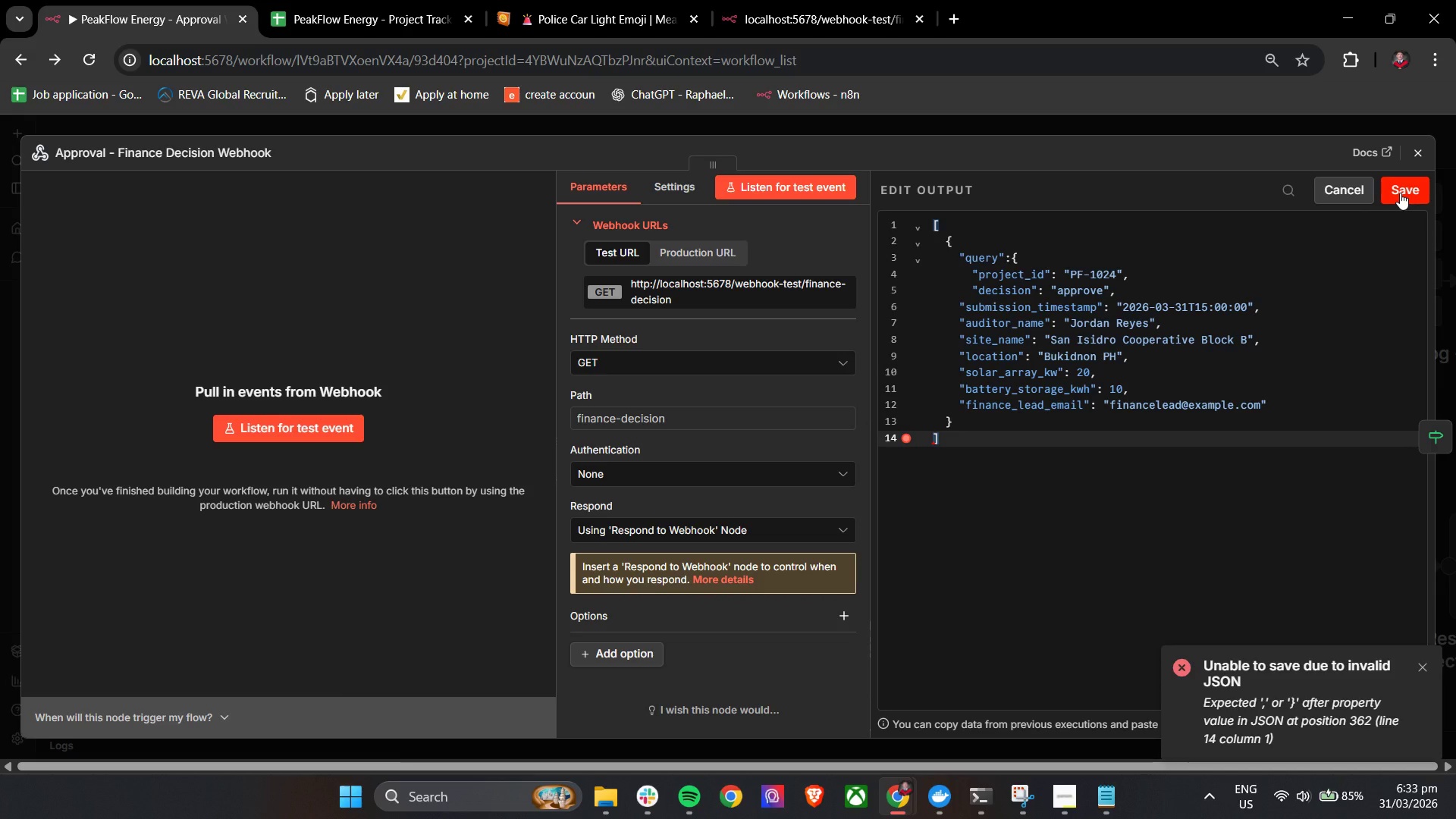 
left_click([1062, 799])